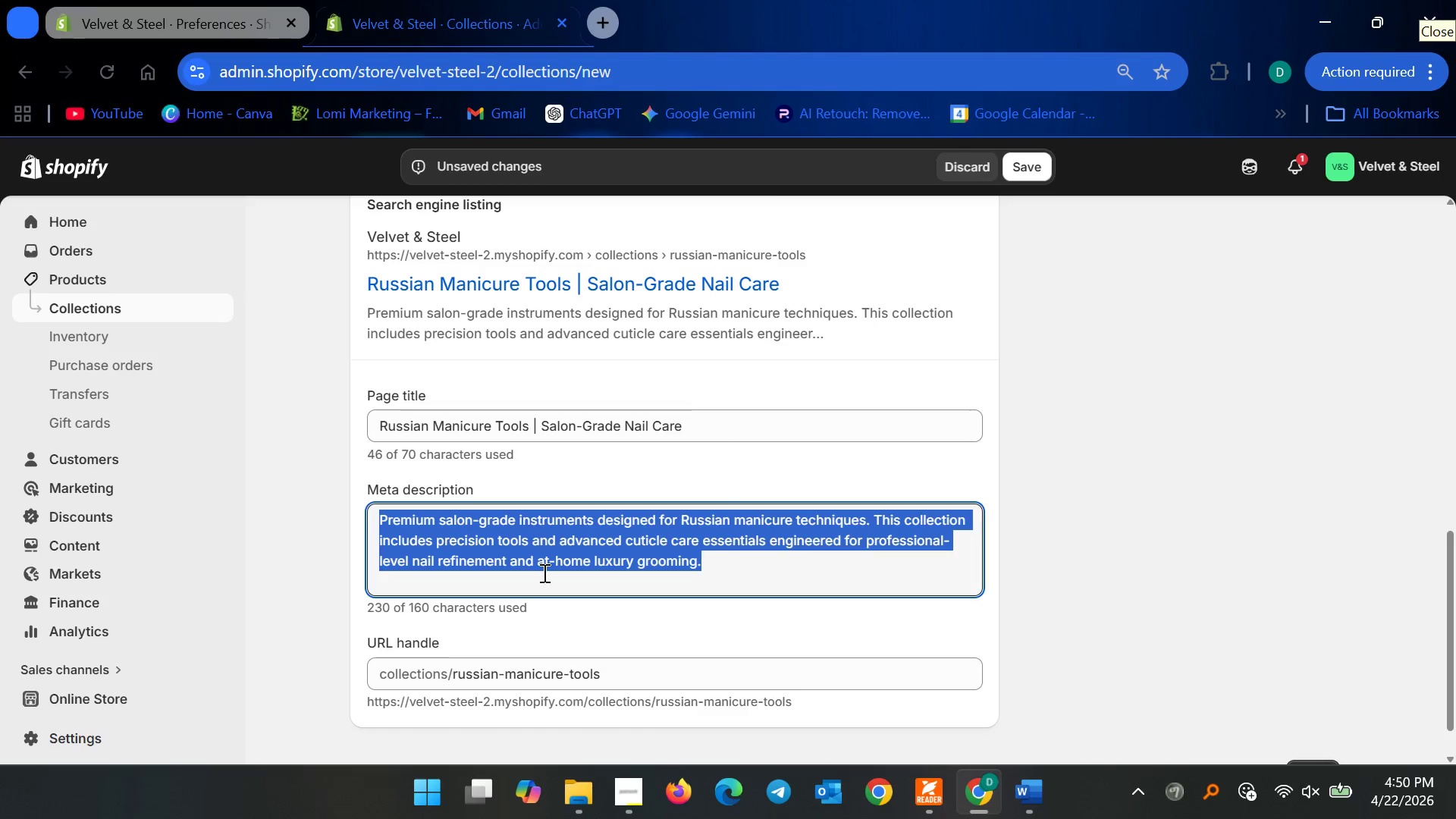 
key(Control+A)
 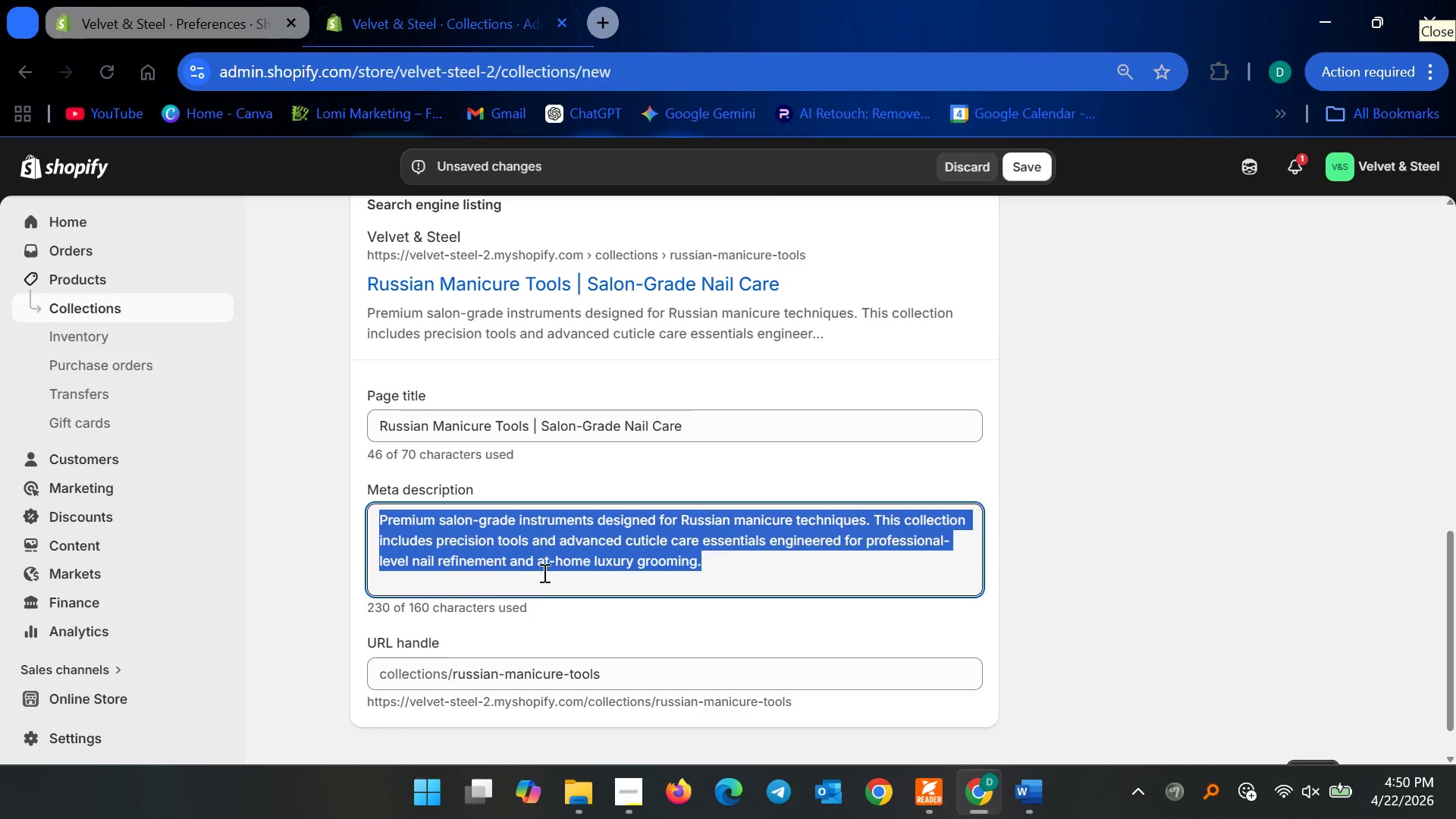 
type(Shop professional Russian manicure tools including precision glass files )
key(Backspace)
type(, cuticle nippers, and botano)
key(Backspace)
type(ia)
key(Backspace)
type(cal care for salon )
key(Backspace)
type(-grade nail refinement at home.)
 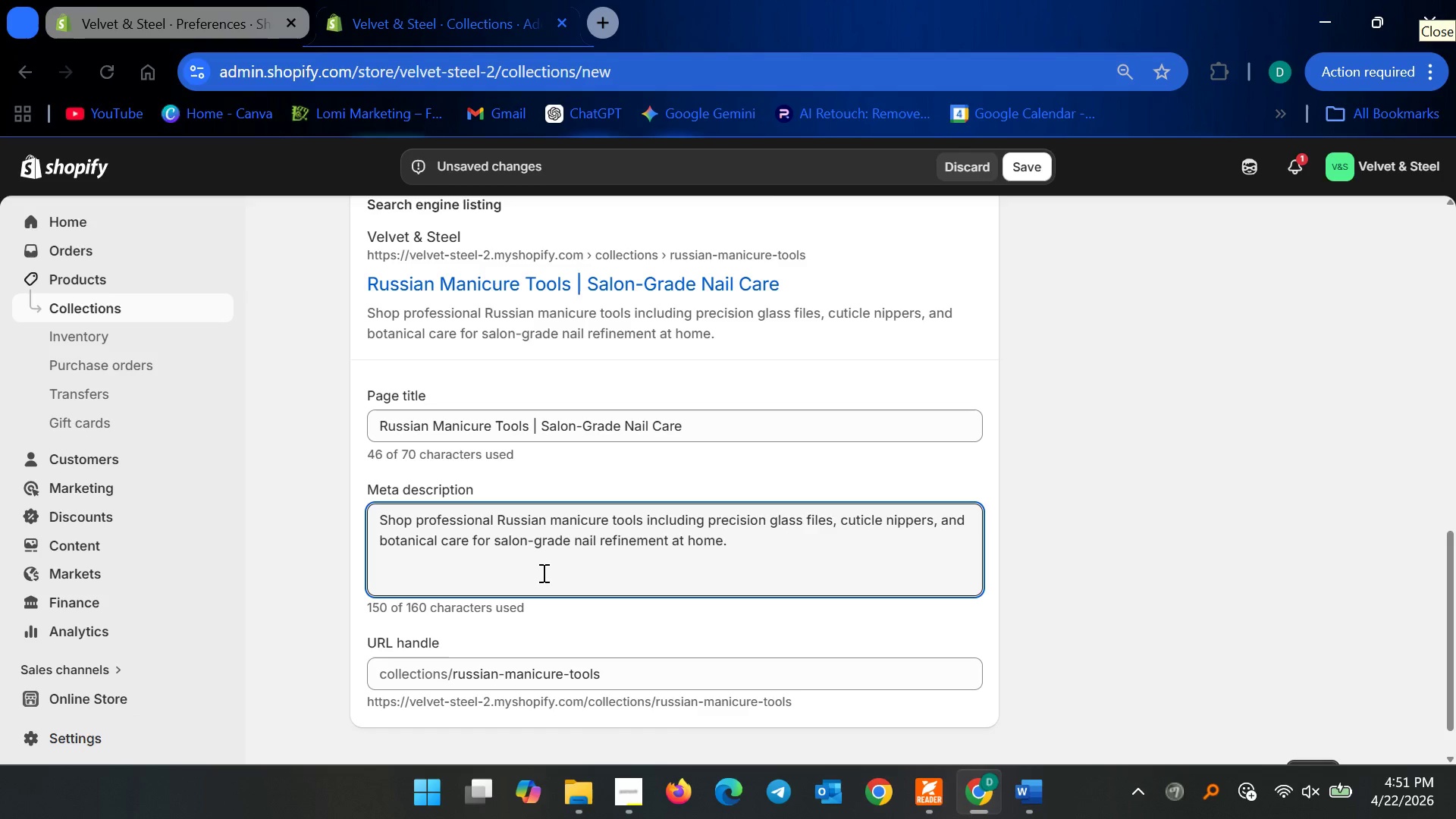 
wait(15.8)
 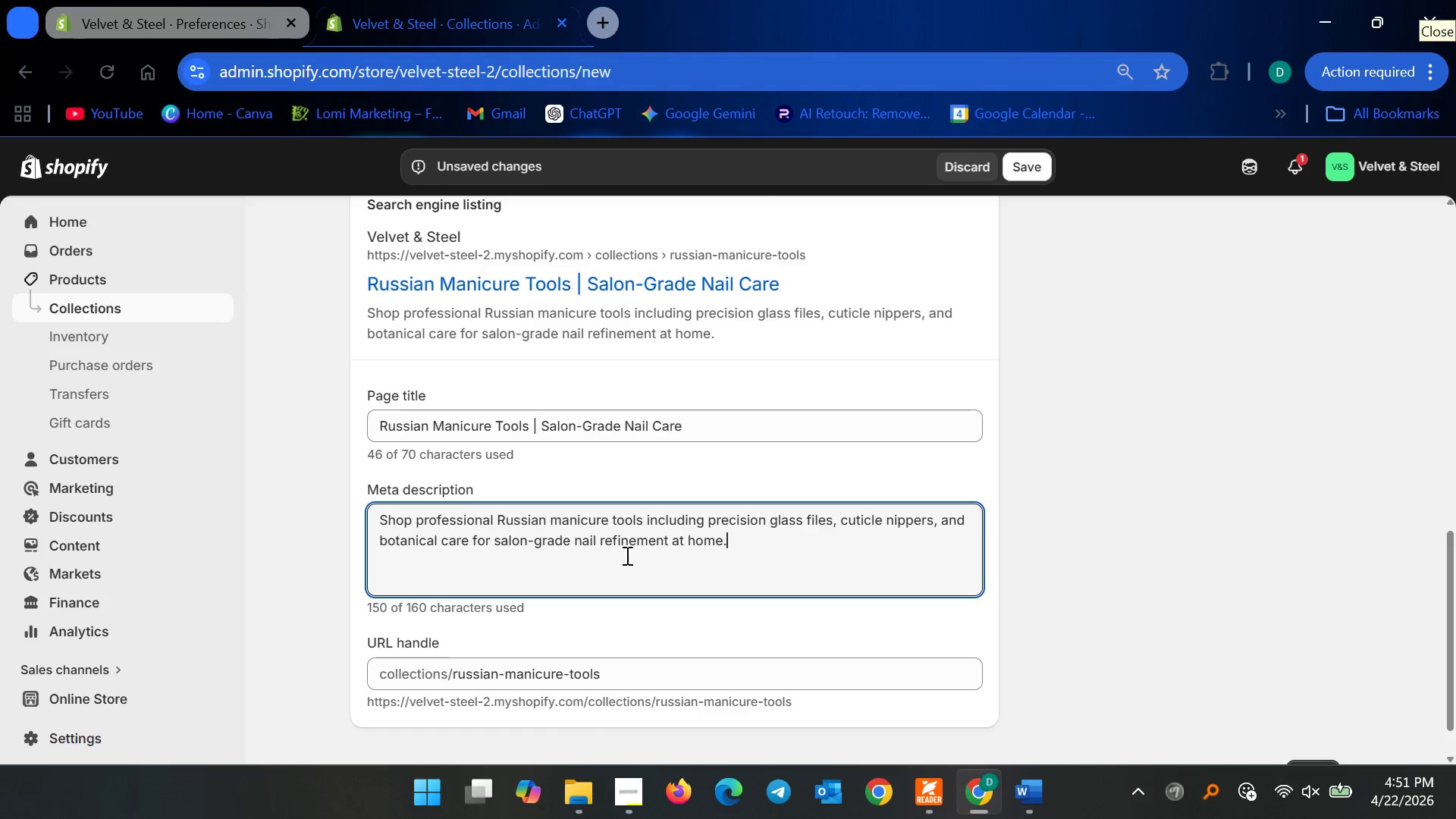 
left_click([493, 536])
 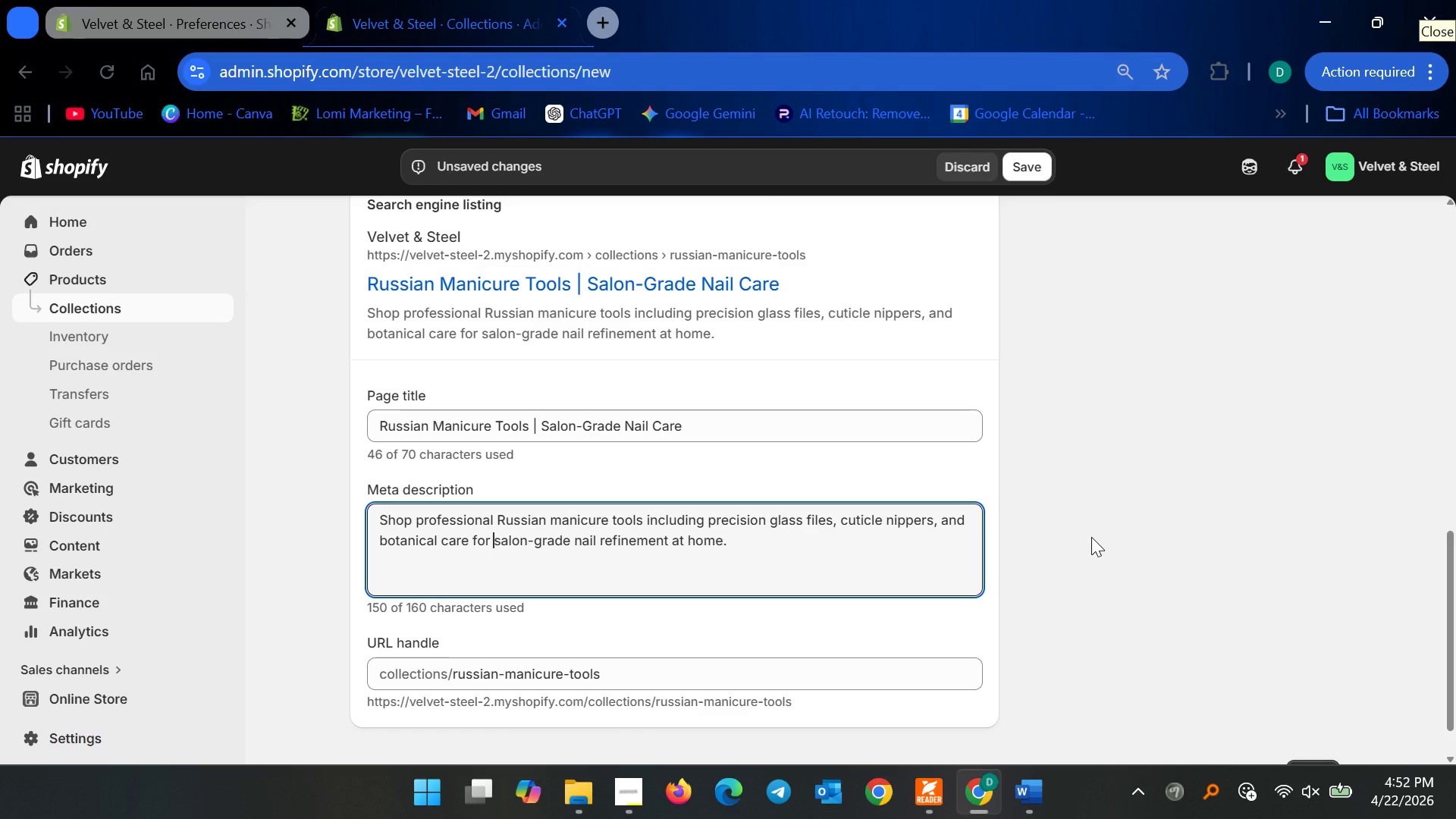 
scroll: coordinate [1090, 537], scroll_direction: up, amount: 10.0
 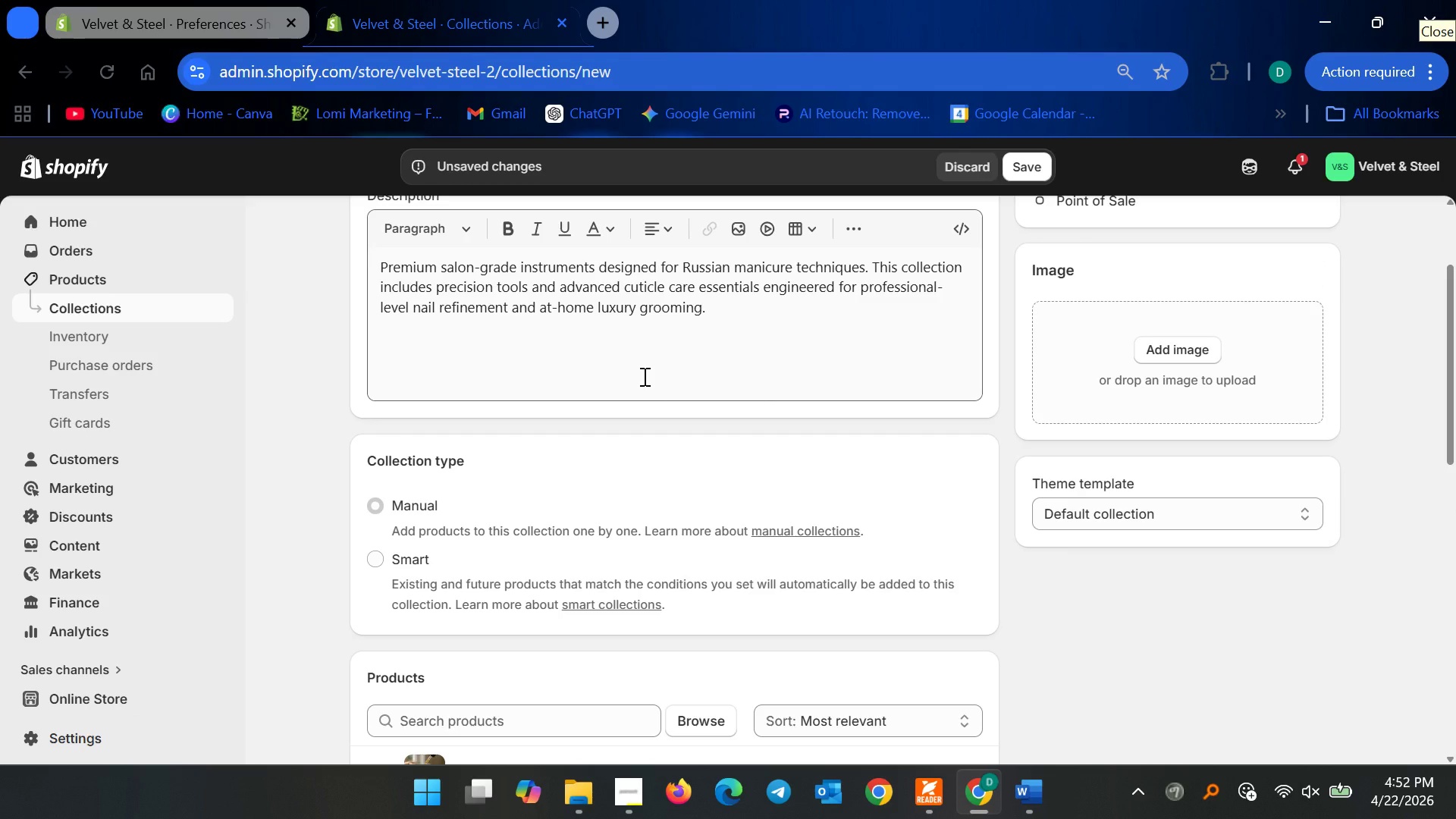 
scroll: coordinate [654, 398], scroll_direction: down, amount: 13.0
 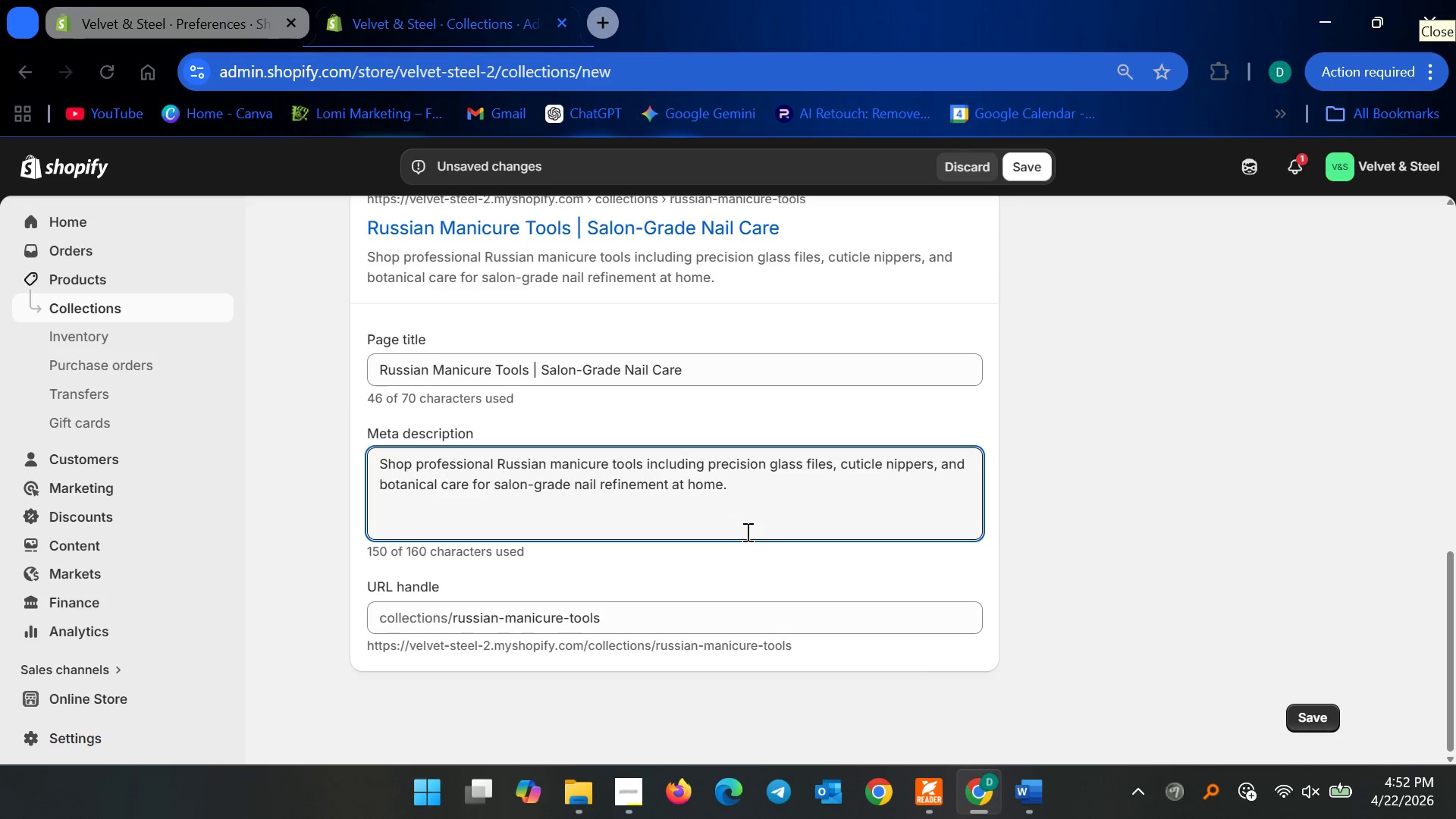 
wait(5.0)
 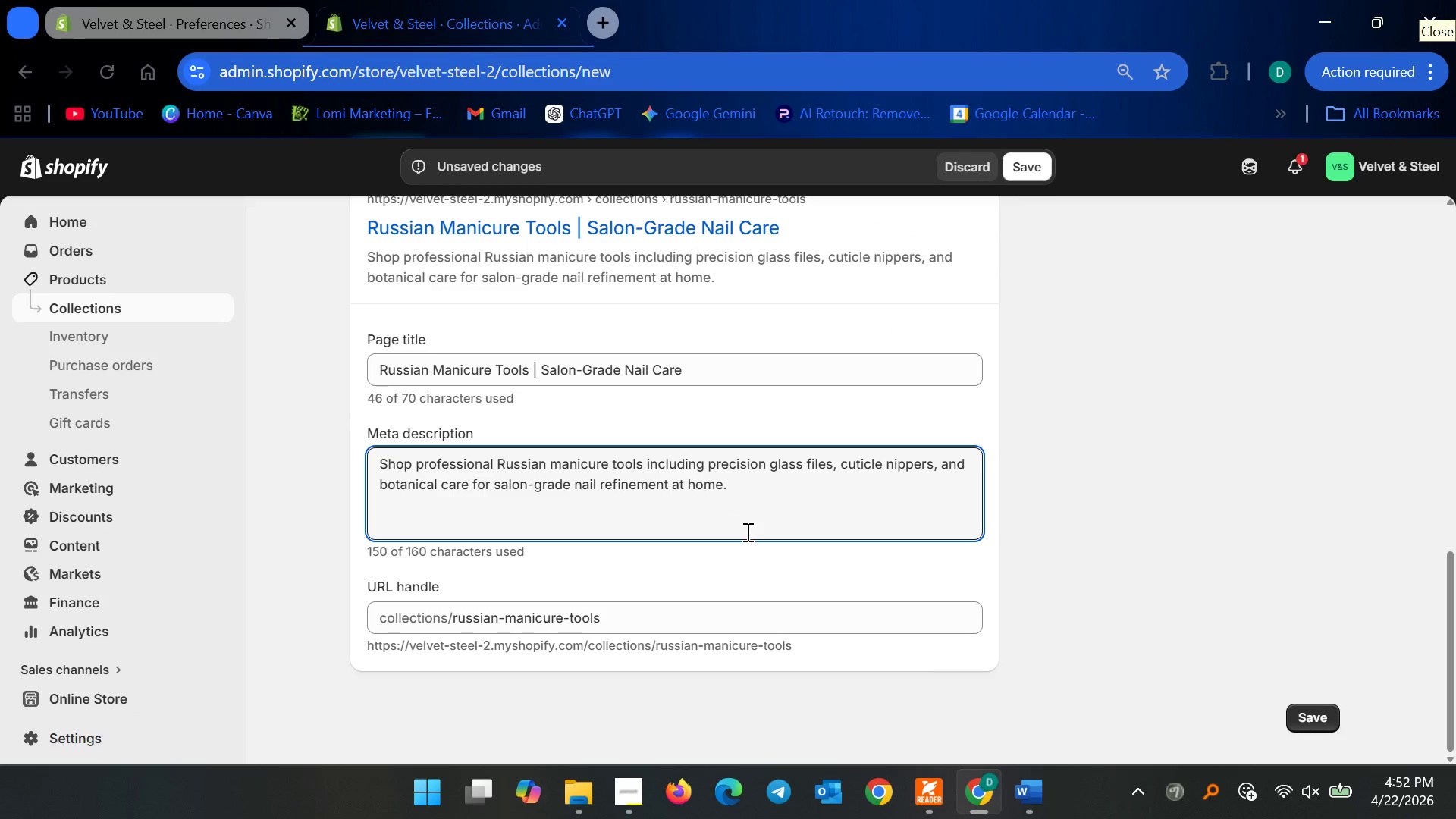 
type(luxury, )
 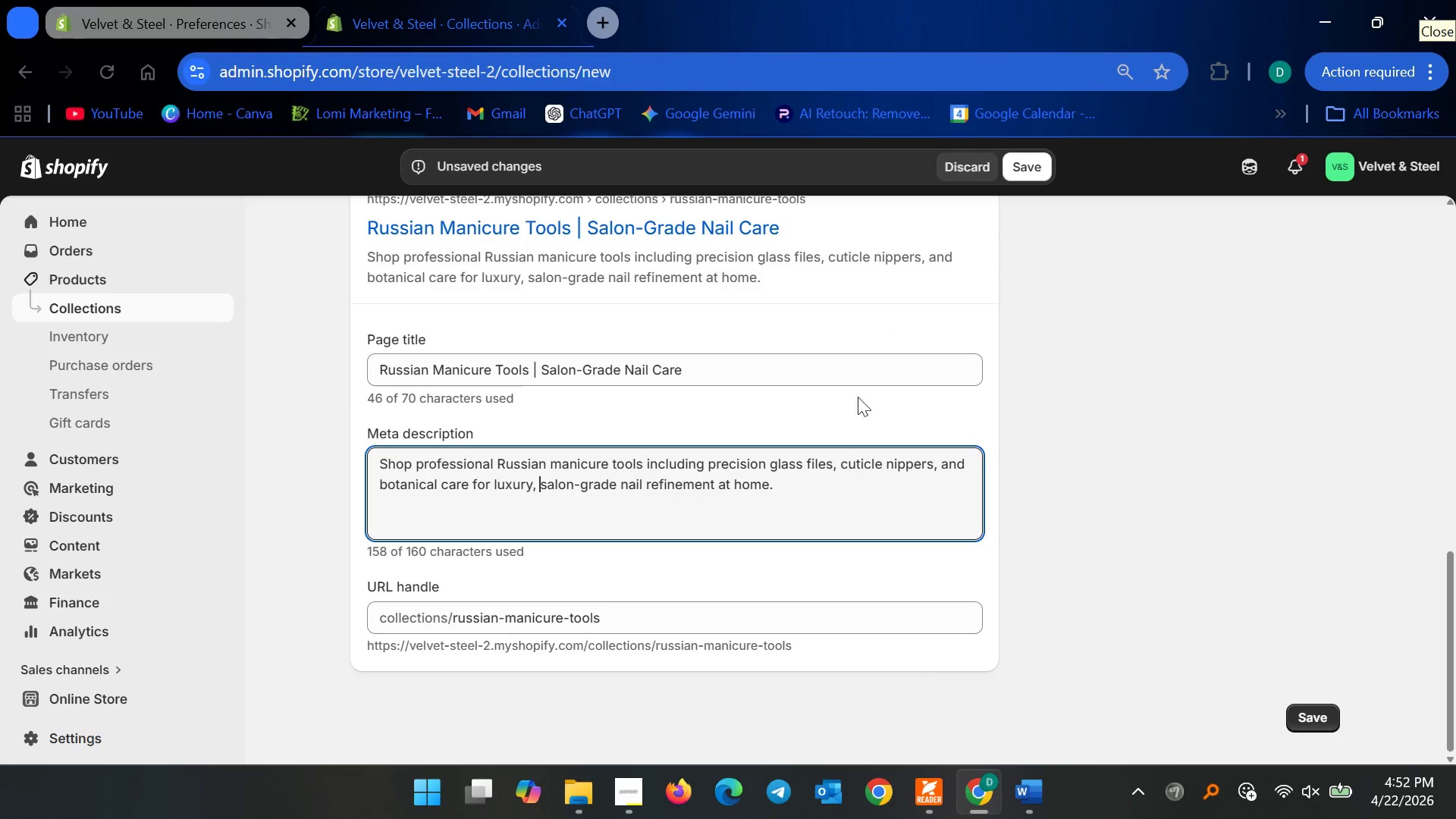 
left_click([1213, 328])
 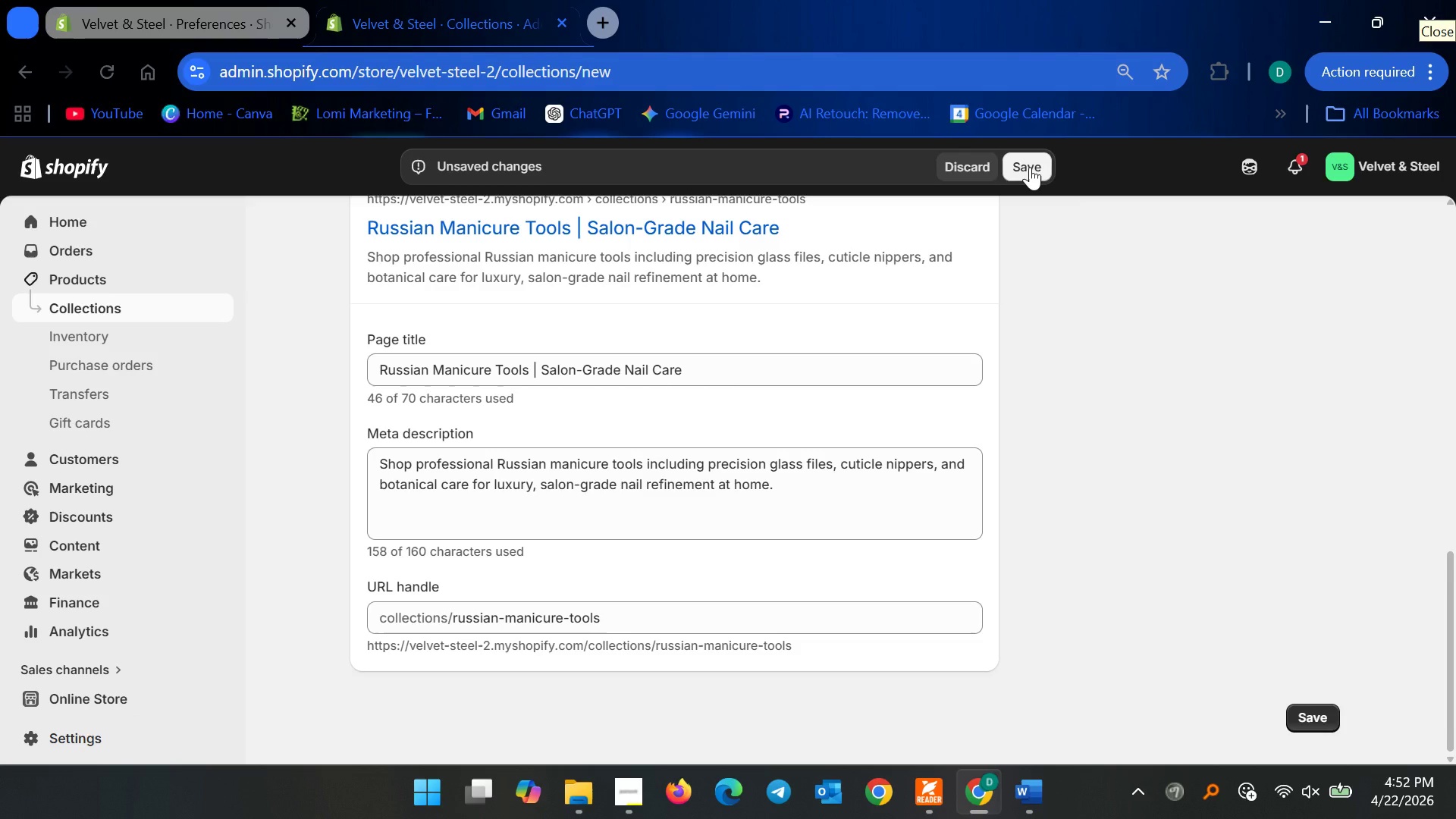 
left_click([1030, 167])
 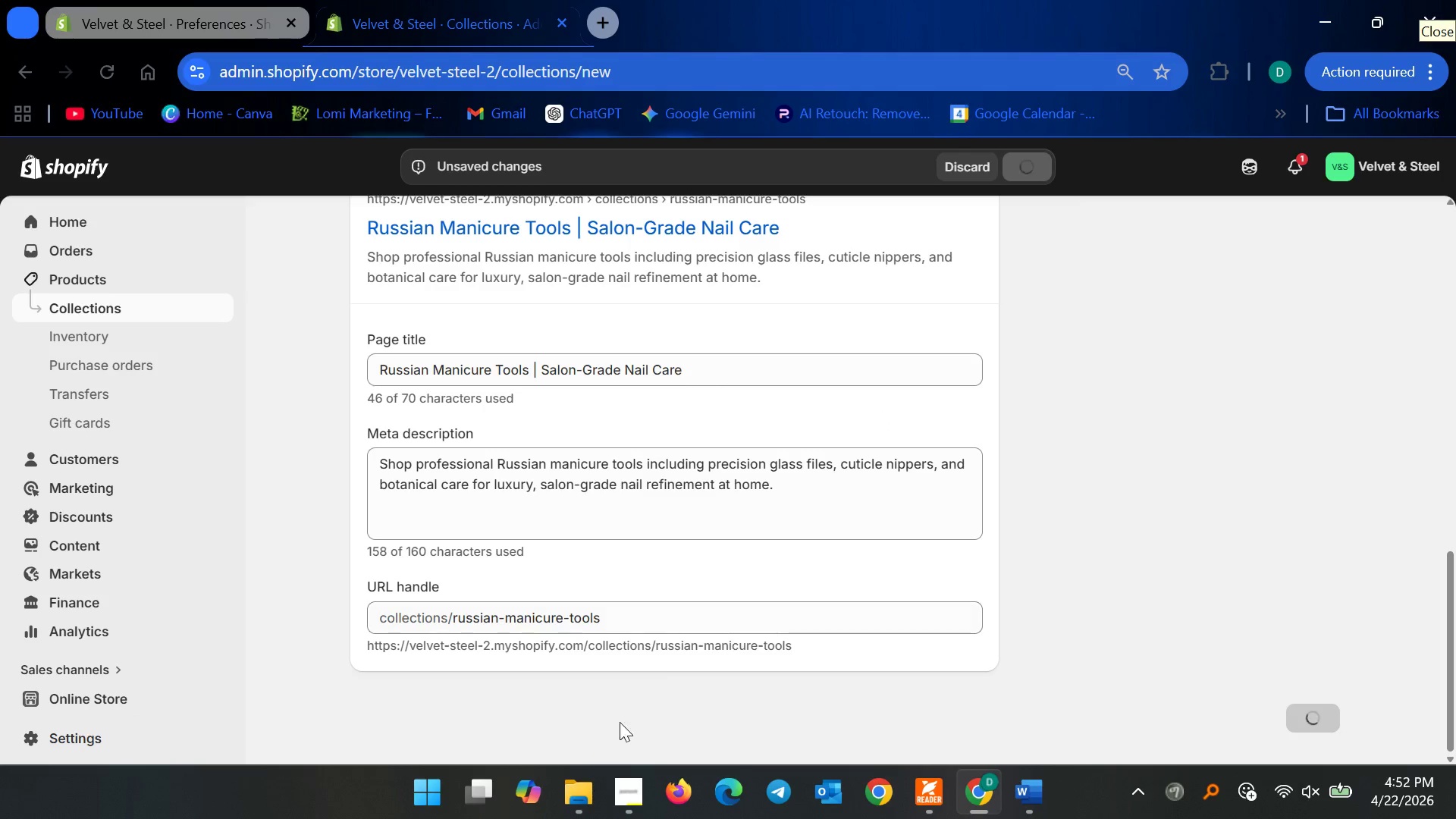 
left_click([607, 789])
 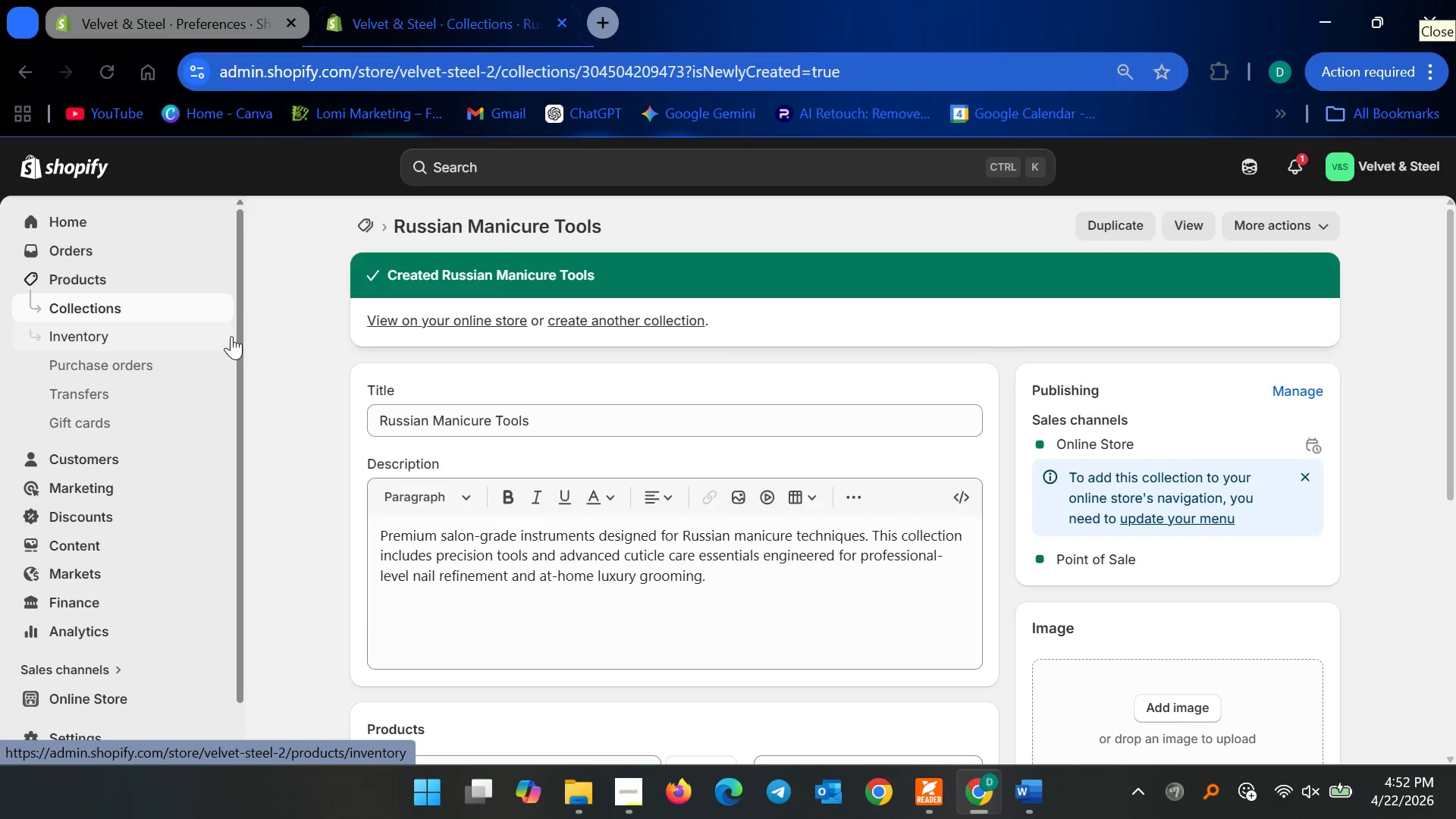 
wait(5.59)
 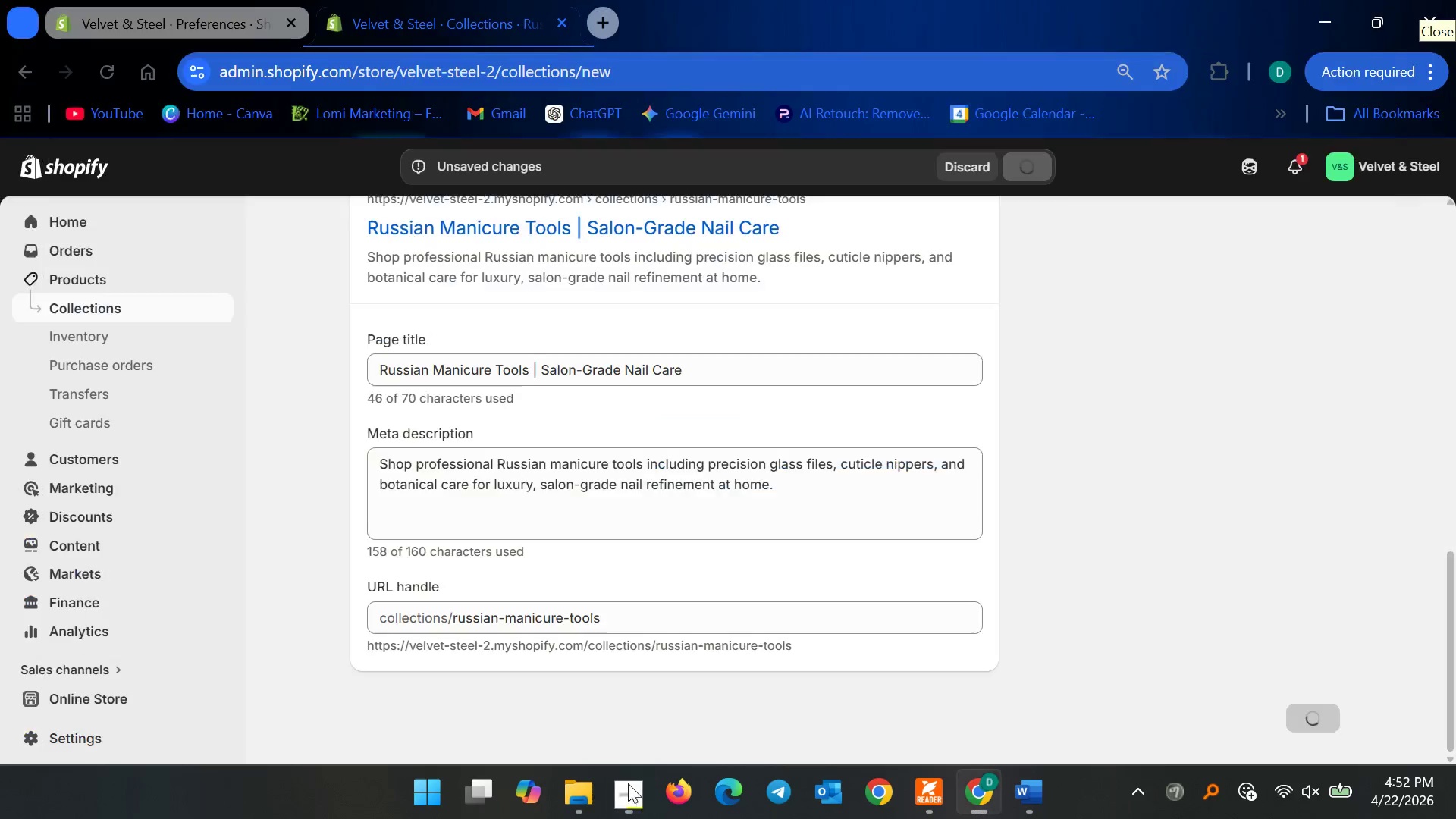 
left_click([92, 541])
 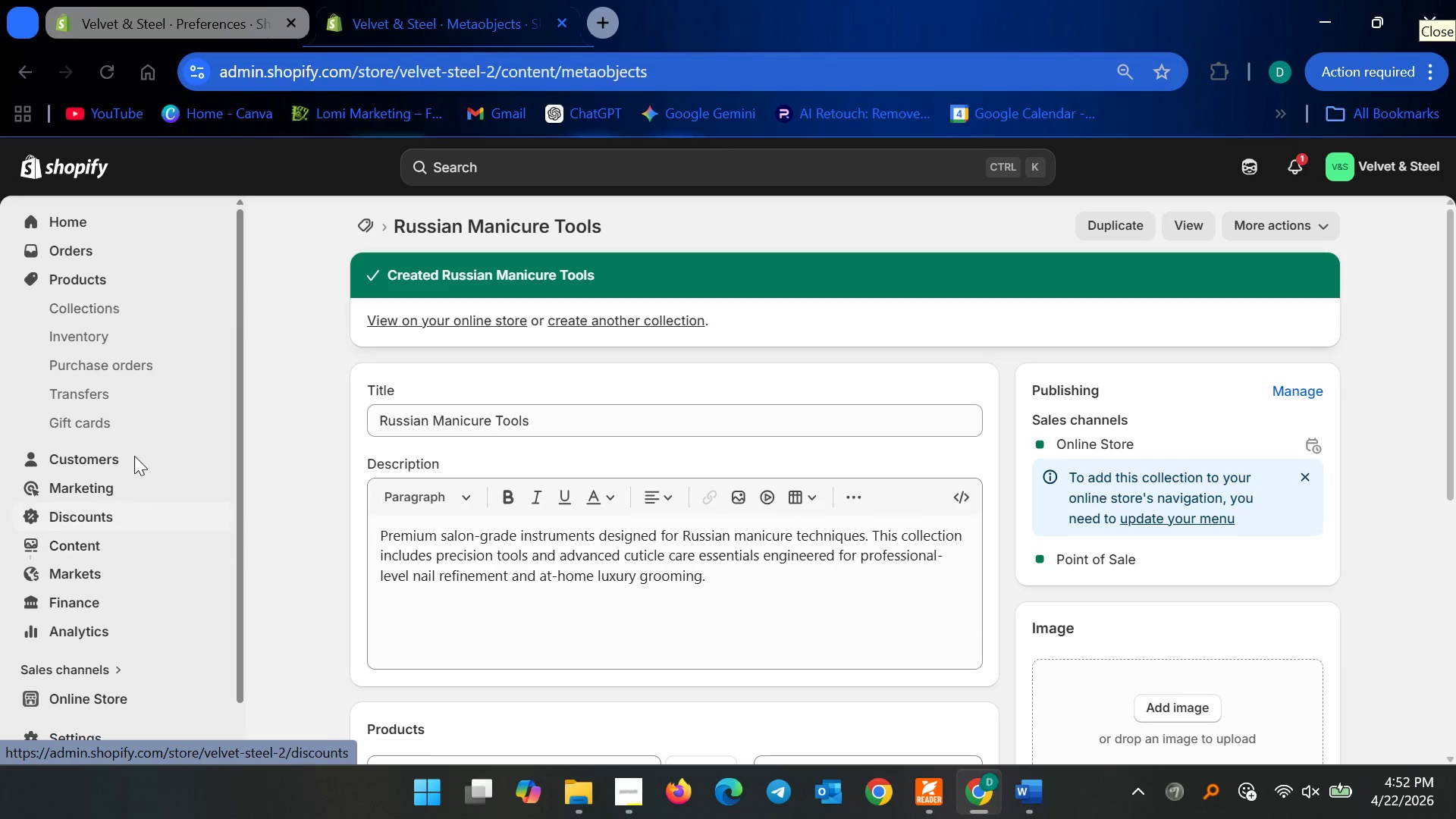 
scroll: coordinate [135, 454], scroll_direction: down, amount: 3.0
 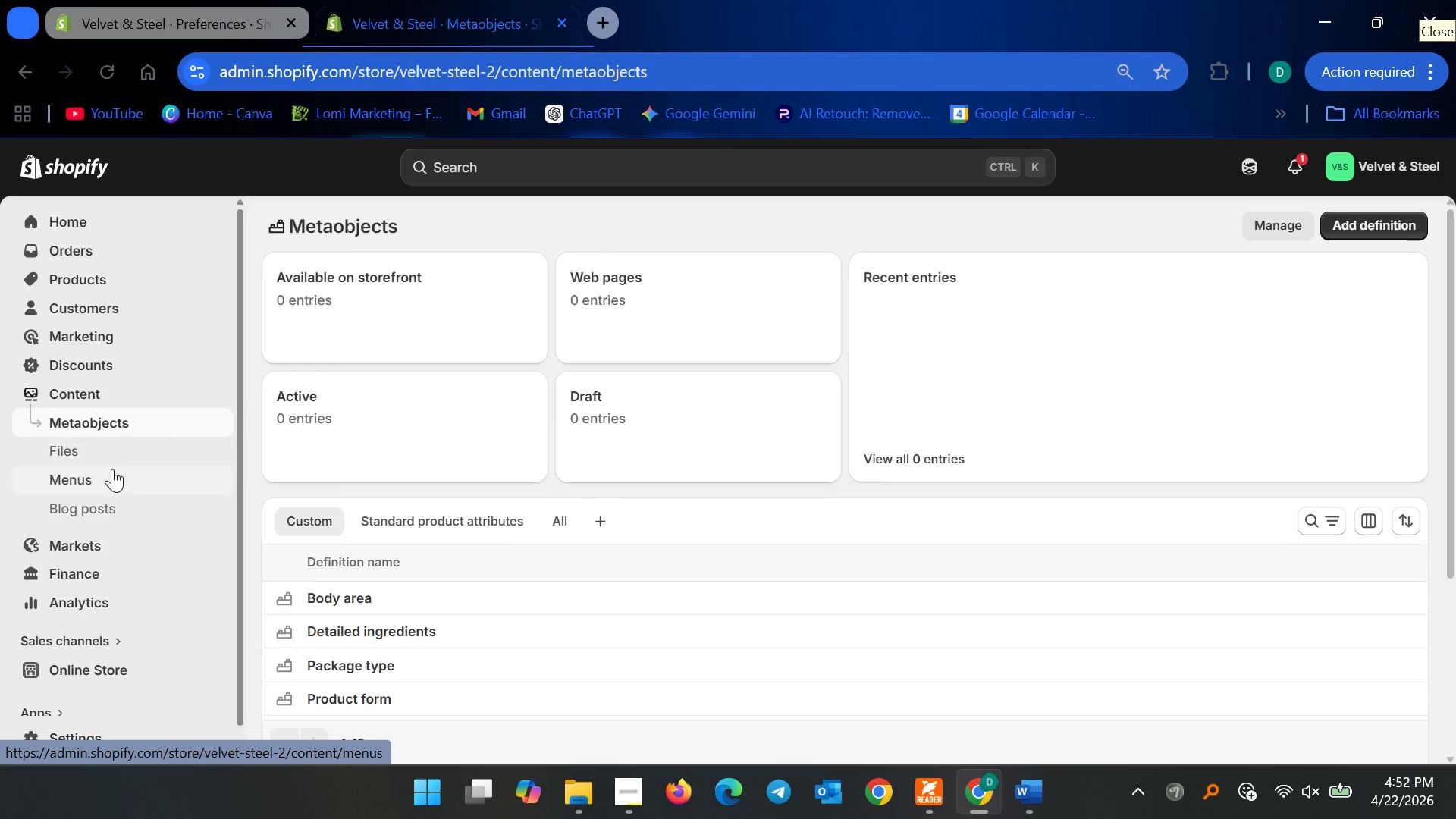 
left_click([111, 474])
 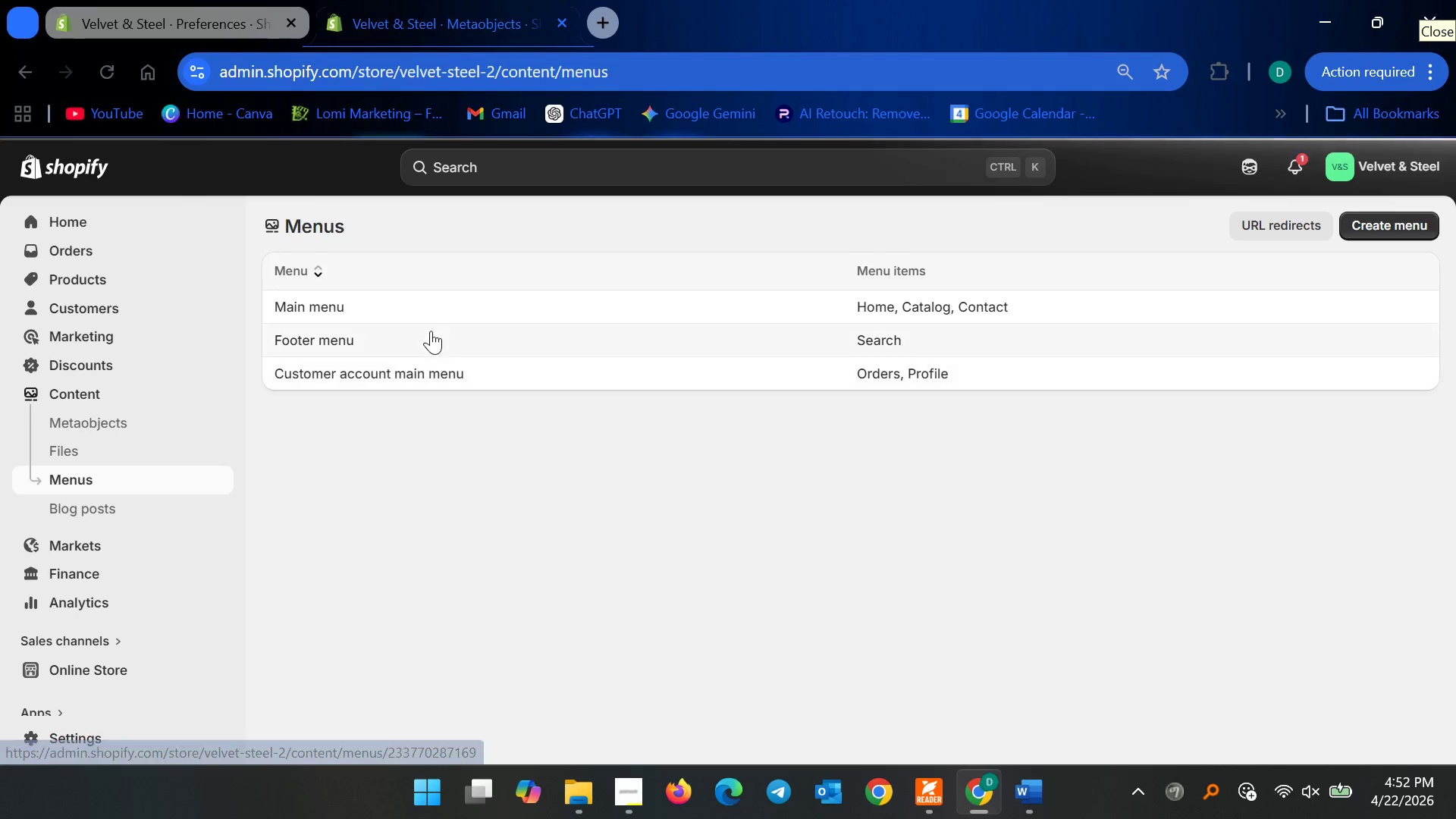 
left_click([399, 302])
 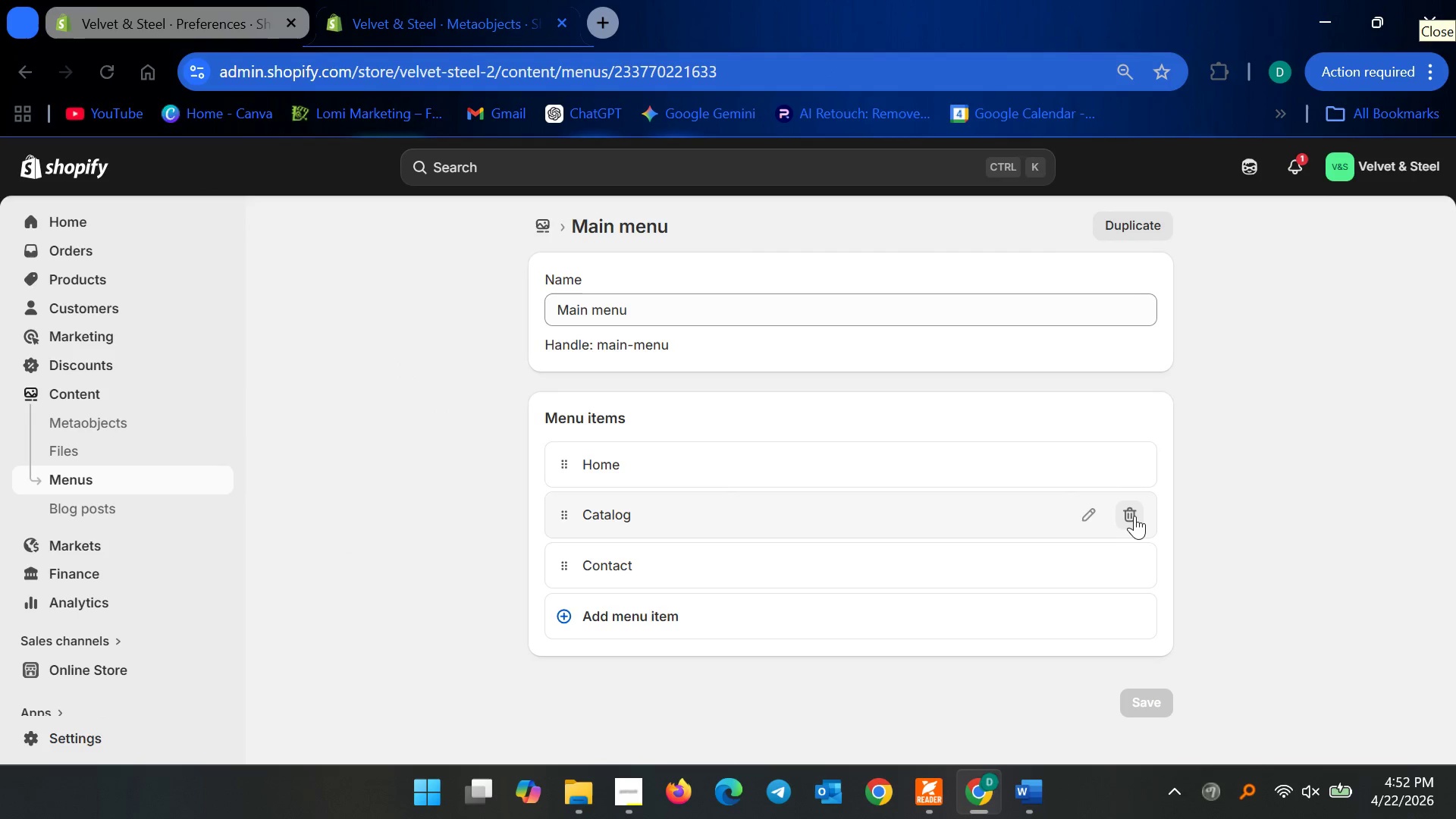 
left_click([981, 504])
 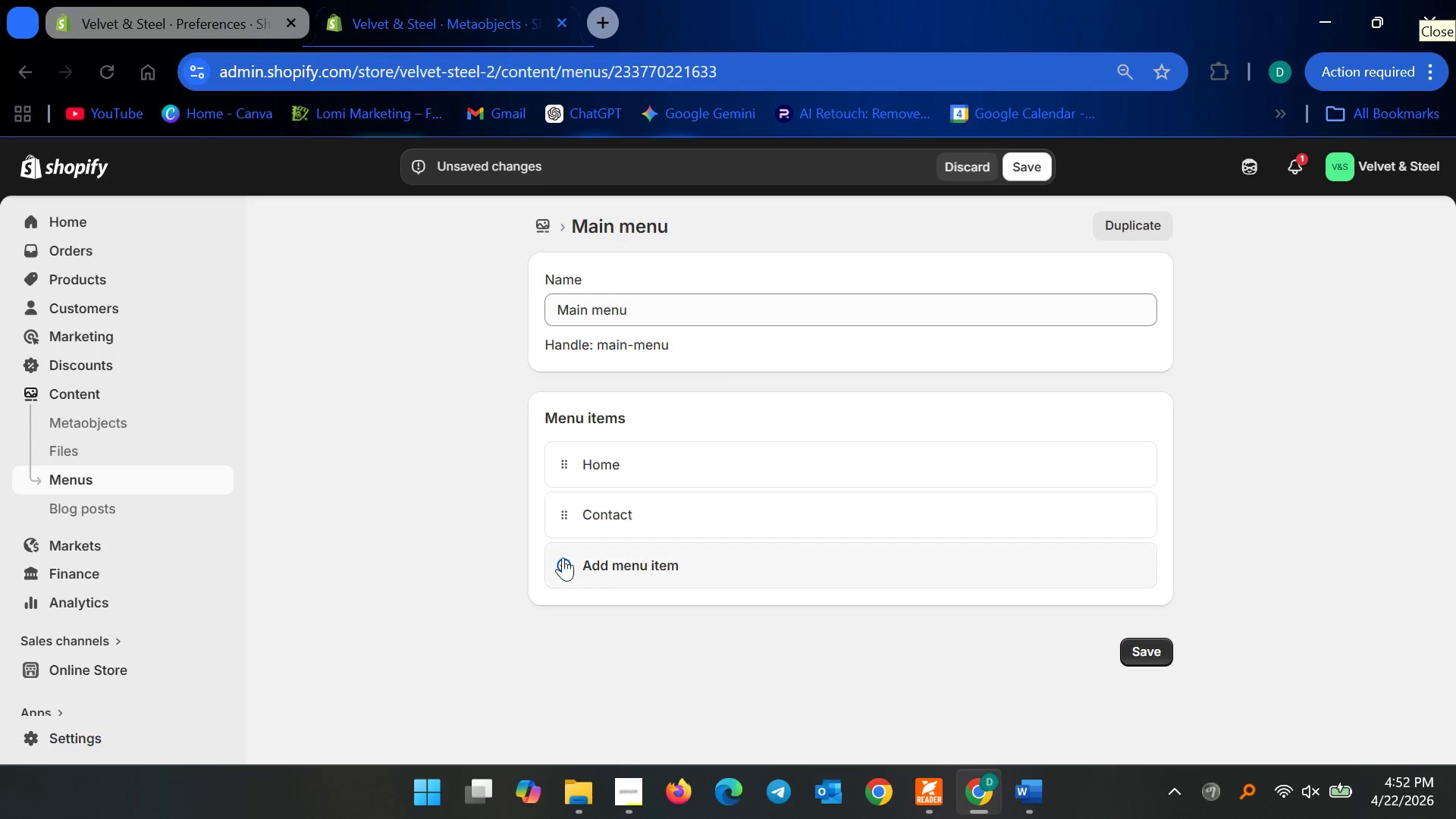 
left_click([538, 549])
 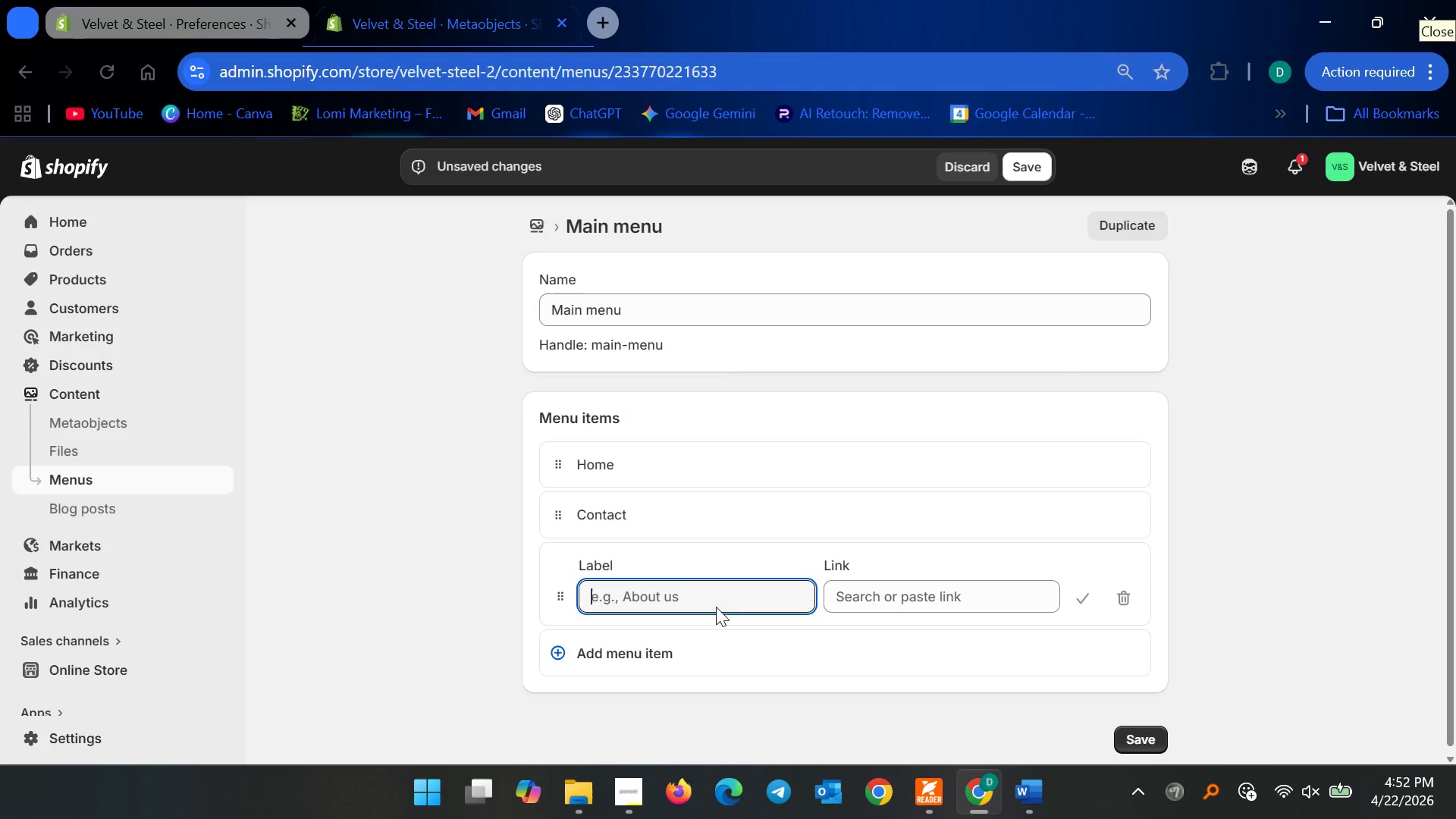 
left_click([690, 594])
 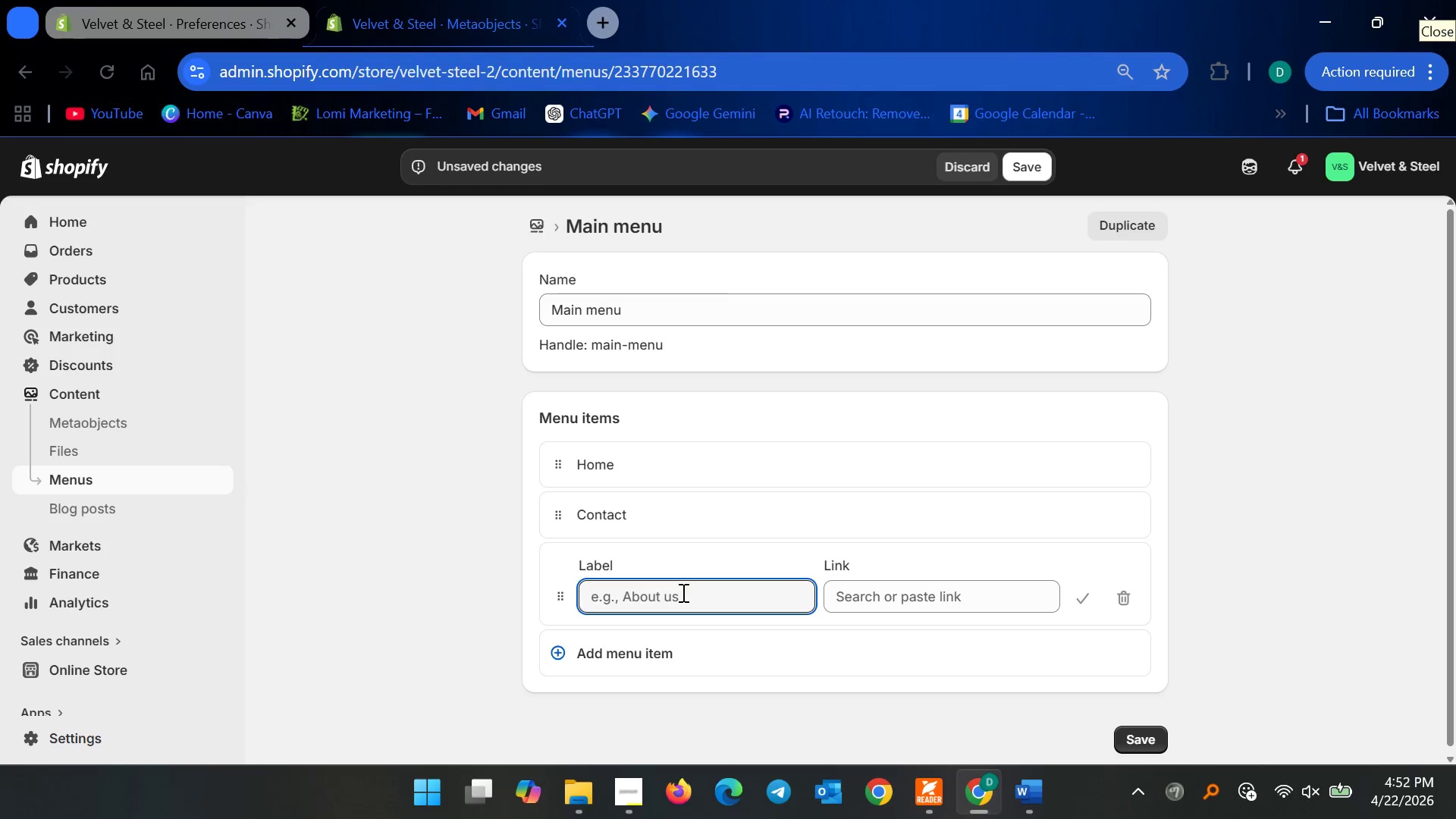 
wait(6.84)
 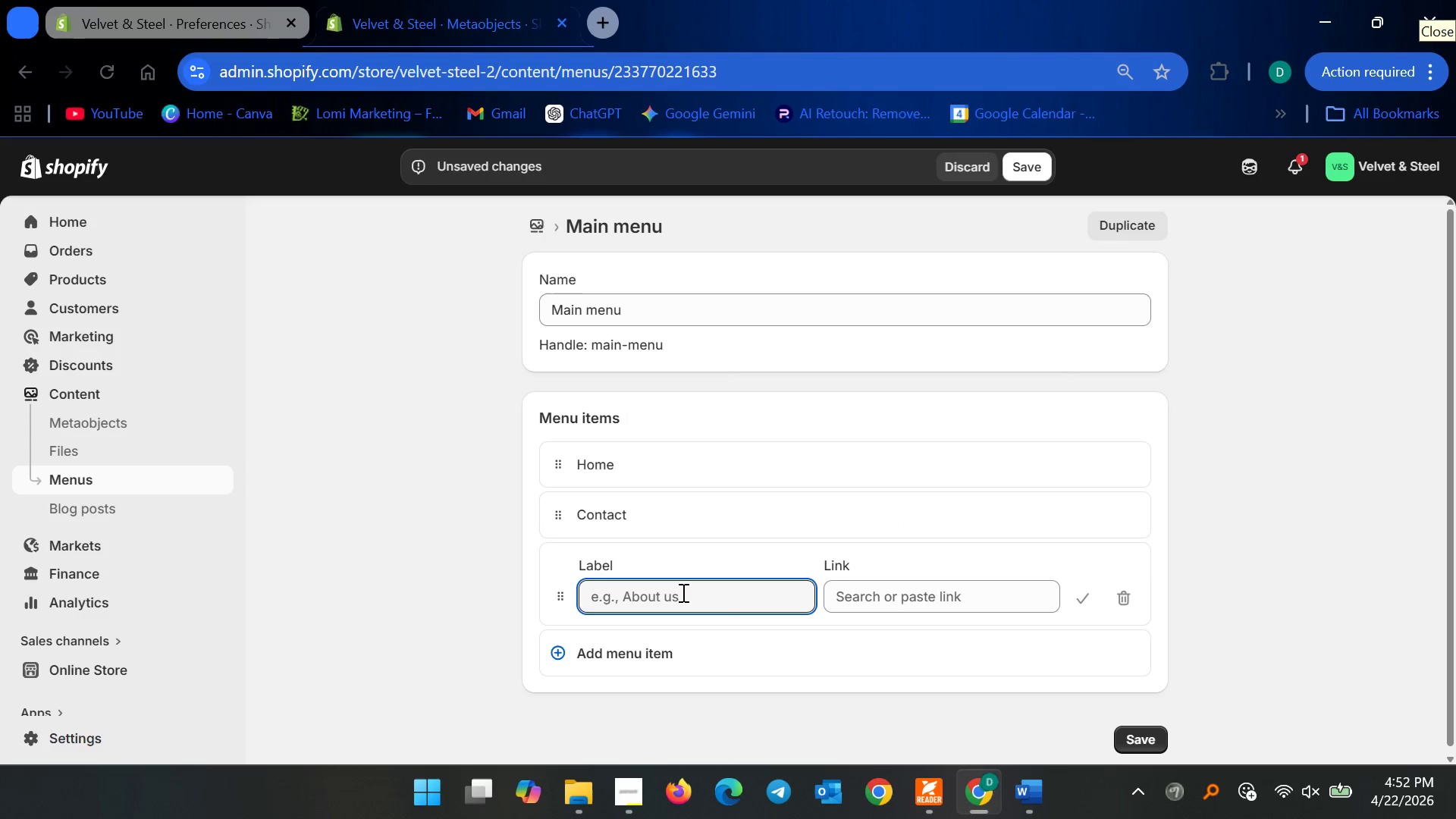 
type(Russian Manicure Tools)
 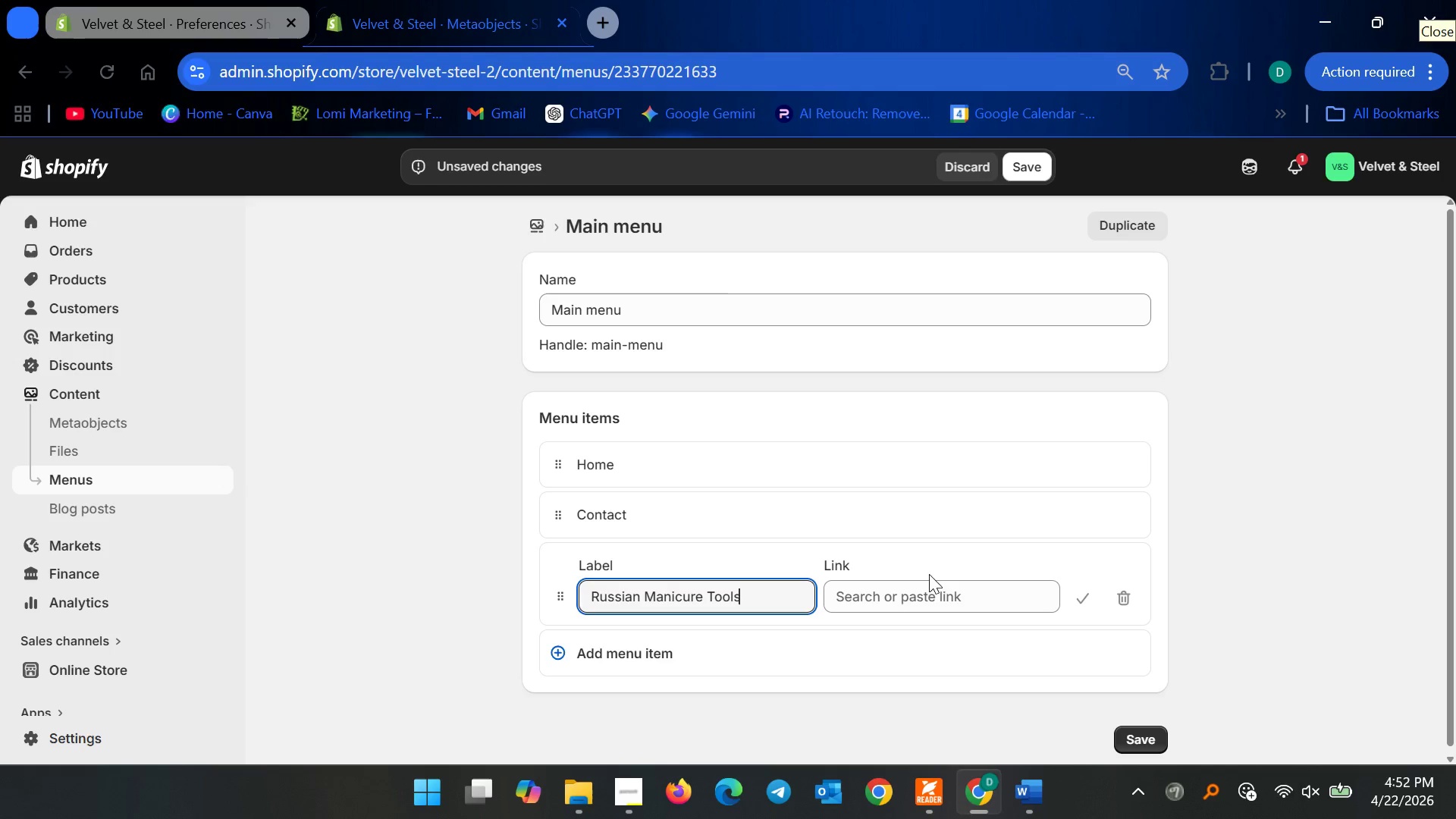 
left_click([906, 604])
 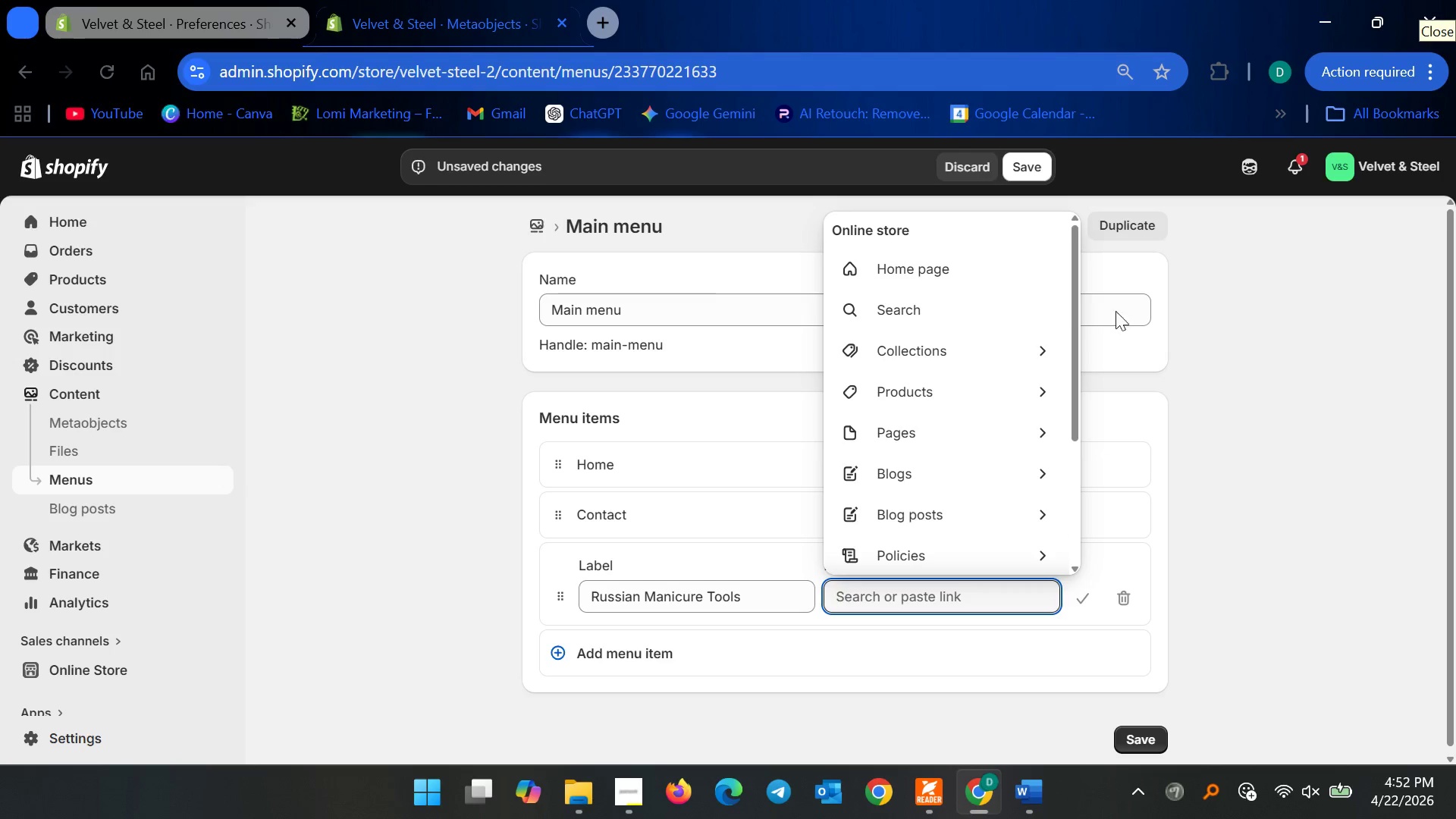 
left_click([1006, 350])
 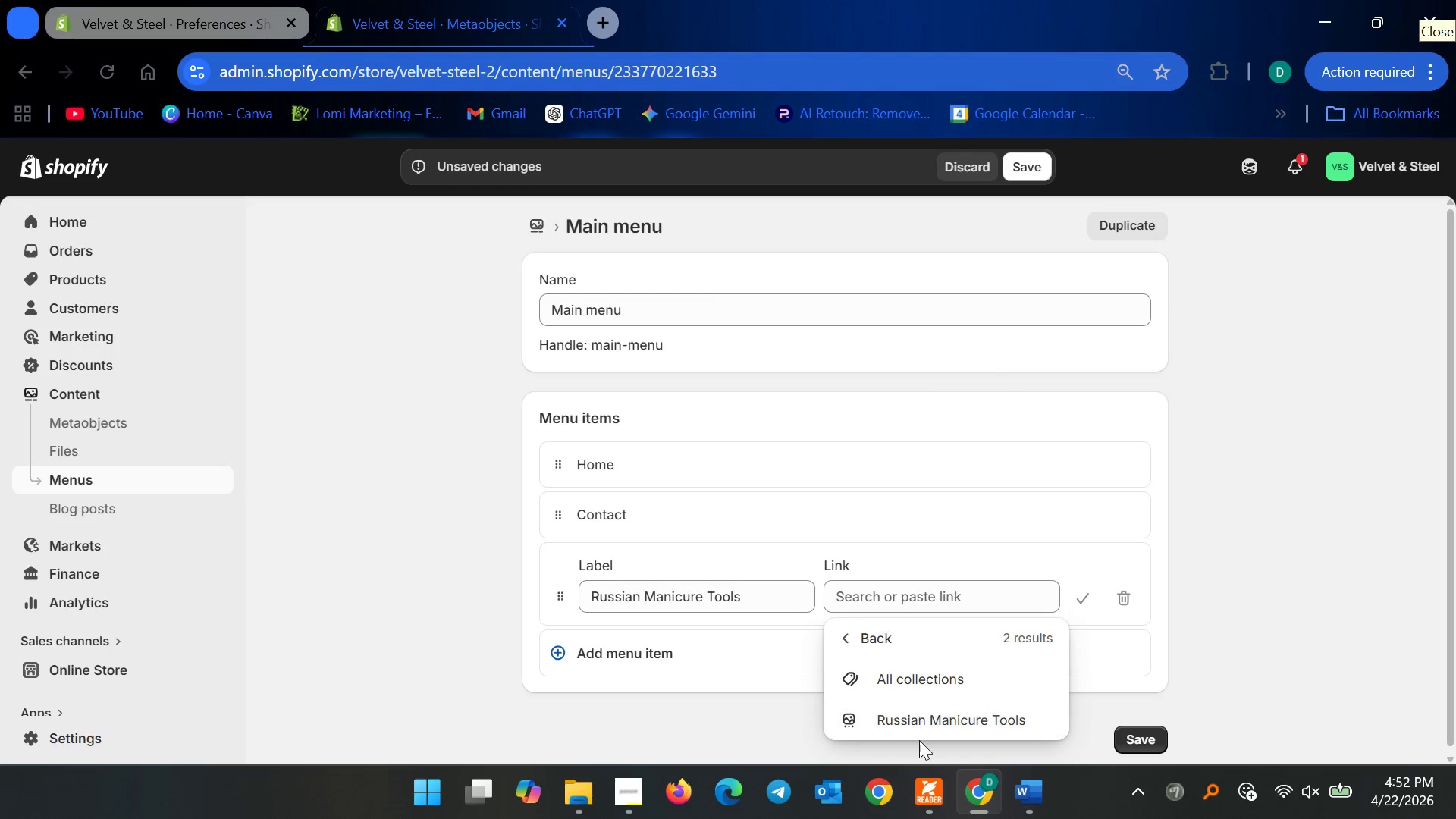 
left_click([919, 723])
 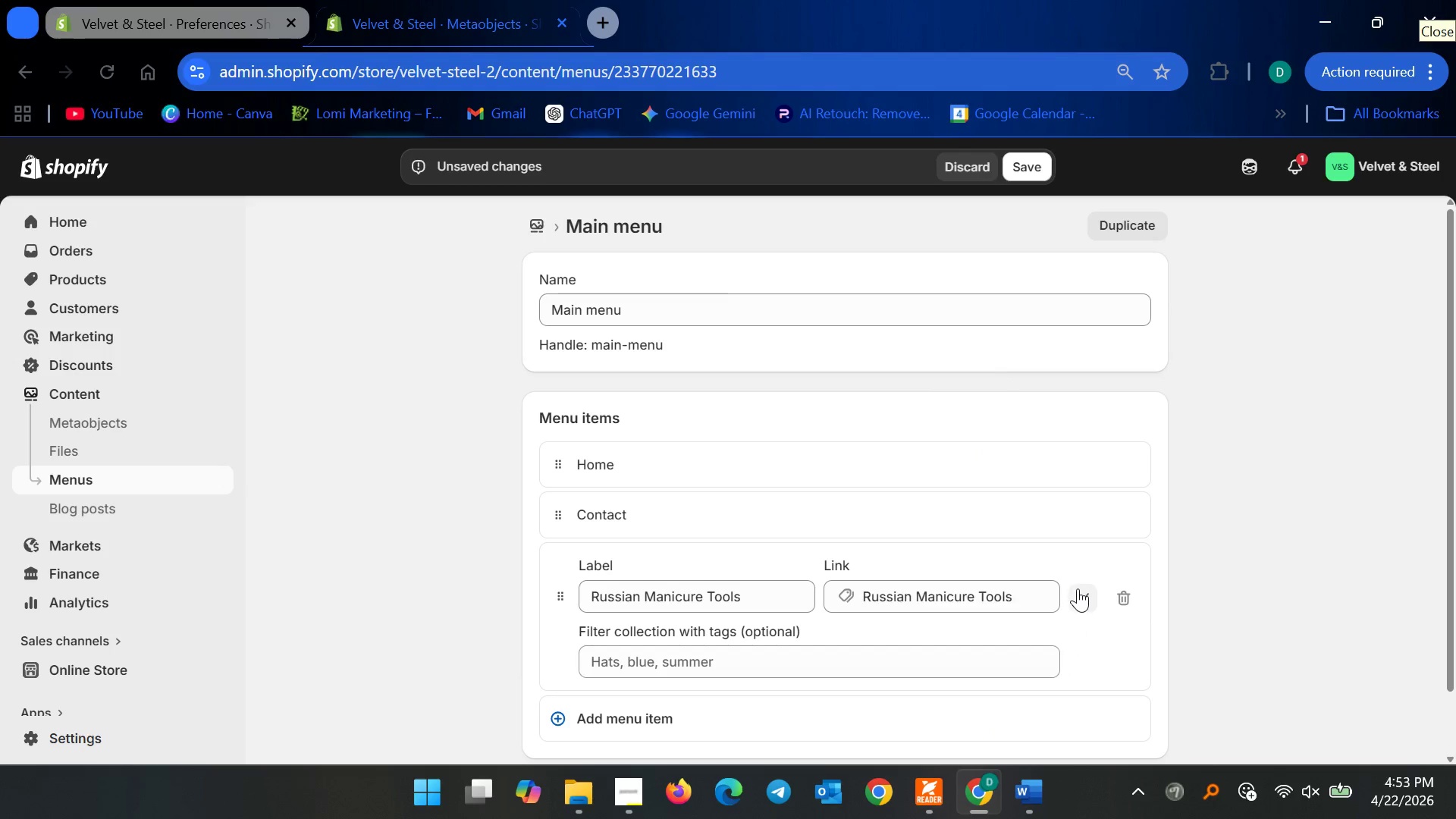 
left_click([1078, 588])
 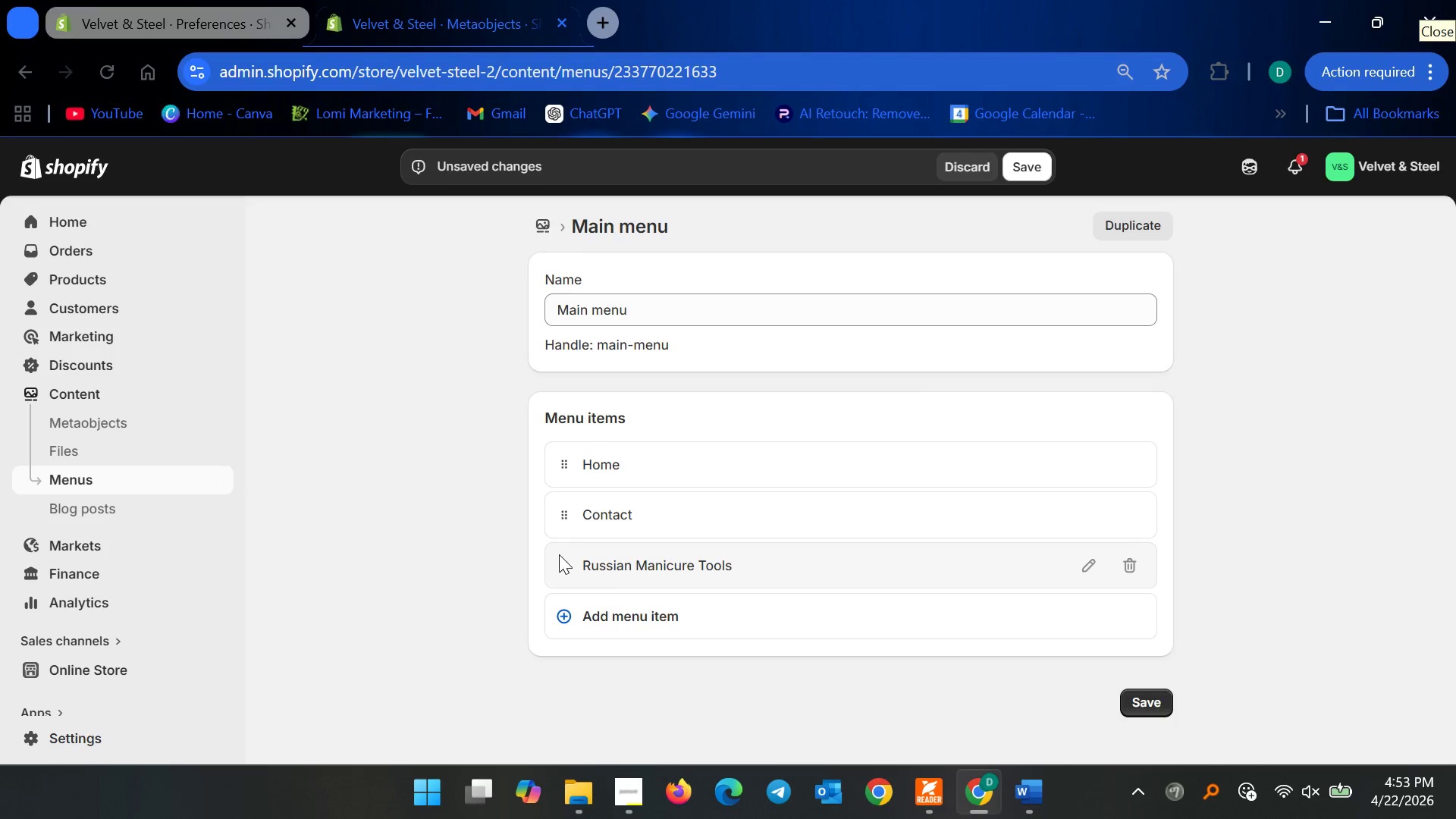 
left_click_drag(start_coordinate=[560, 566], to_coordinate=[552, 505])
 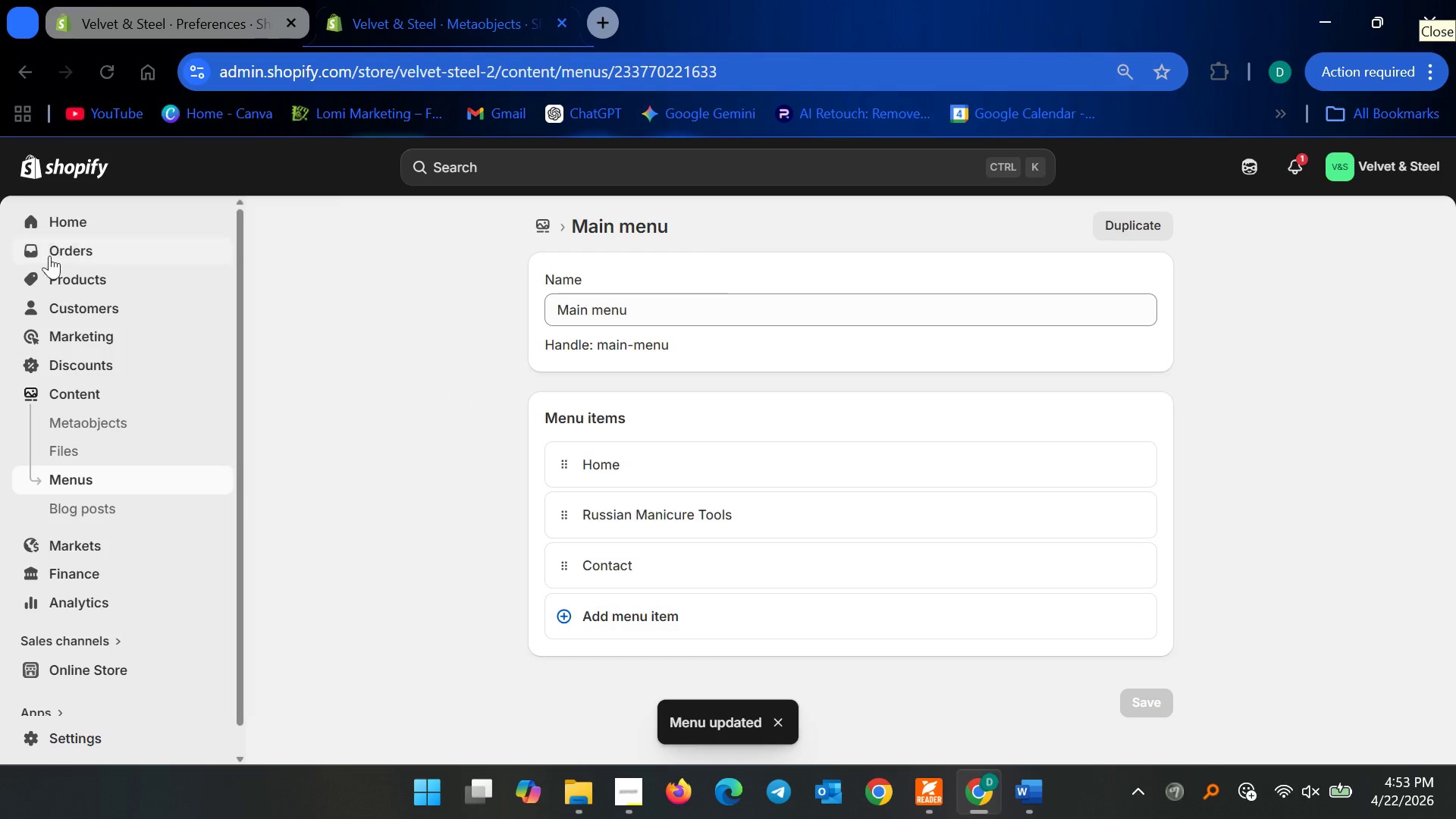 
left_click([102, 290])
 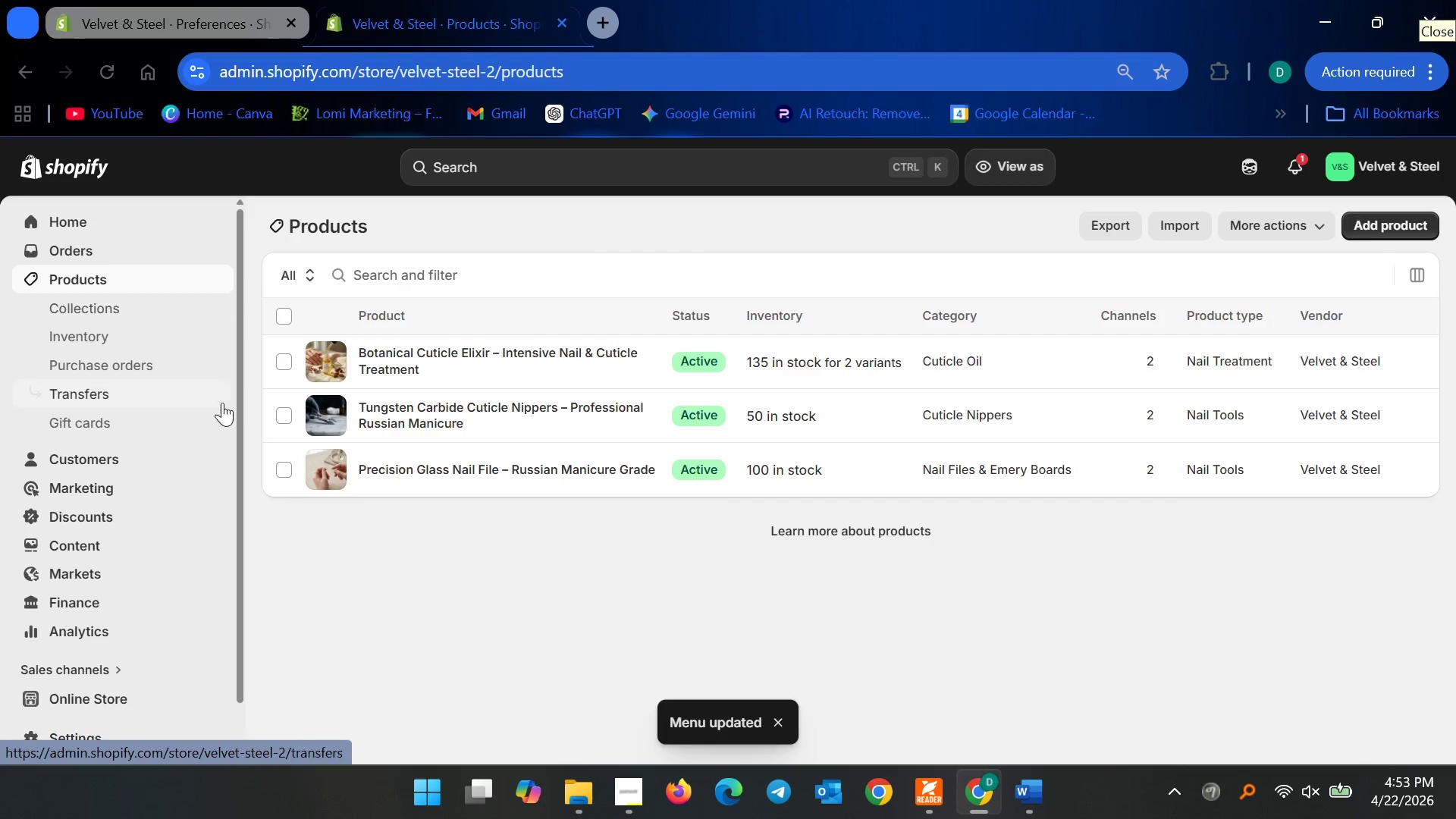 
scroll: coordinate [238, 559], scroll_direction: down, amount: 4.0
 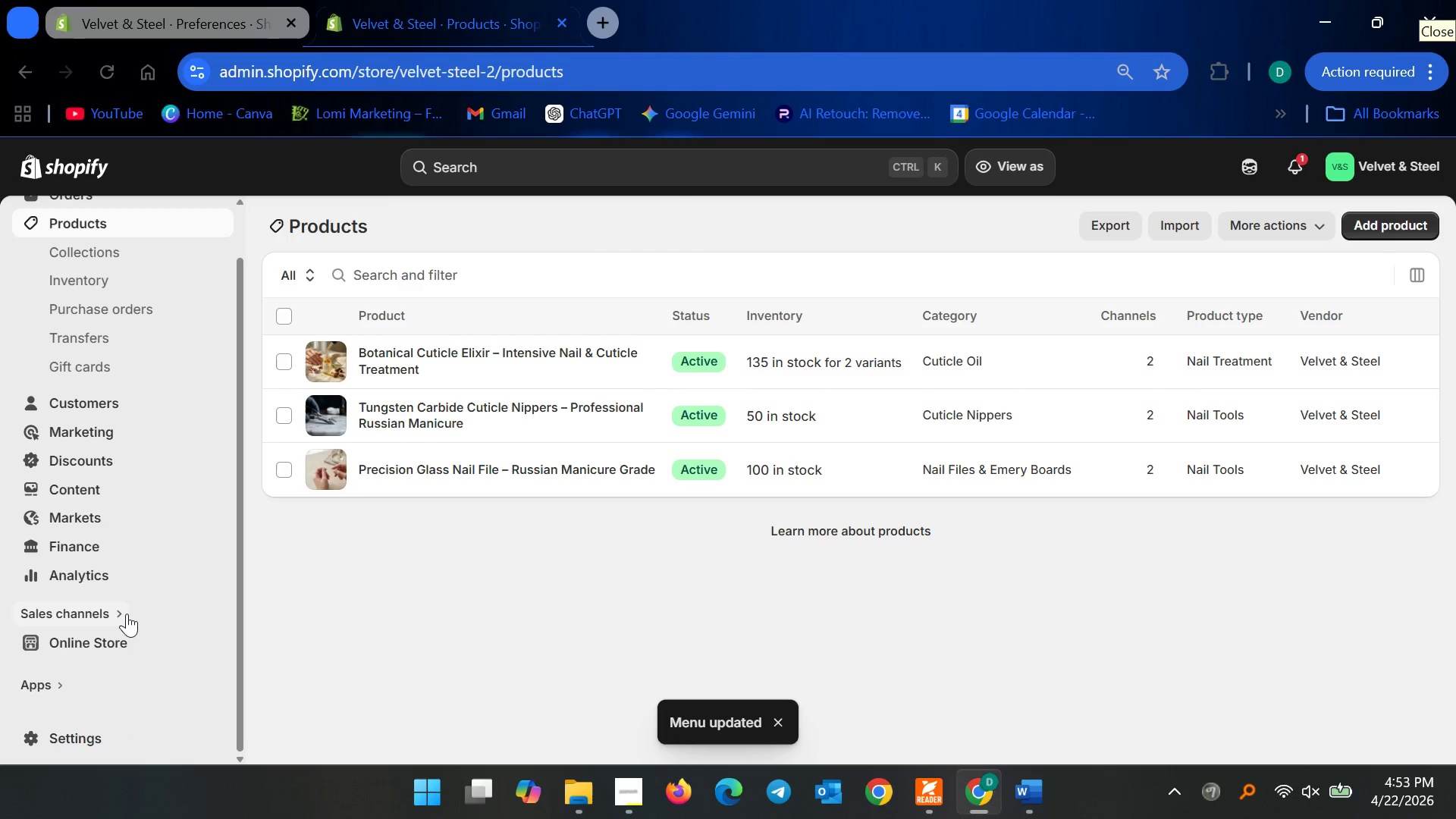 
left_click([129, 636])
 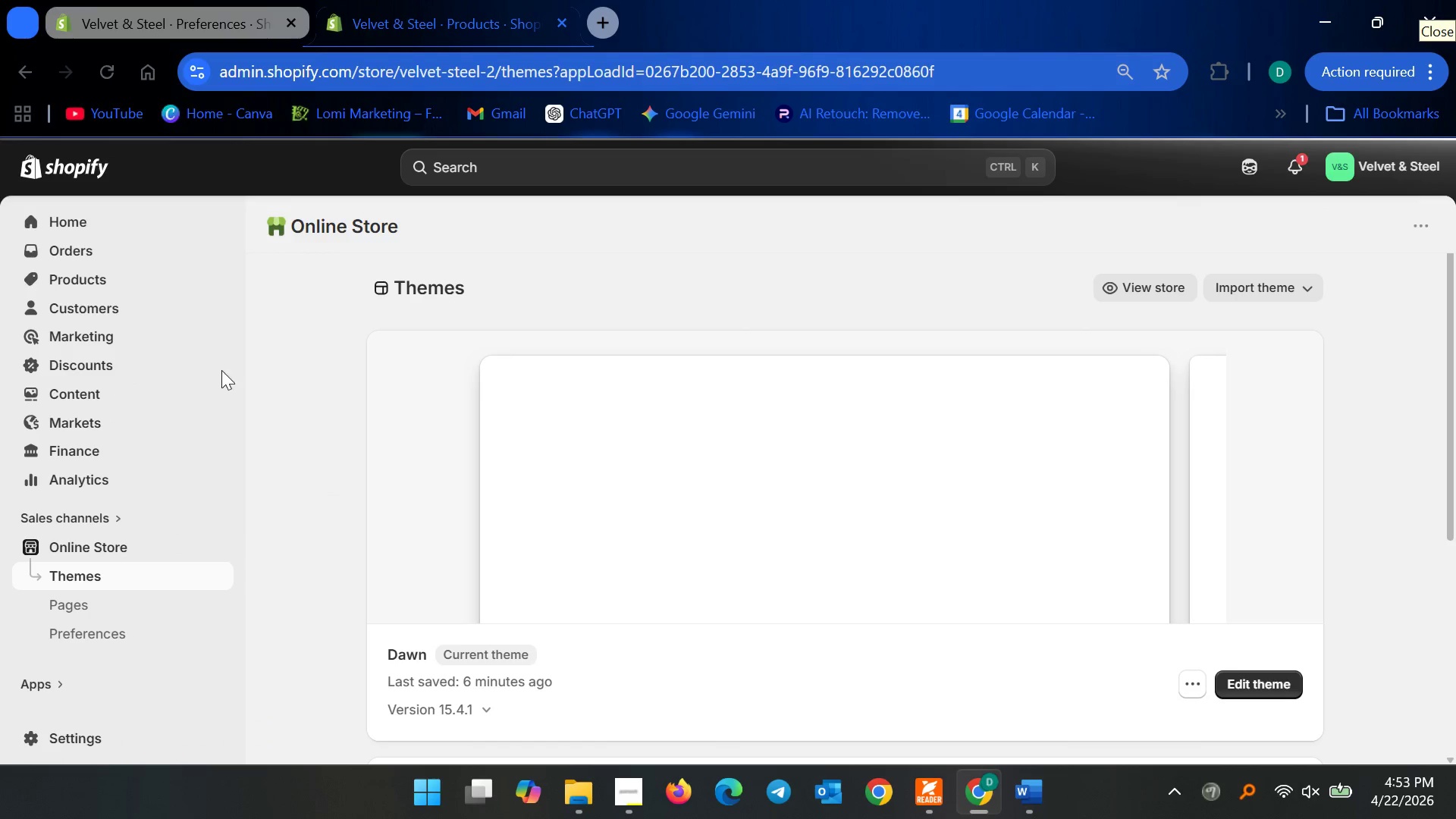 
wait(5.59)
 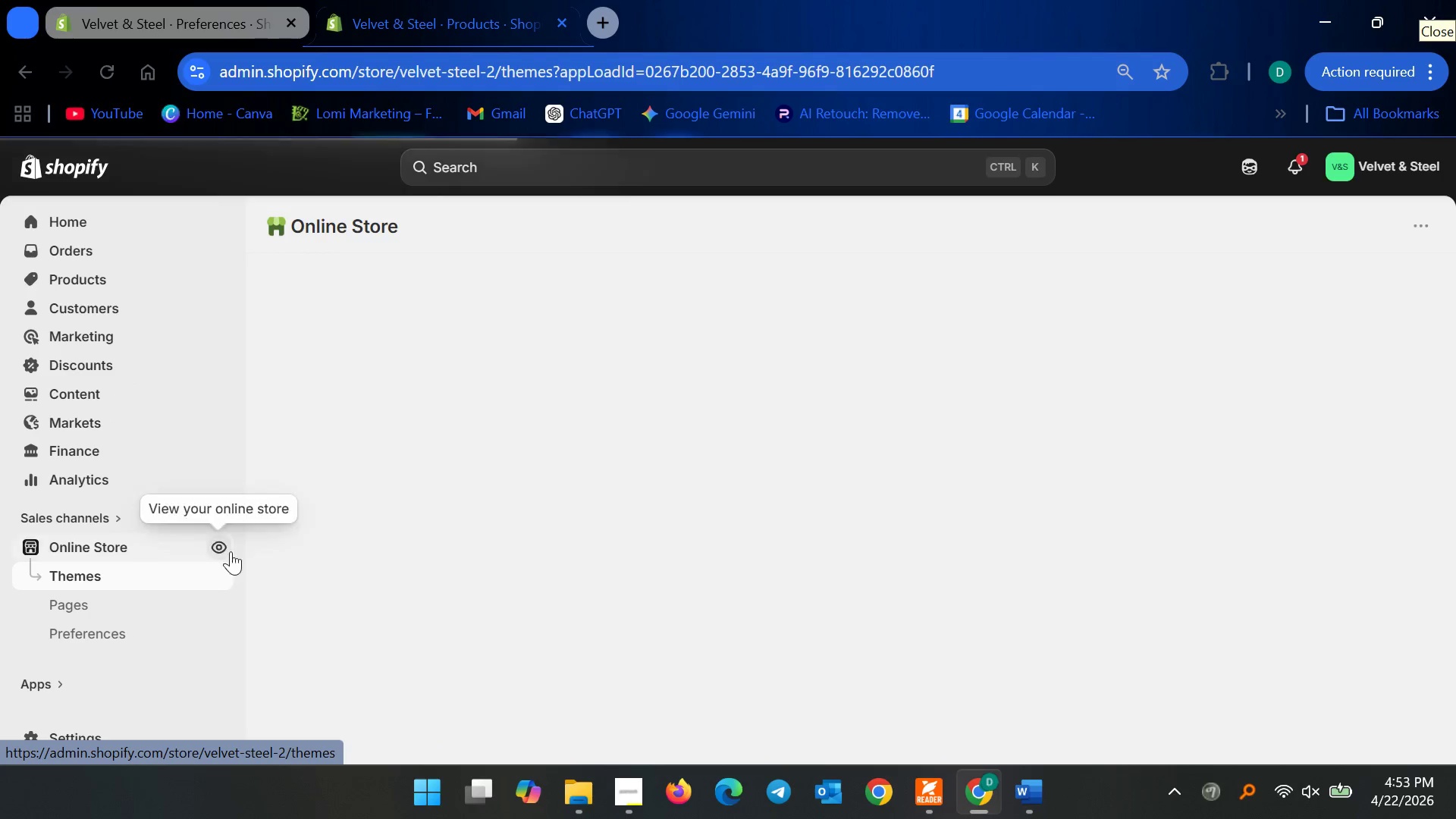 
left_click([1279, 679])
 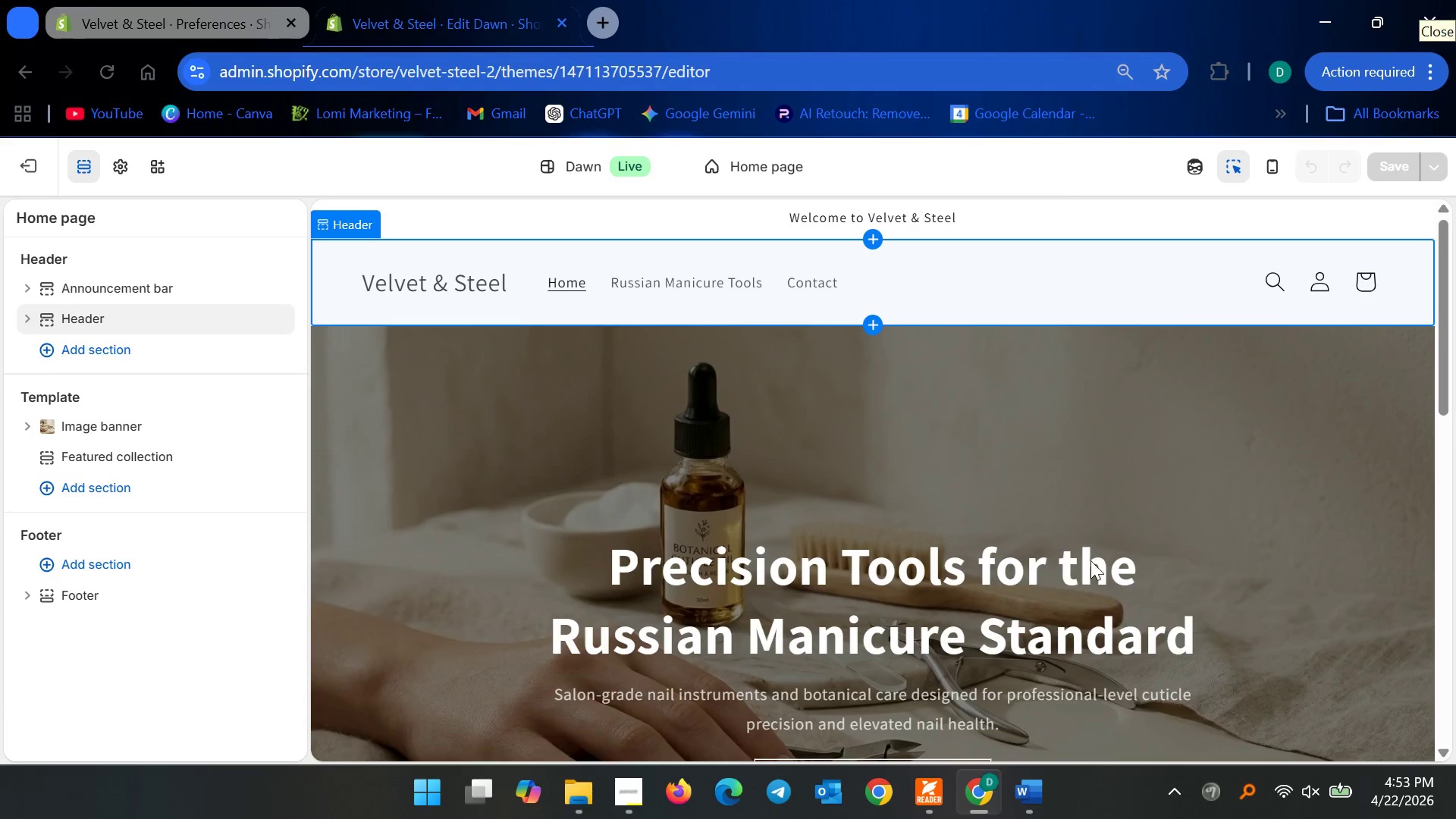 
left_click([709, 277])
 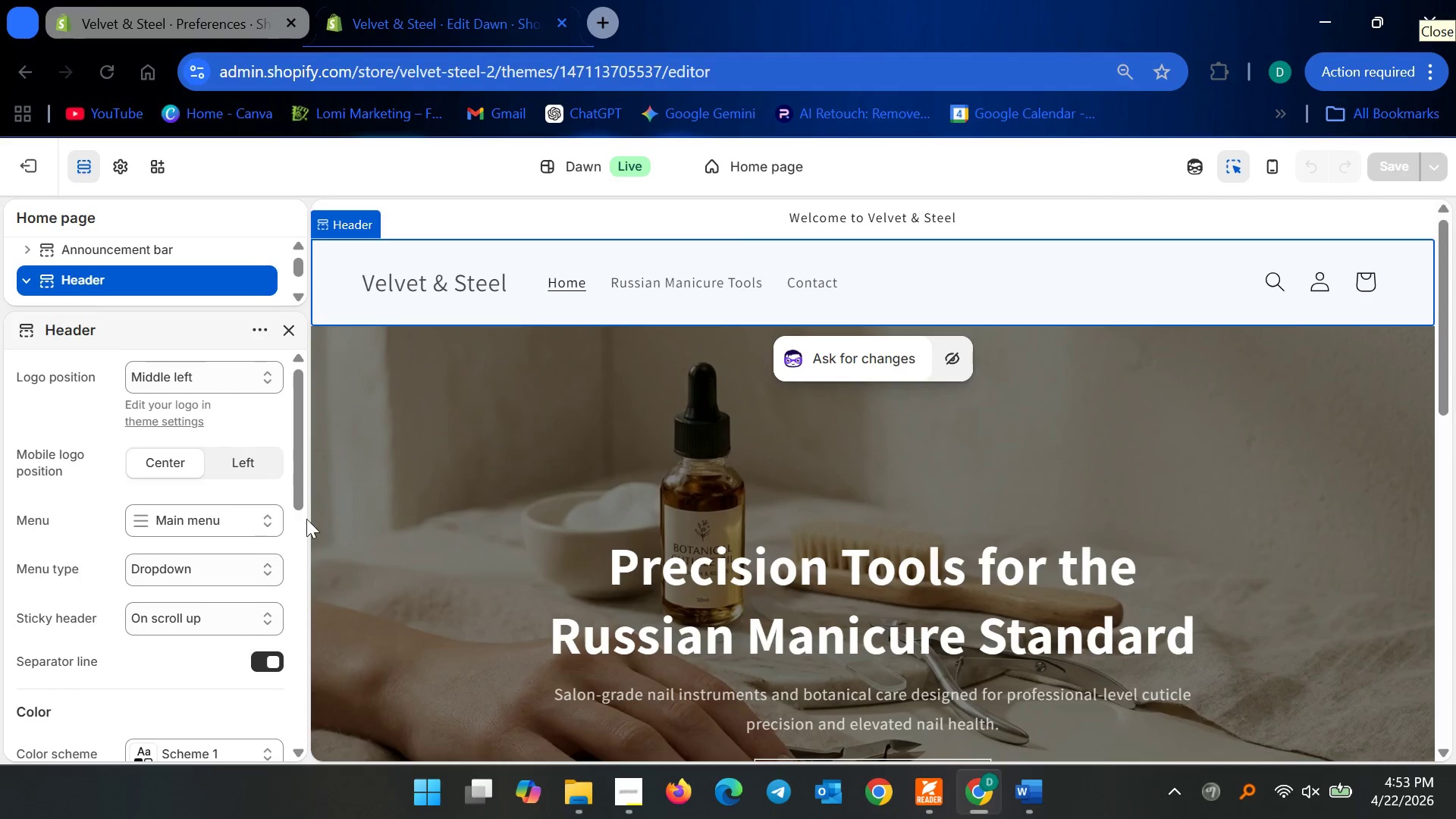 
scroll: coordinate [216, 492], scroll_direction: down, amount: 5.0
 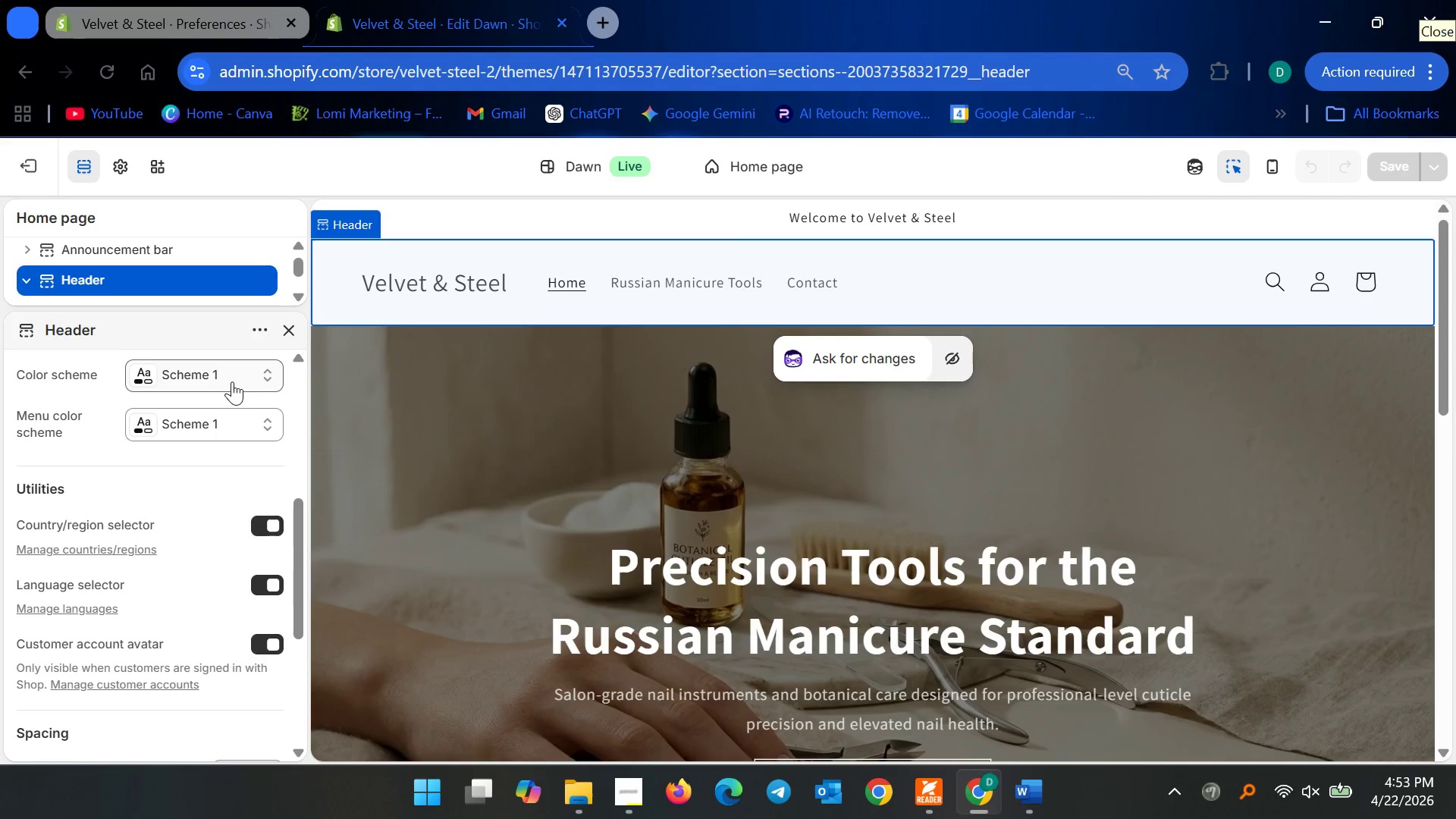 
left_click([228, 362])
 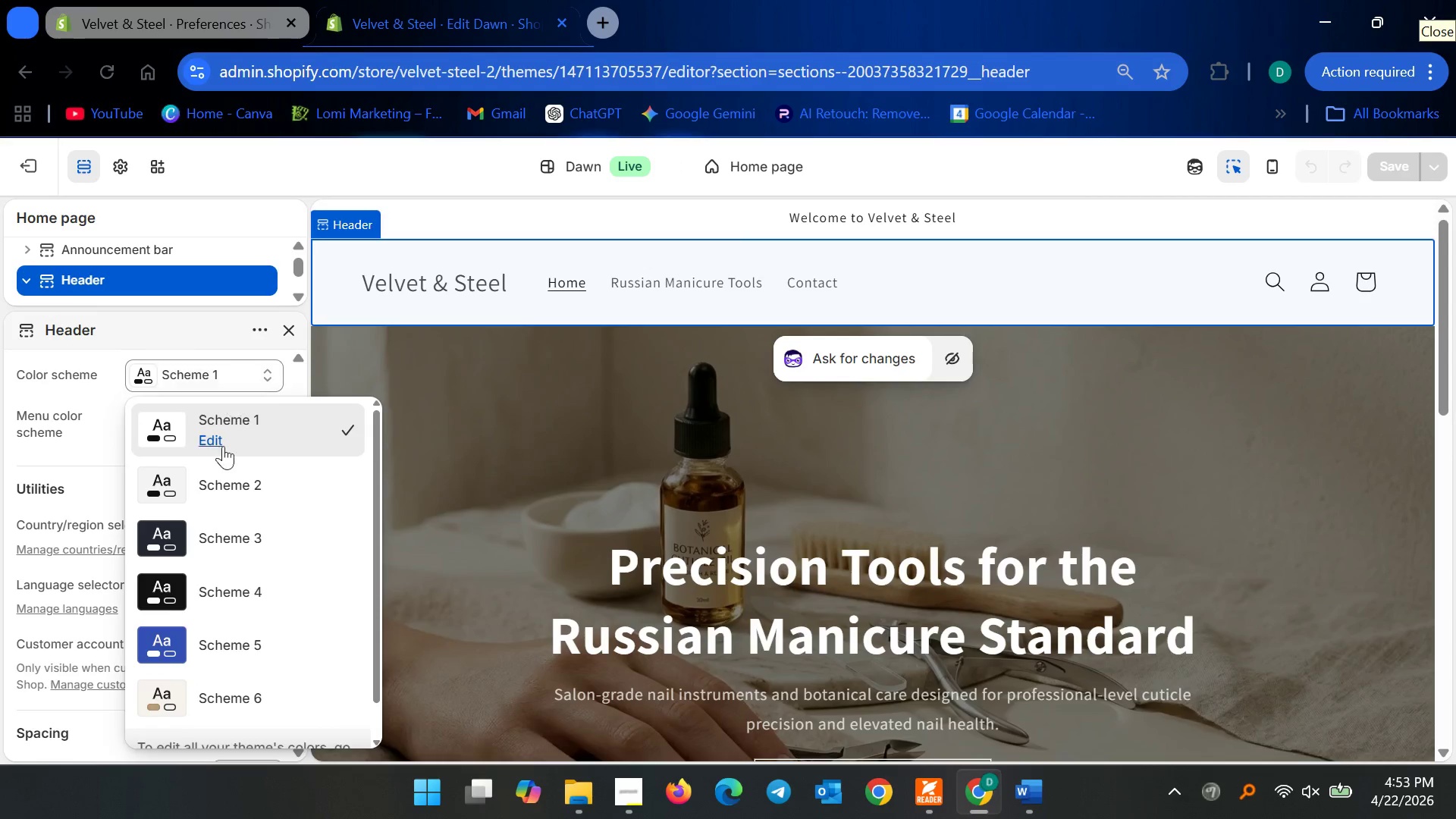 
scroll: coordinate [219, 596], scroll_direction: down, amount: 4.0
 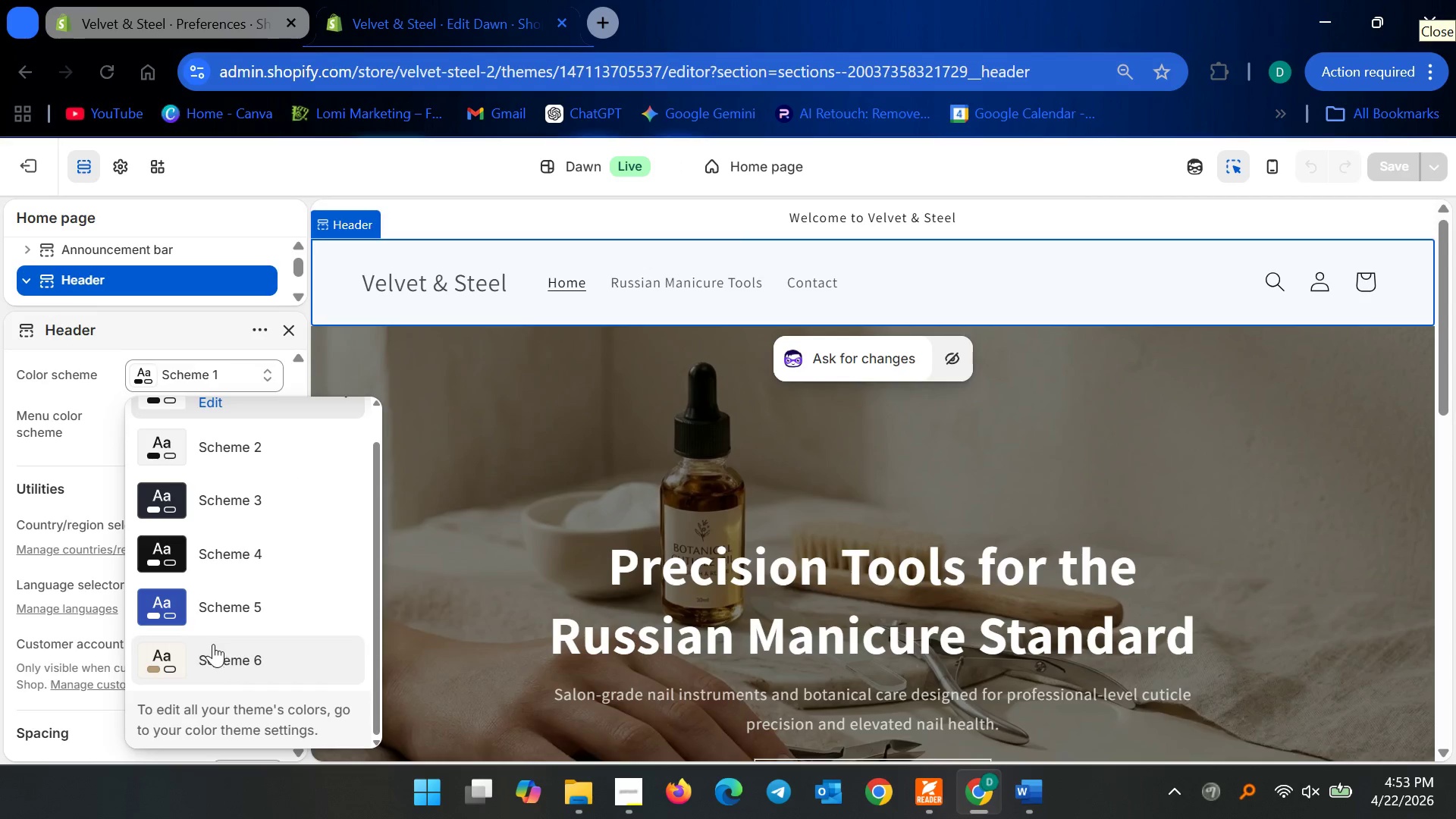 
left_click([209, 651])
 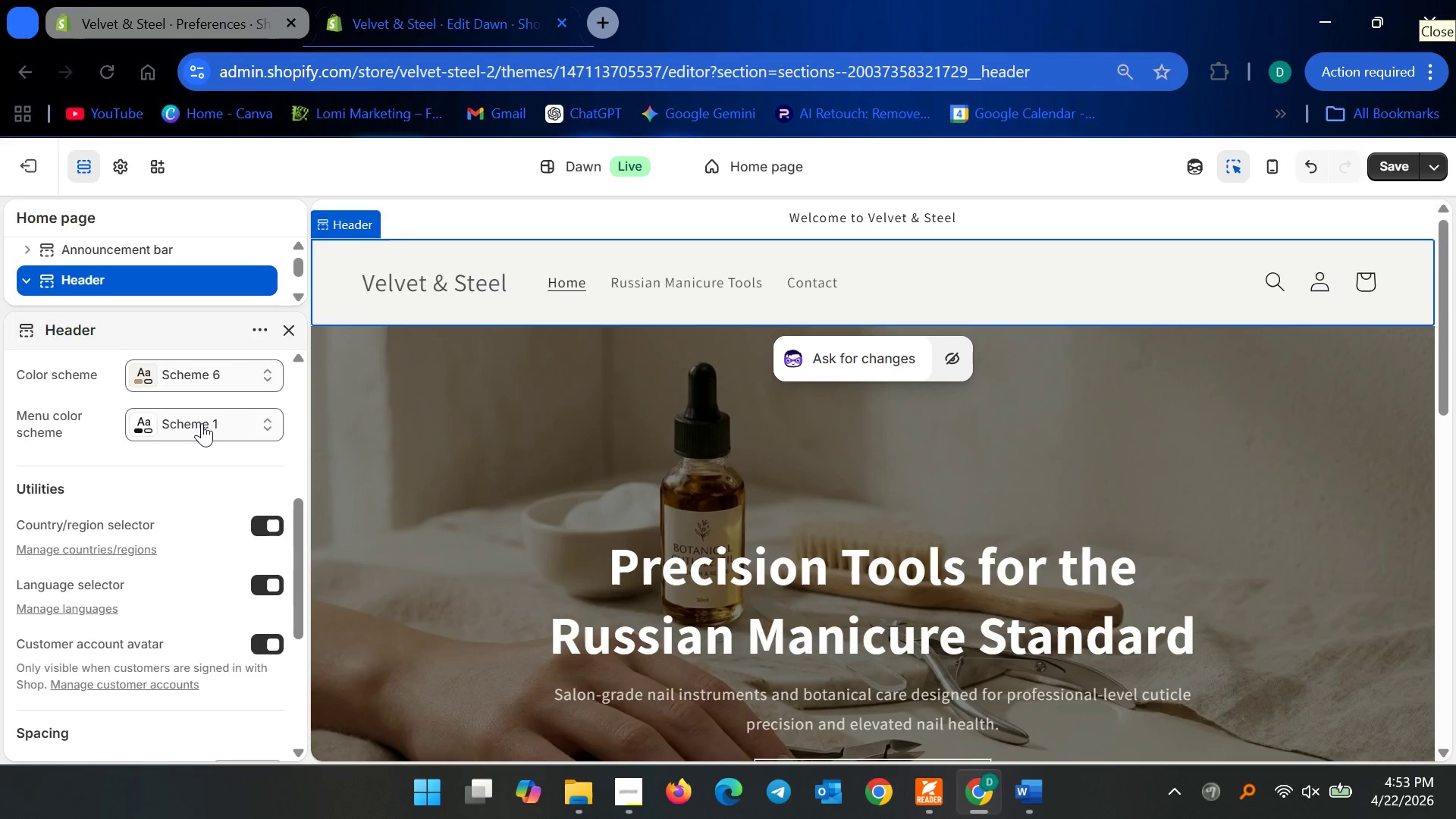 
left_click([202, 423])
 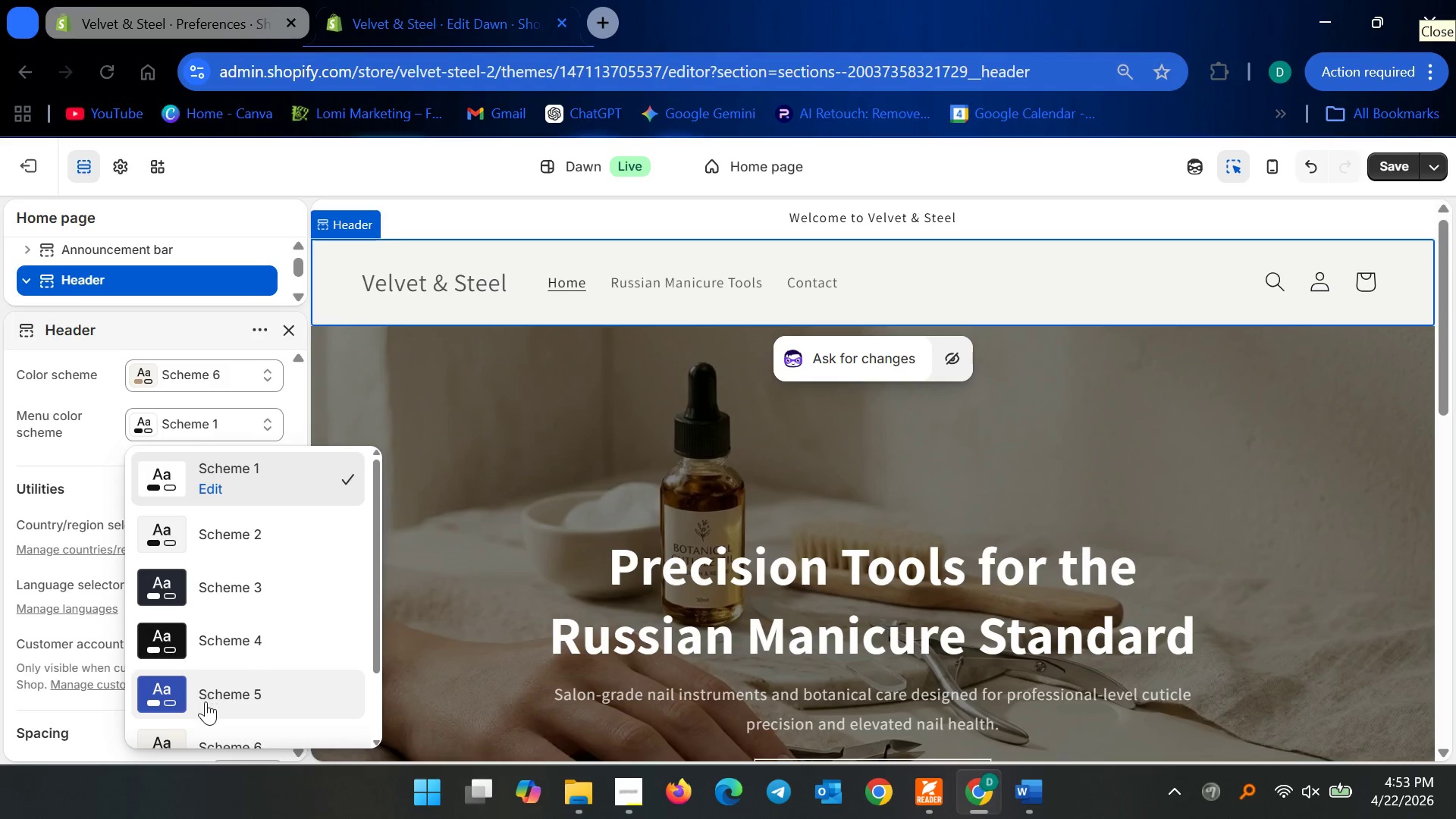 
scroll: coordinate [215, 697], scroll_direction: down, amount: 6.0
 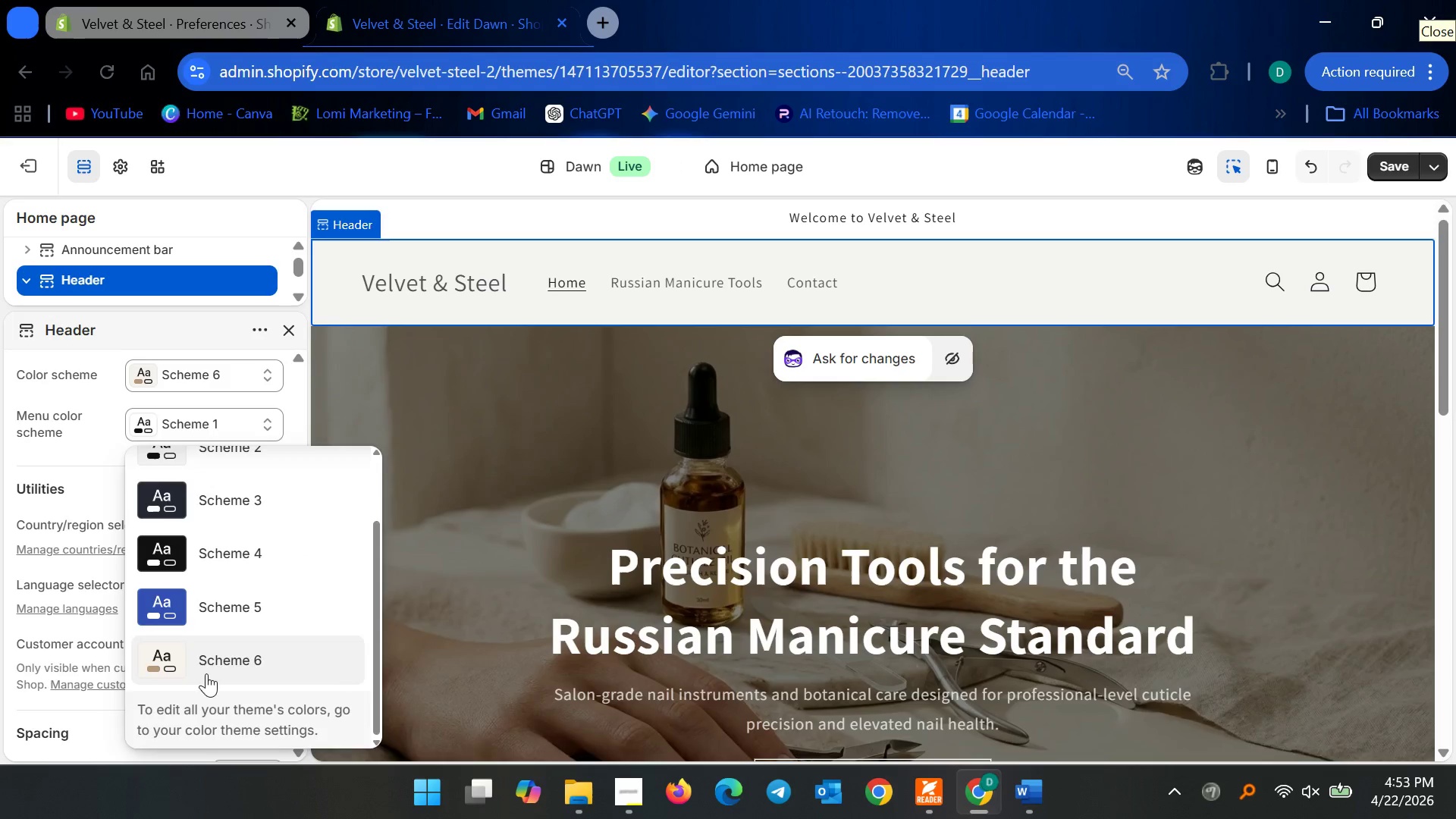 
left_click([206, 662])
 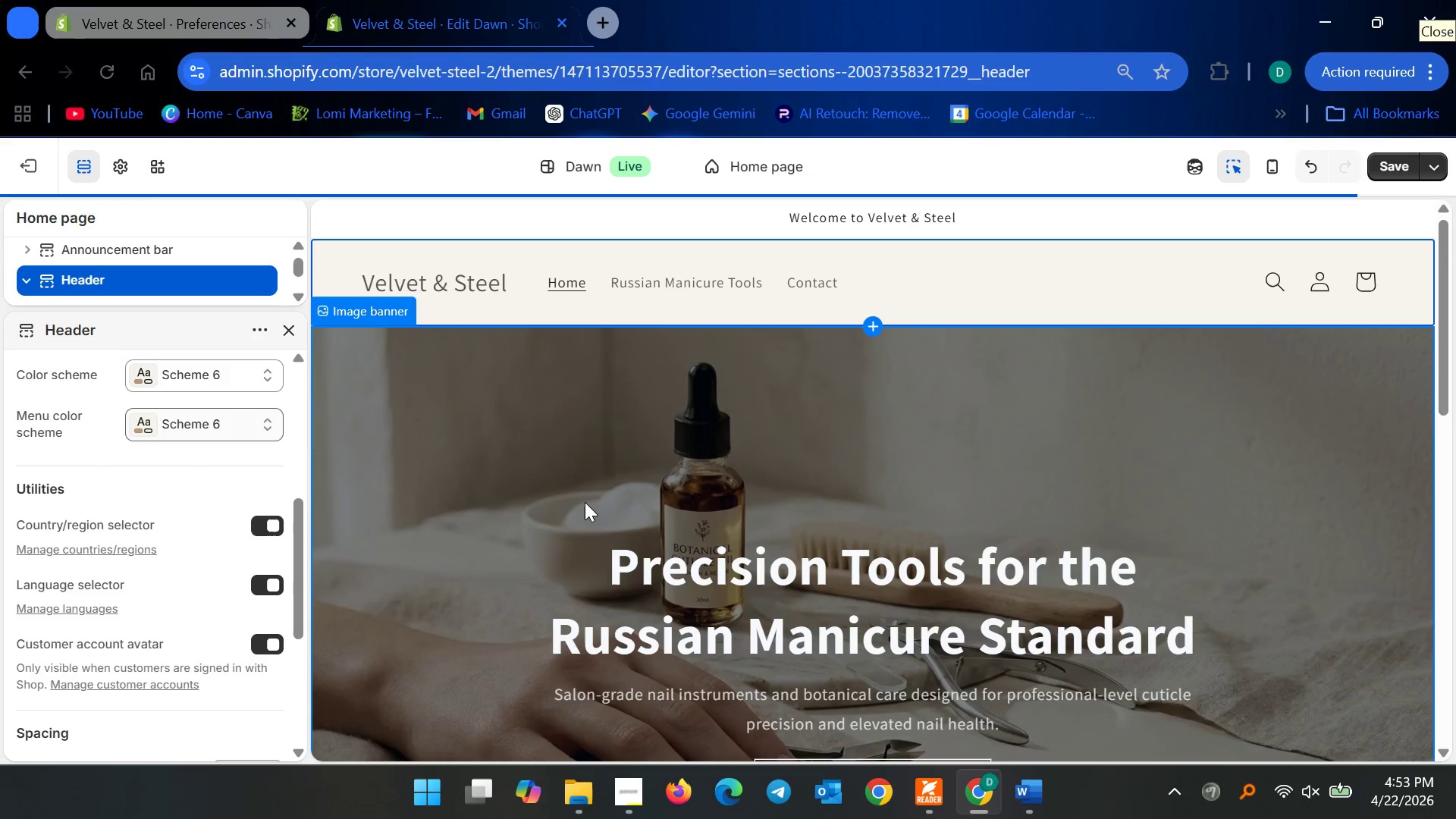 
scroll: coordinate [568, 505], scroll_direction: down, amount: 7.0
 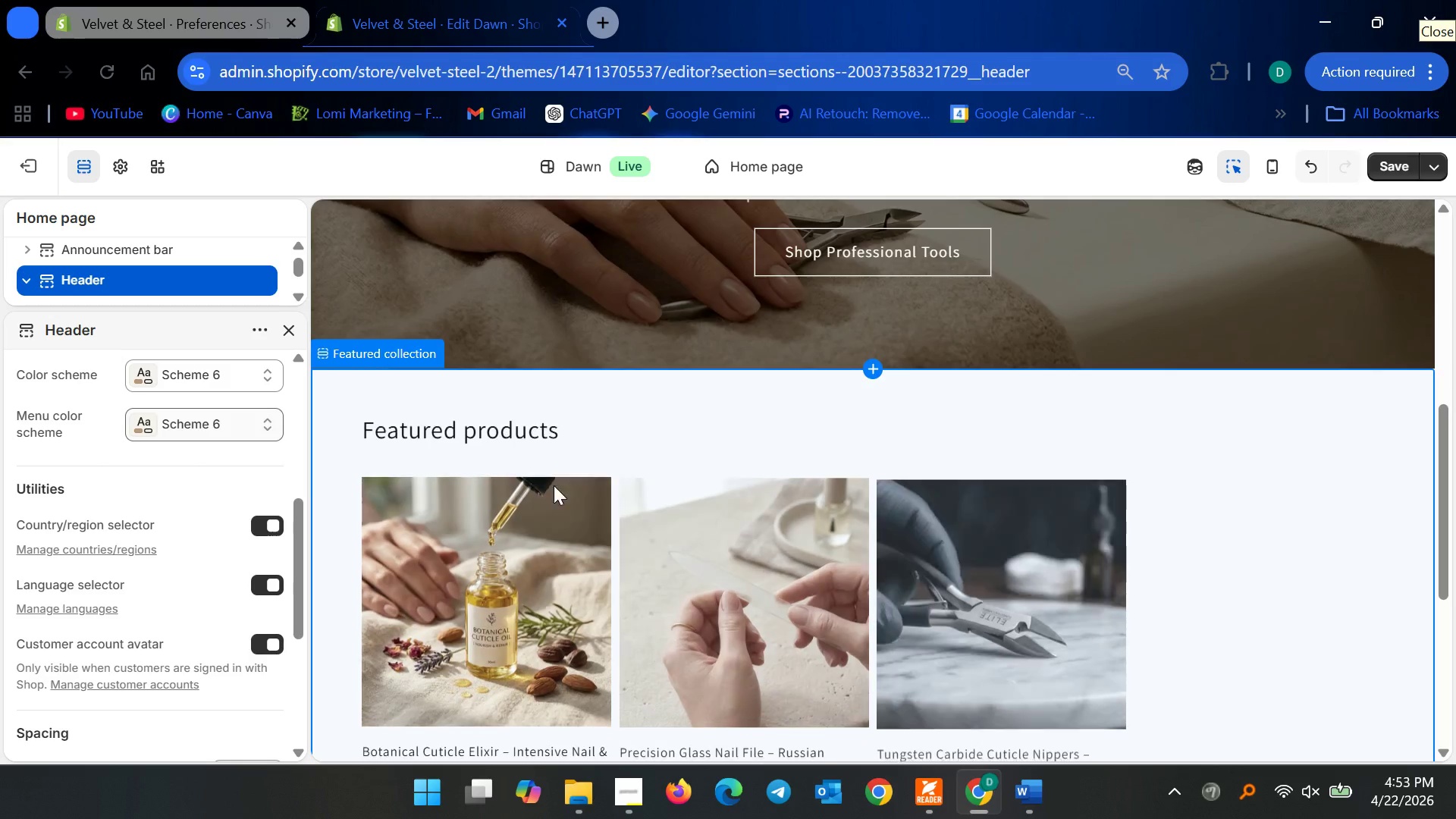 
left_click([570, 442])
 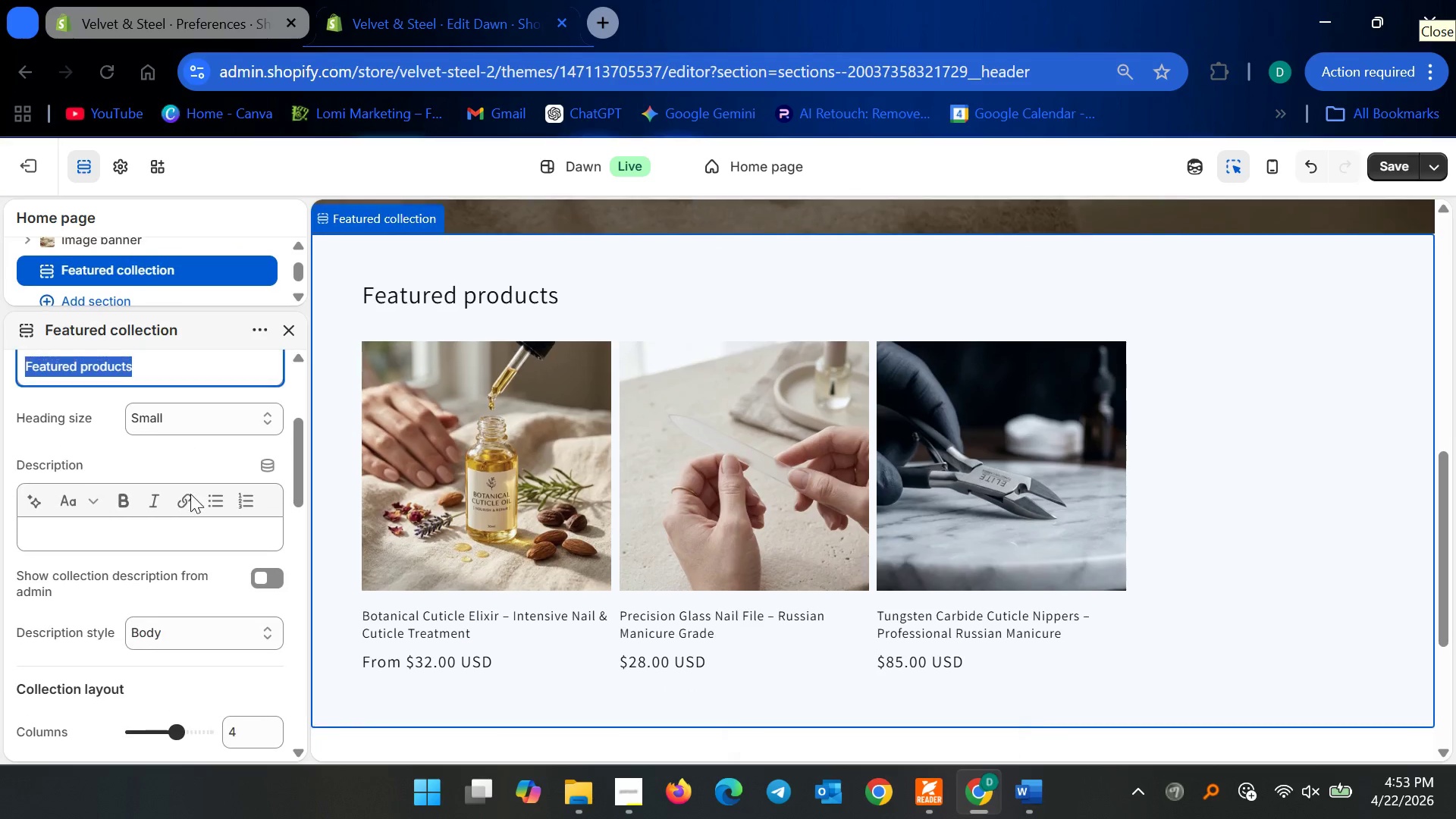 
scroll: coordinate [206, 643], scroll_direction: down, amount: 5.0
 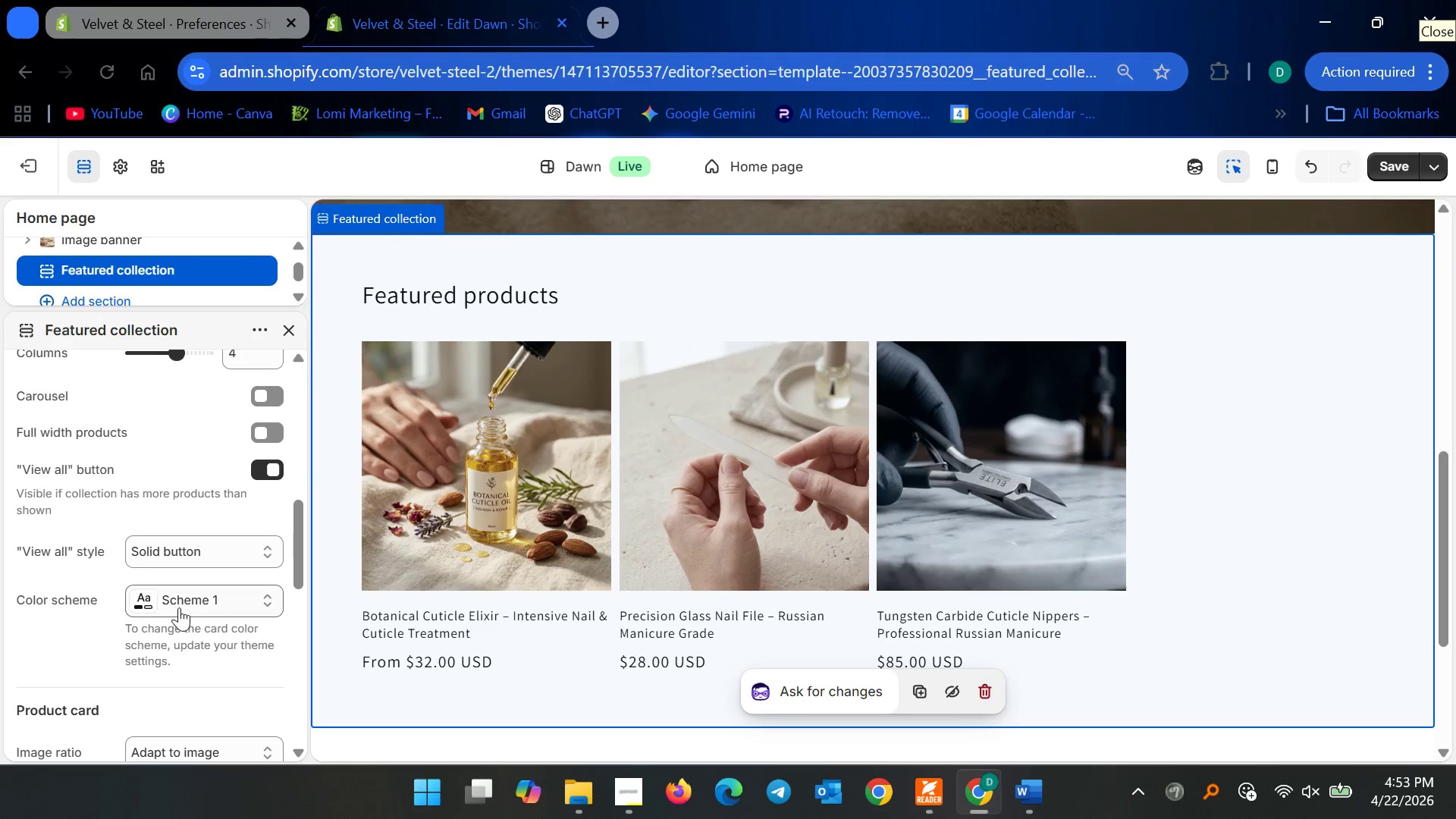 
left_click([179, 607])
 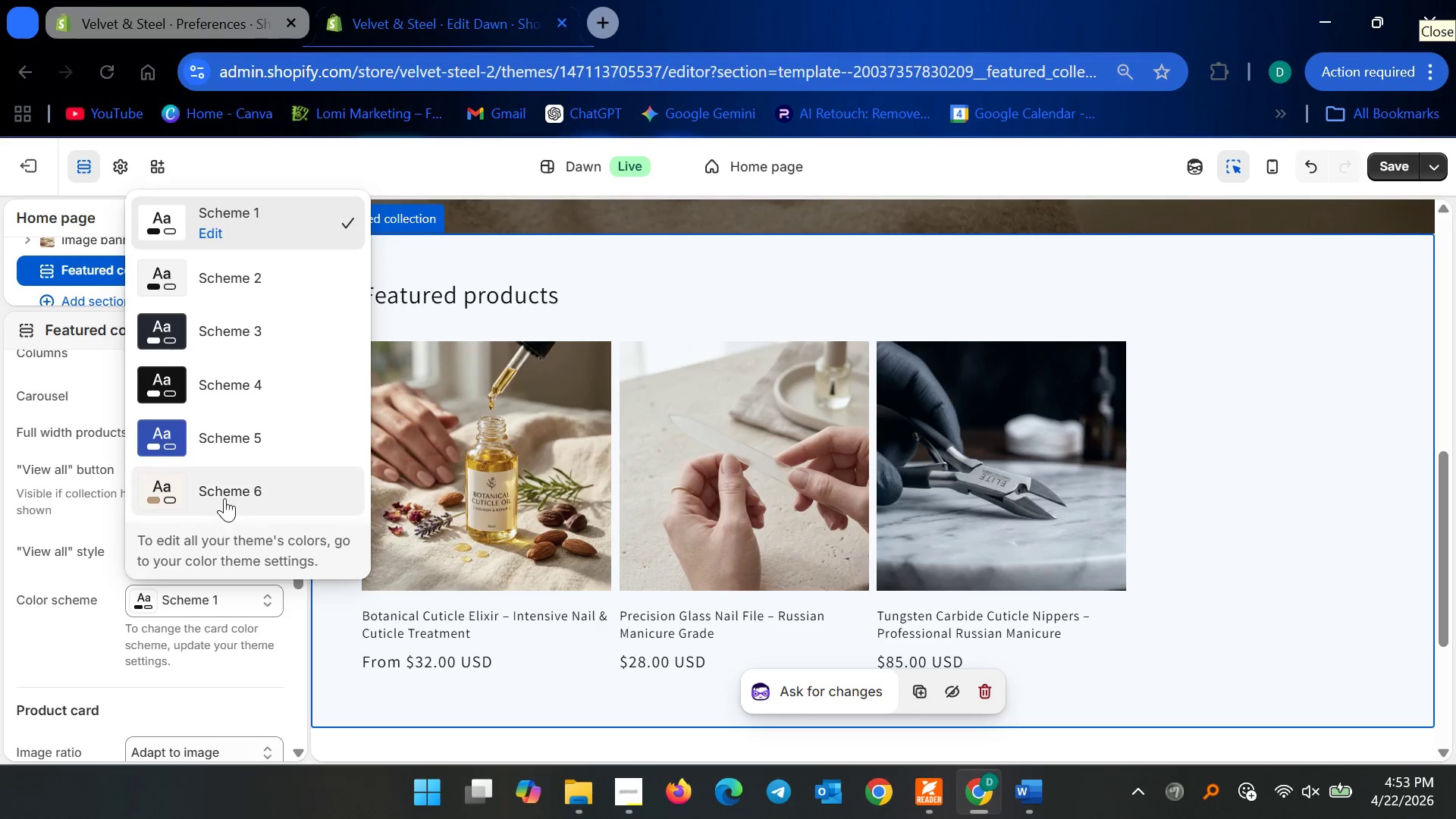 
left_click([224, 498])
 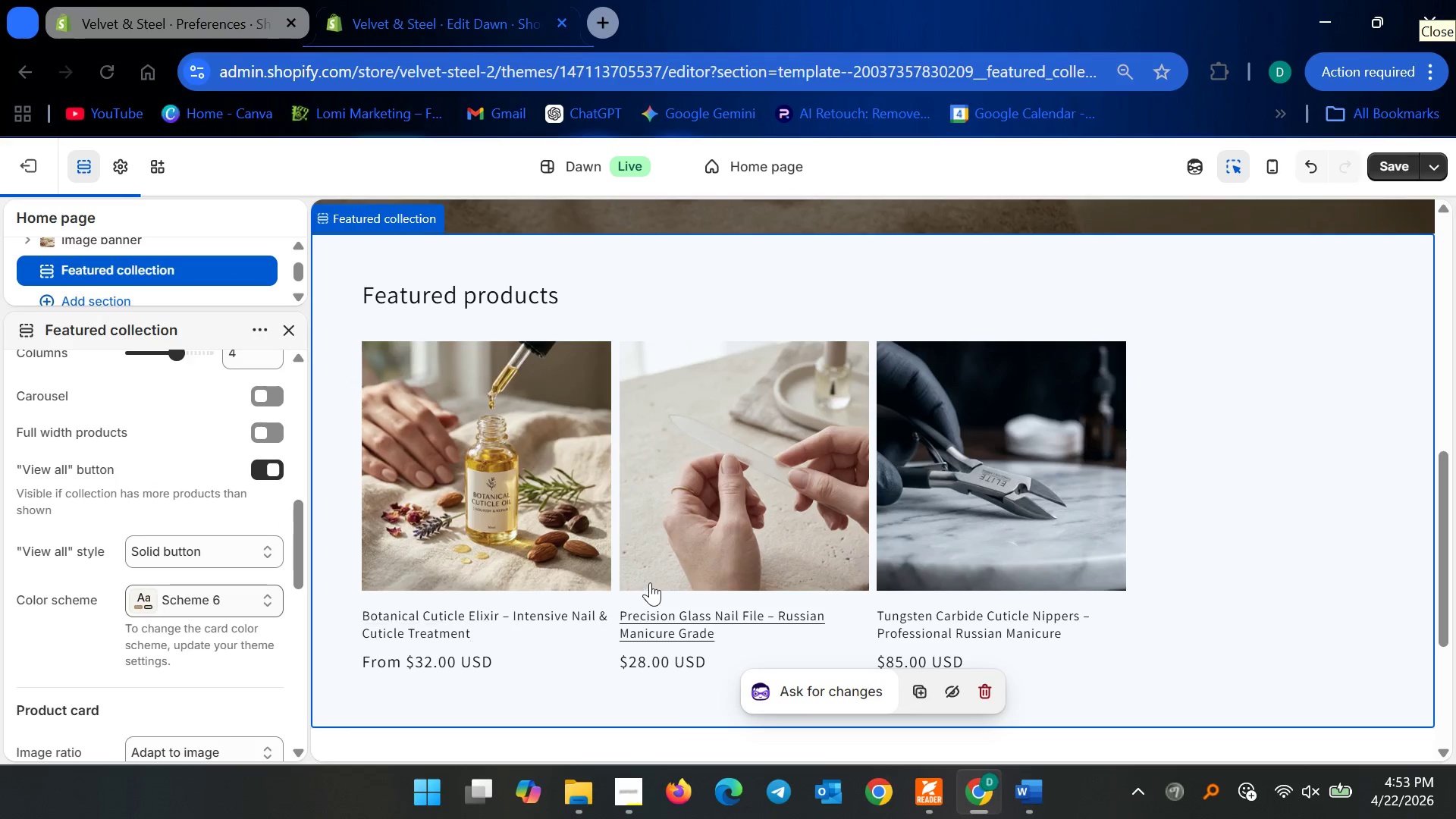 
scroll: coordinate [660, 582], scroll_direction: up, amount: 5.0
 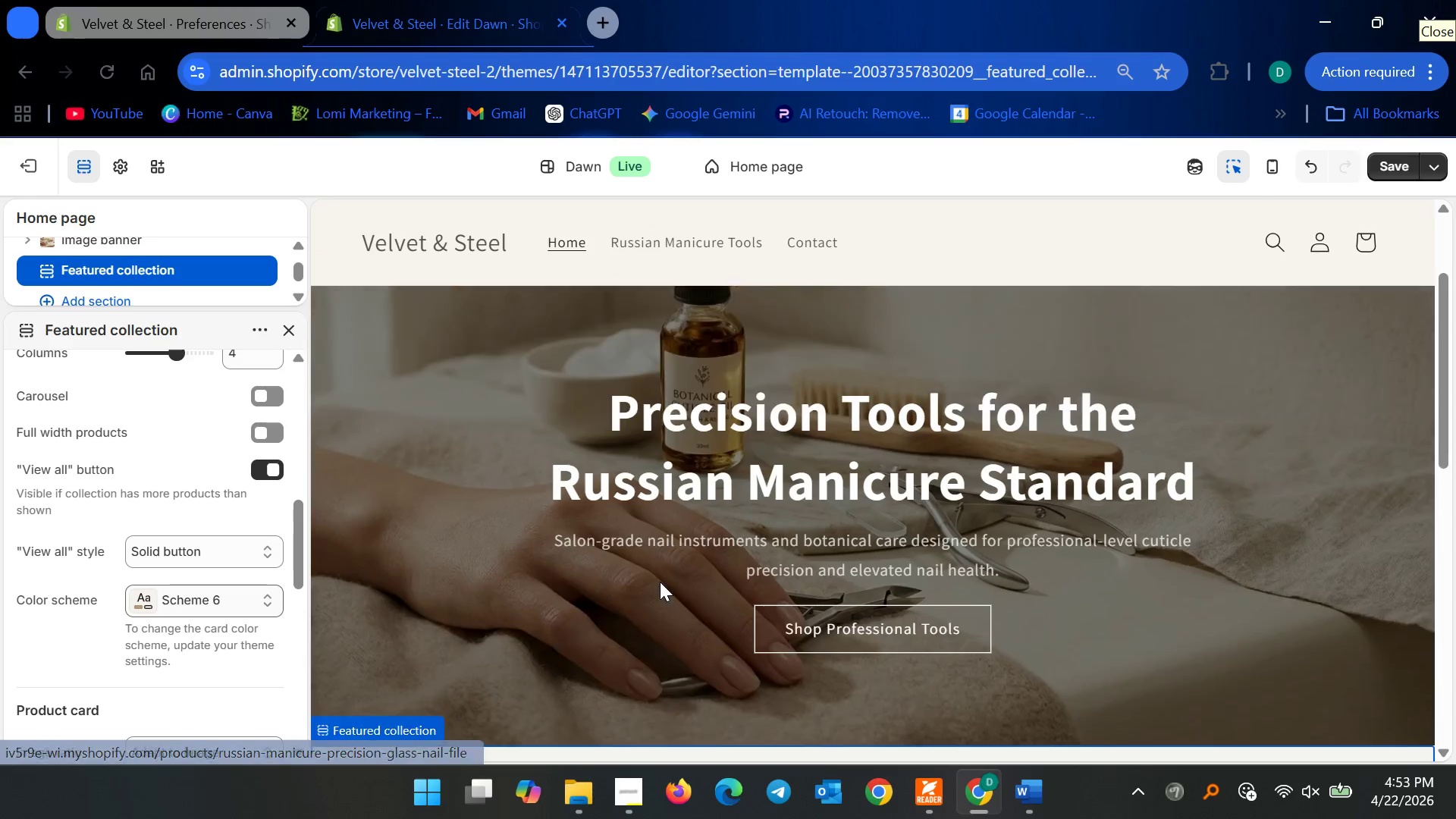 
left_click([452, 532])
 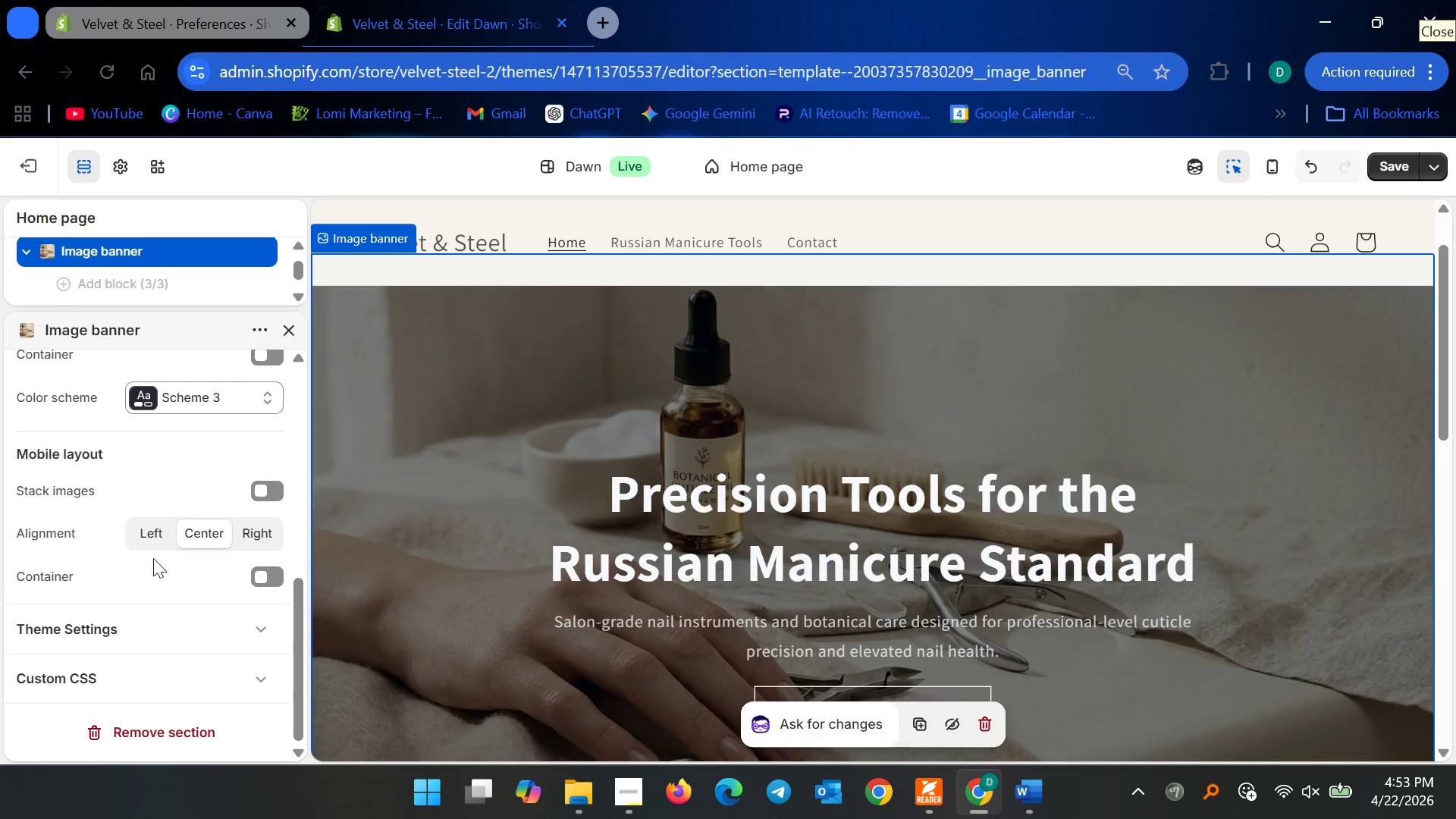 
left_click([197, 401])
 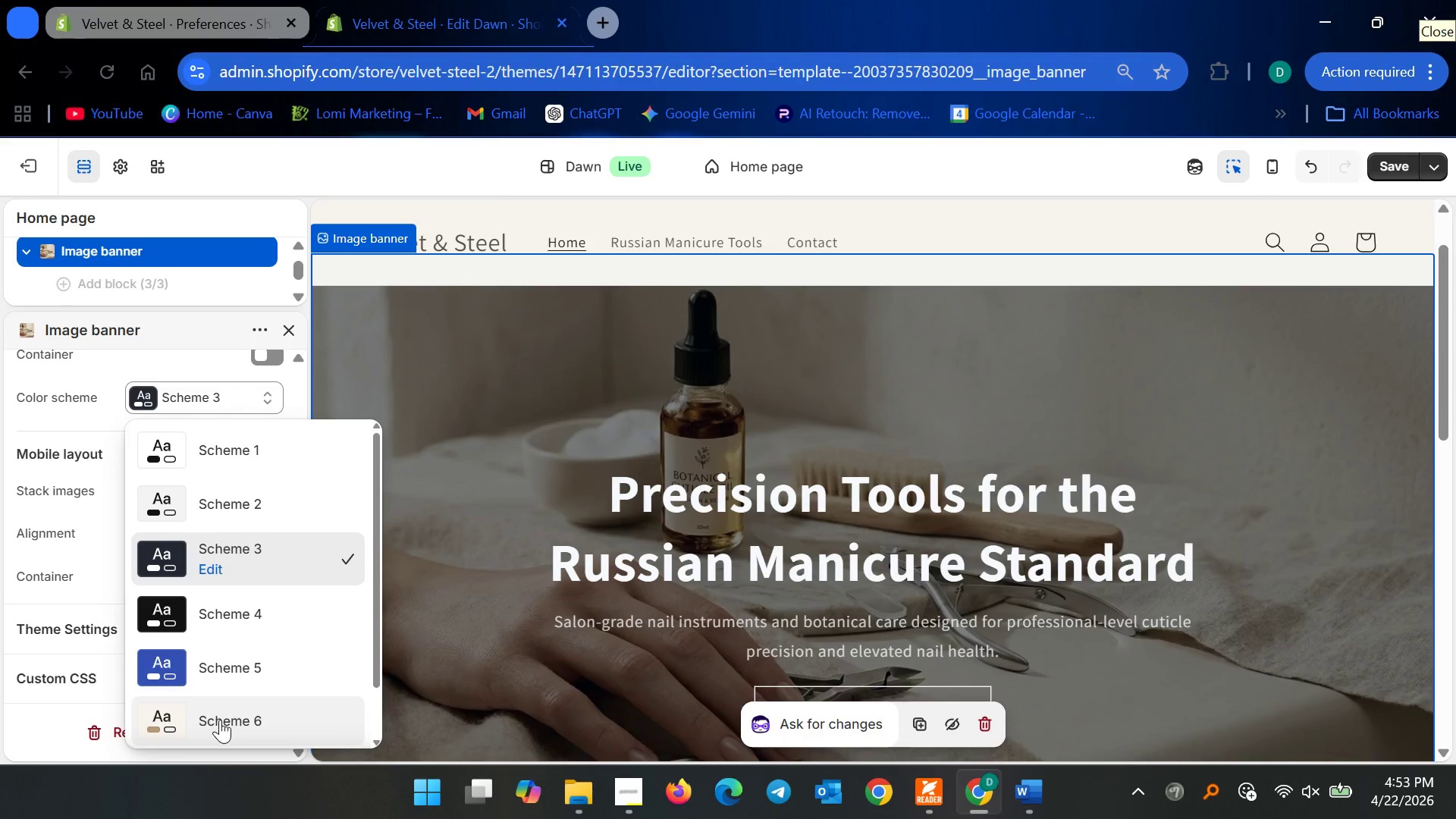 
left_click([220, 720])
 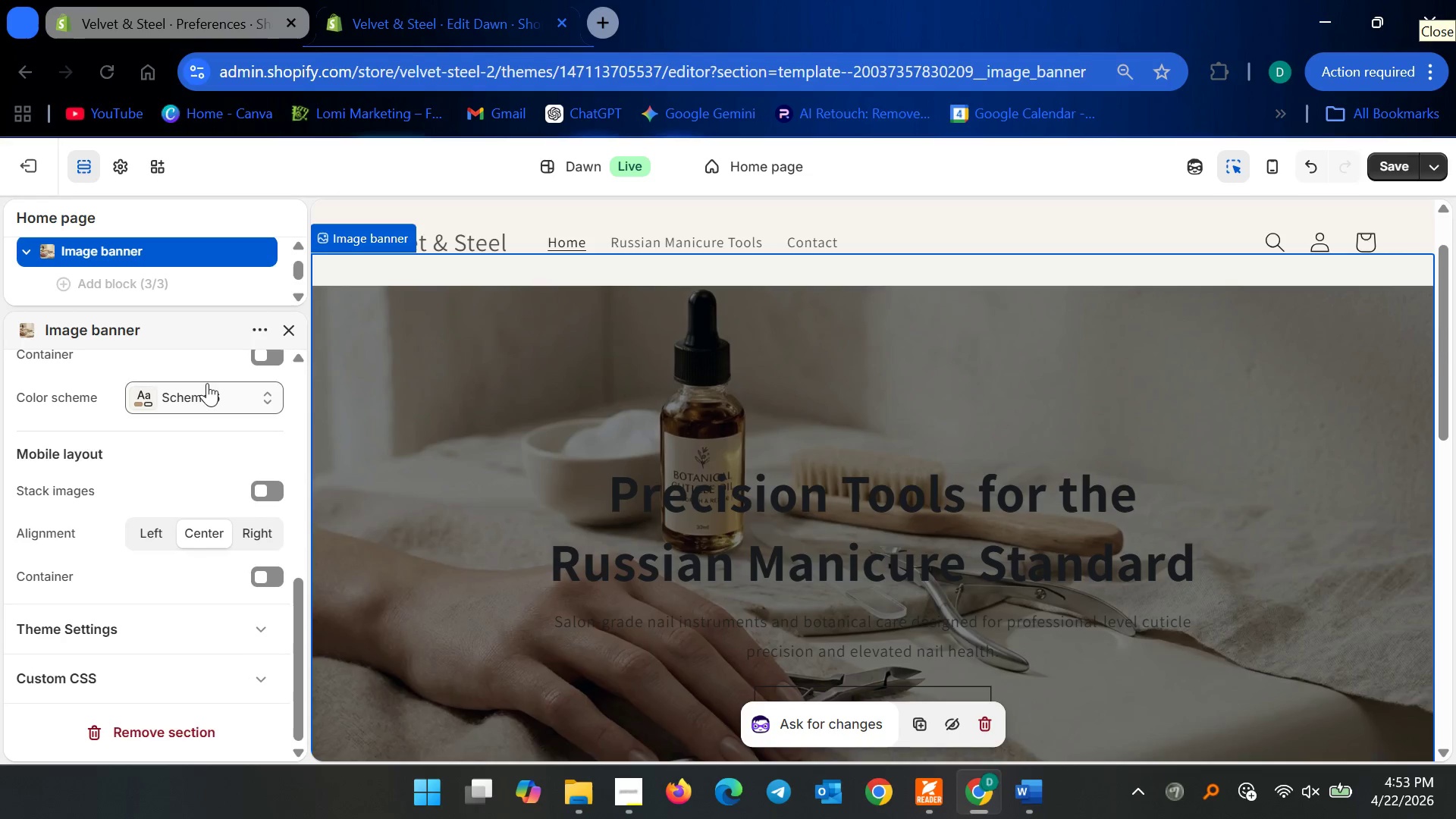 
left_click([197, 386])
 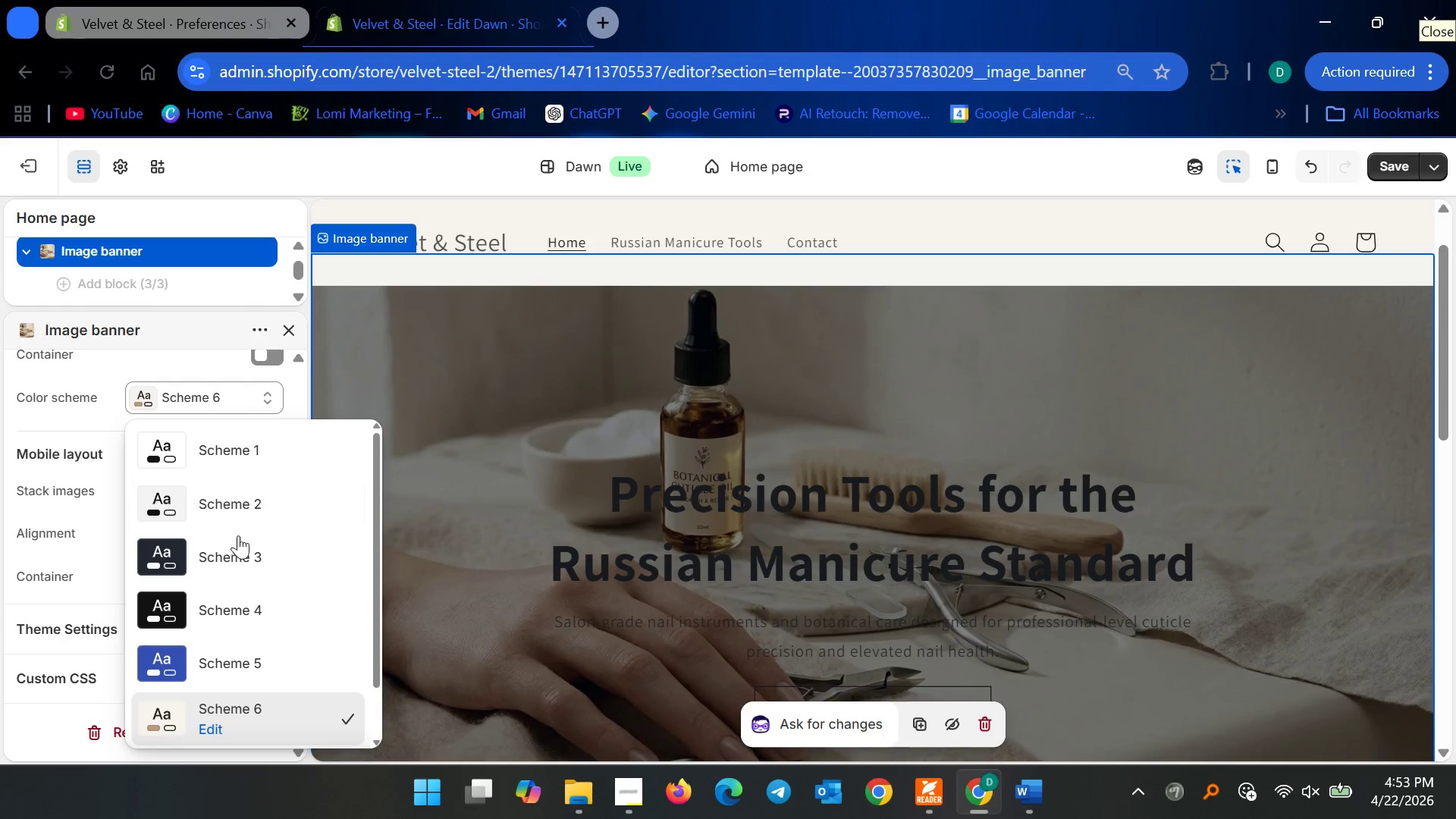 
left_click([237, 545])
 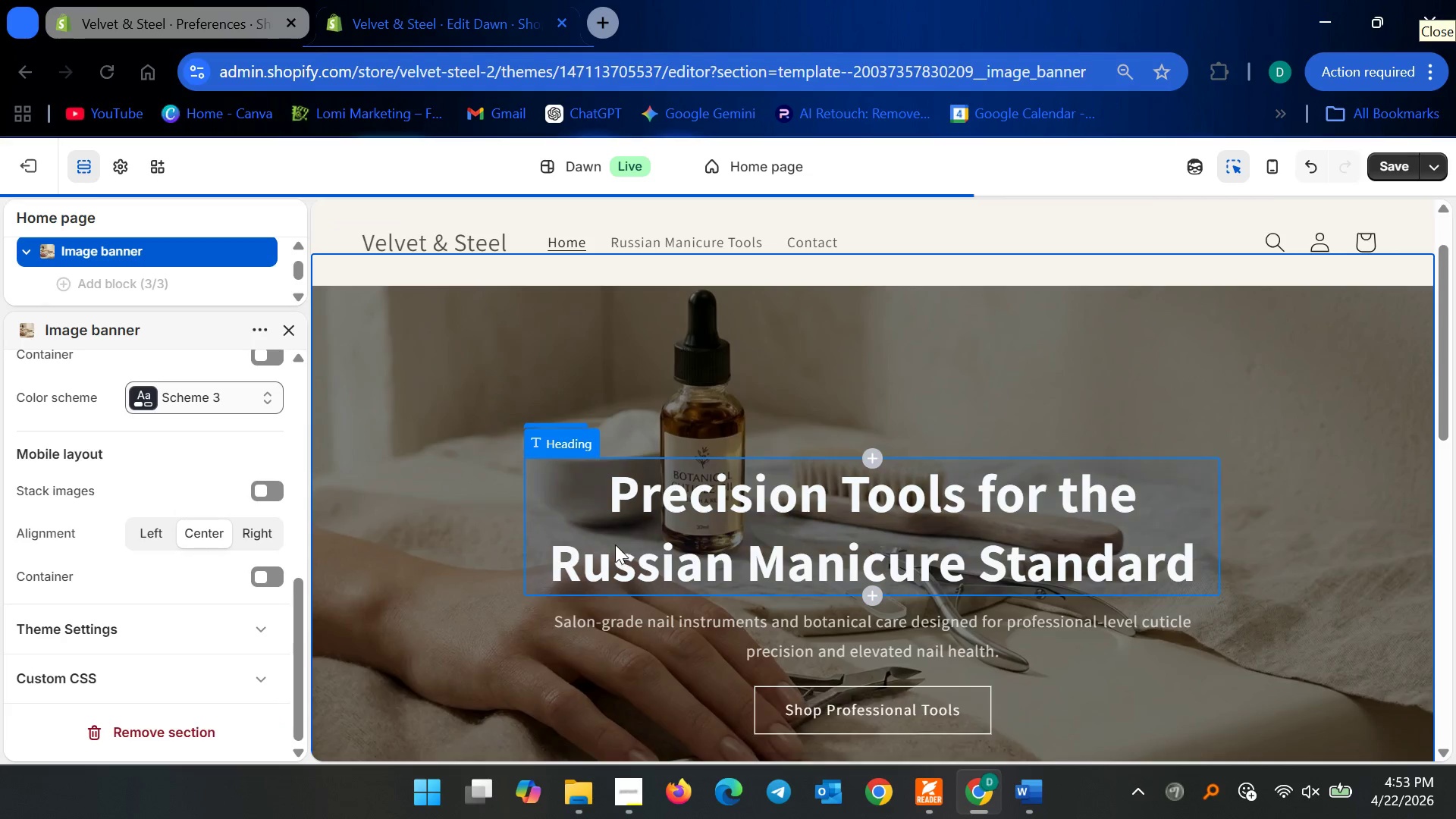 
scroll: coordinate [577, 567], scroll_direction: down, amount: 14.0
 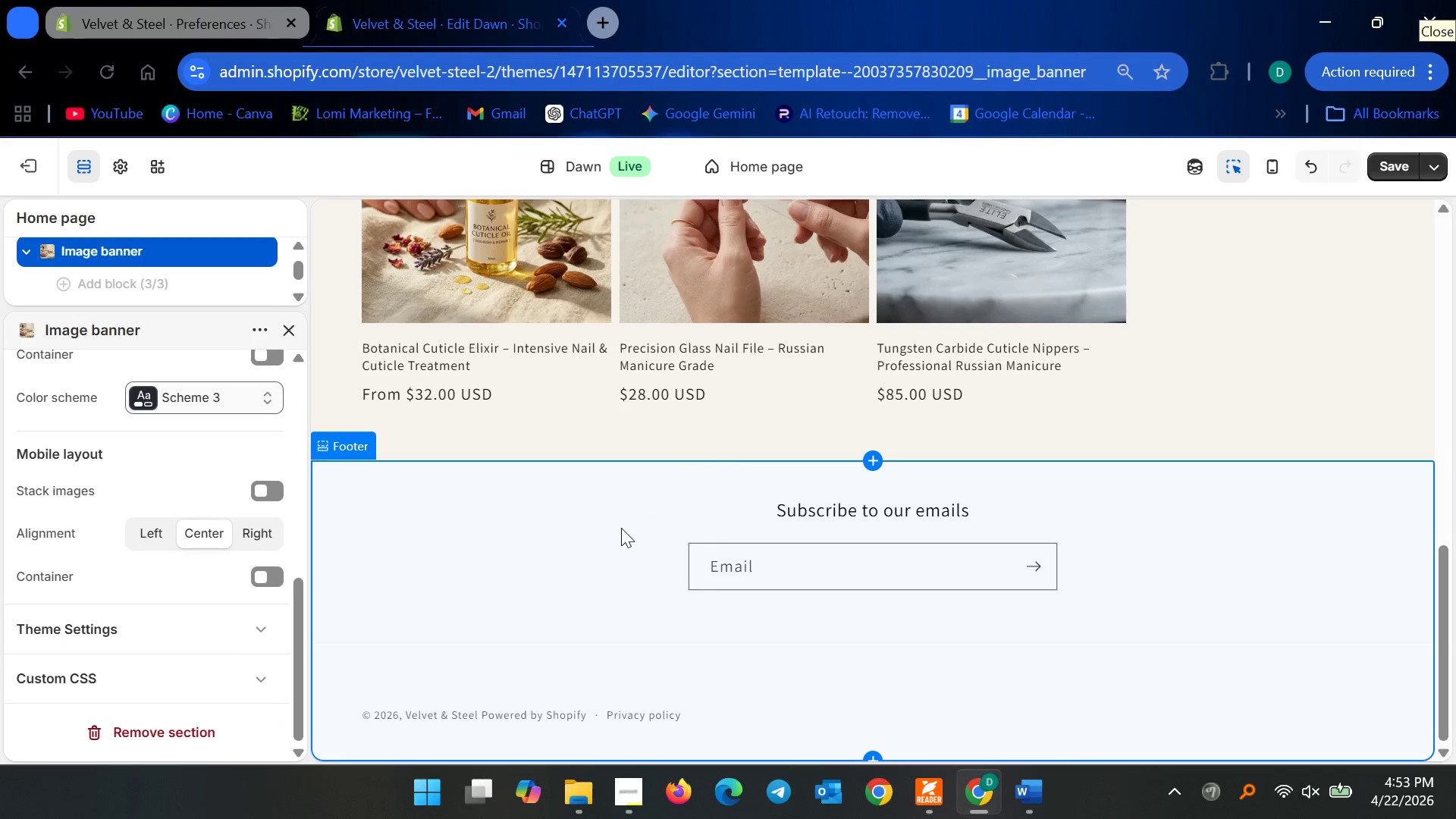 
left_click([589, 531])
 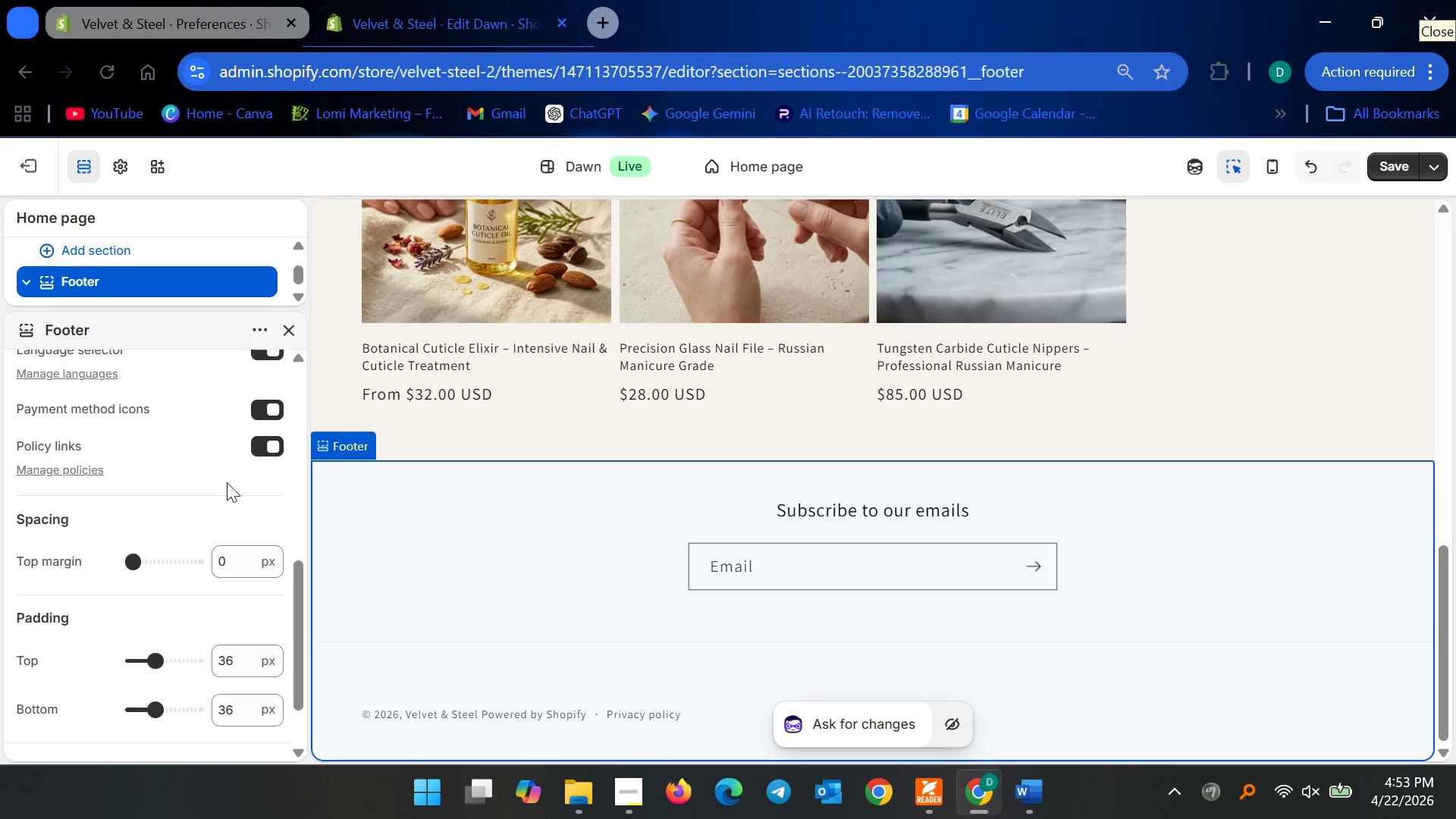 
scroll: coordinate [206, 441], scroll_direction: up, amount: 7.0
 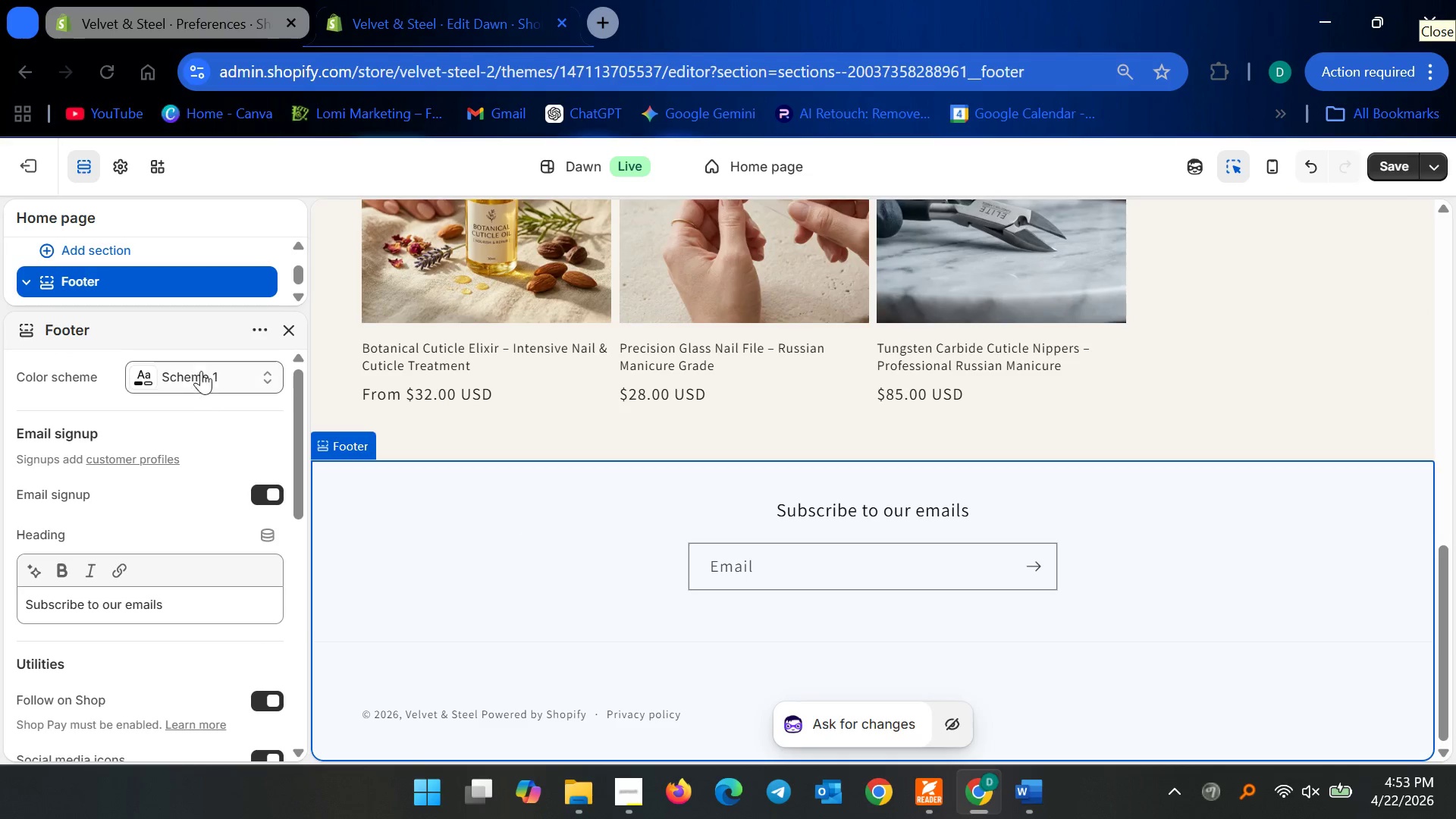 
left_click([201, 368])
 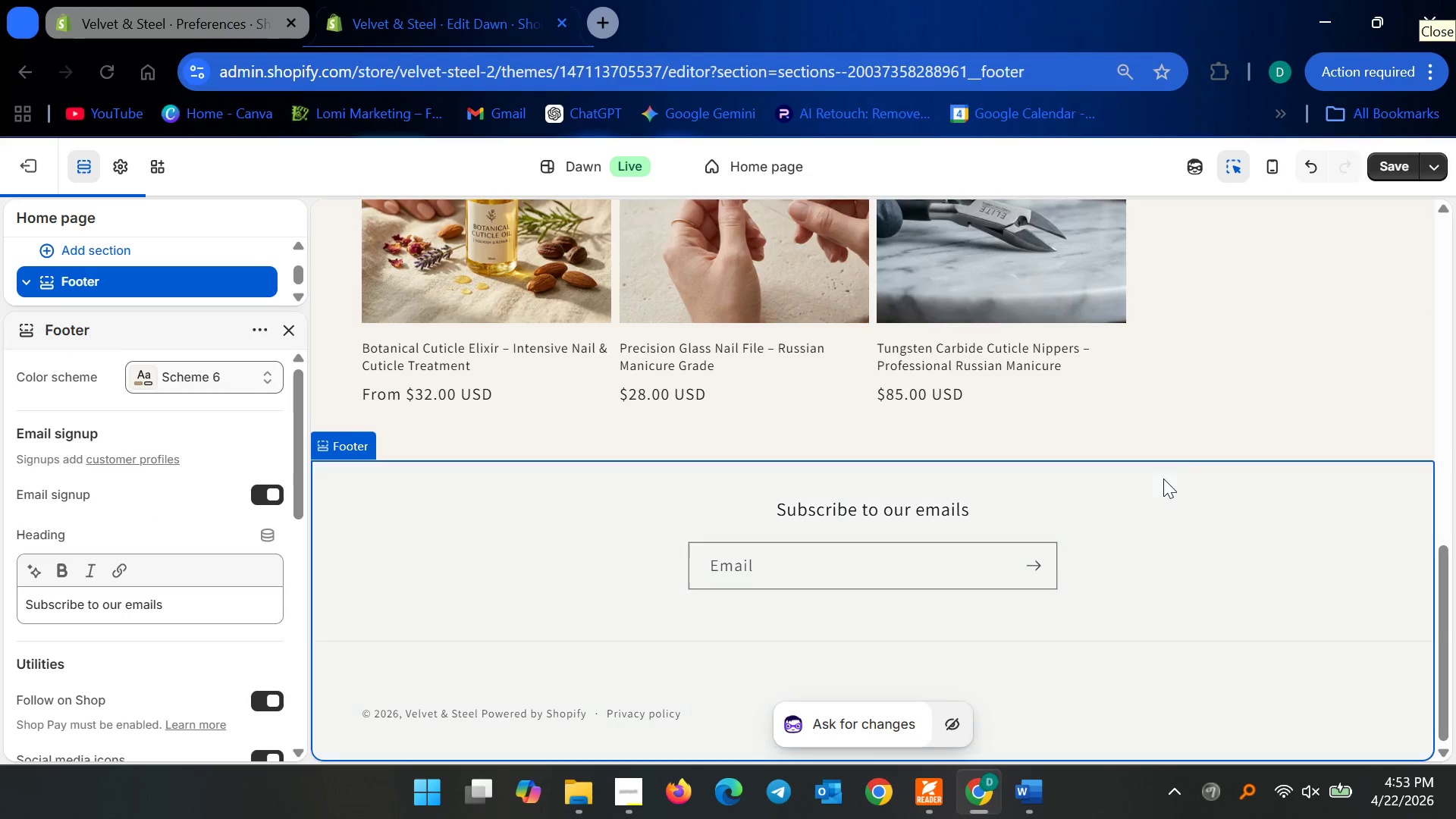 
scroll: coordinate [1028, 512], scroll_direction: up, amount: 22.0
 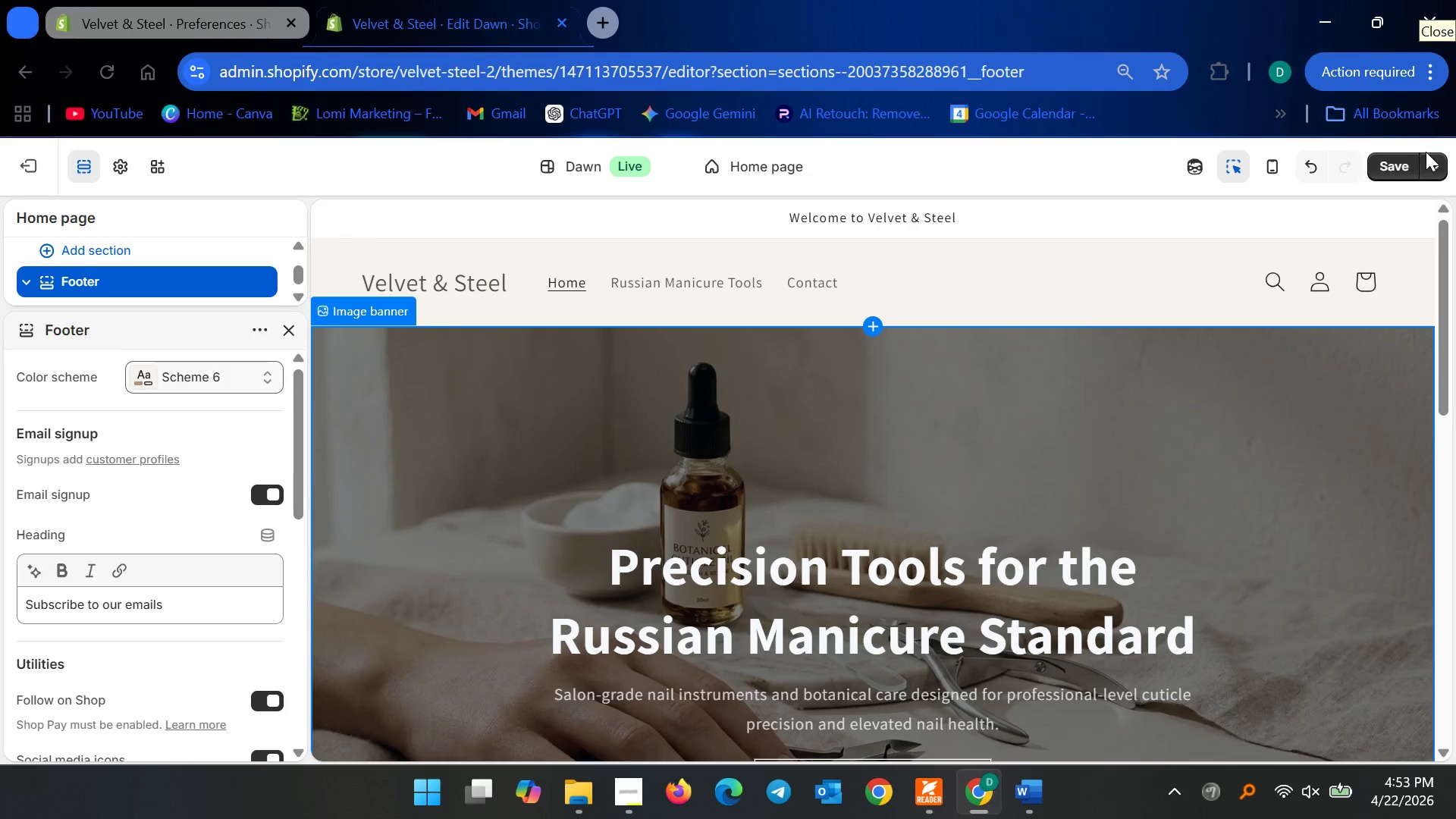 
left_click([1405, 166])
 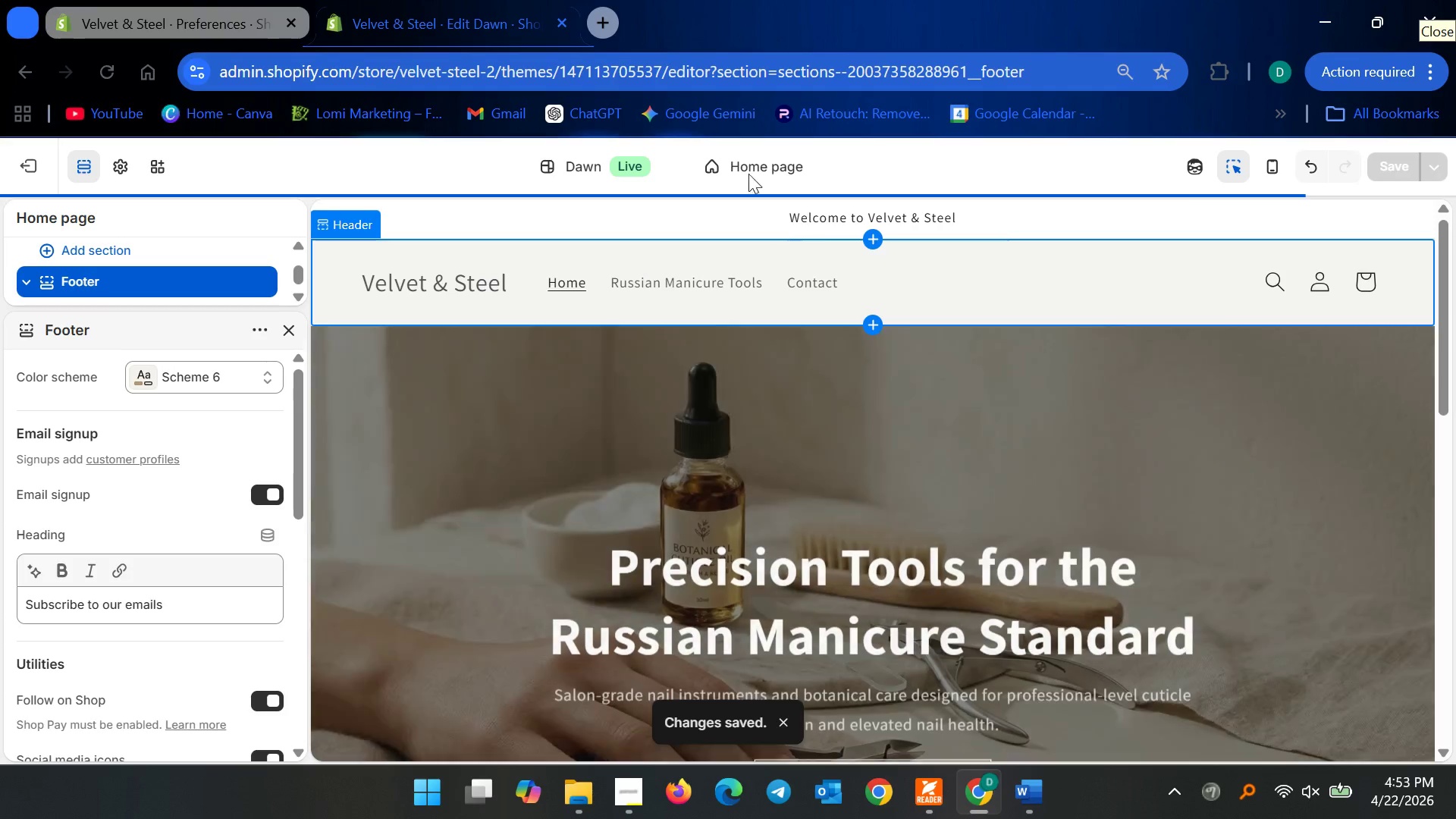 
left_click([805, 165])
 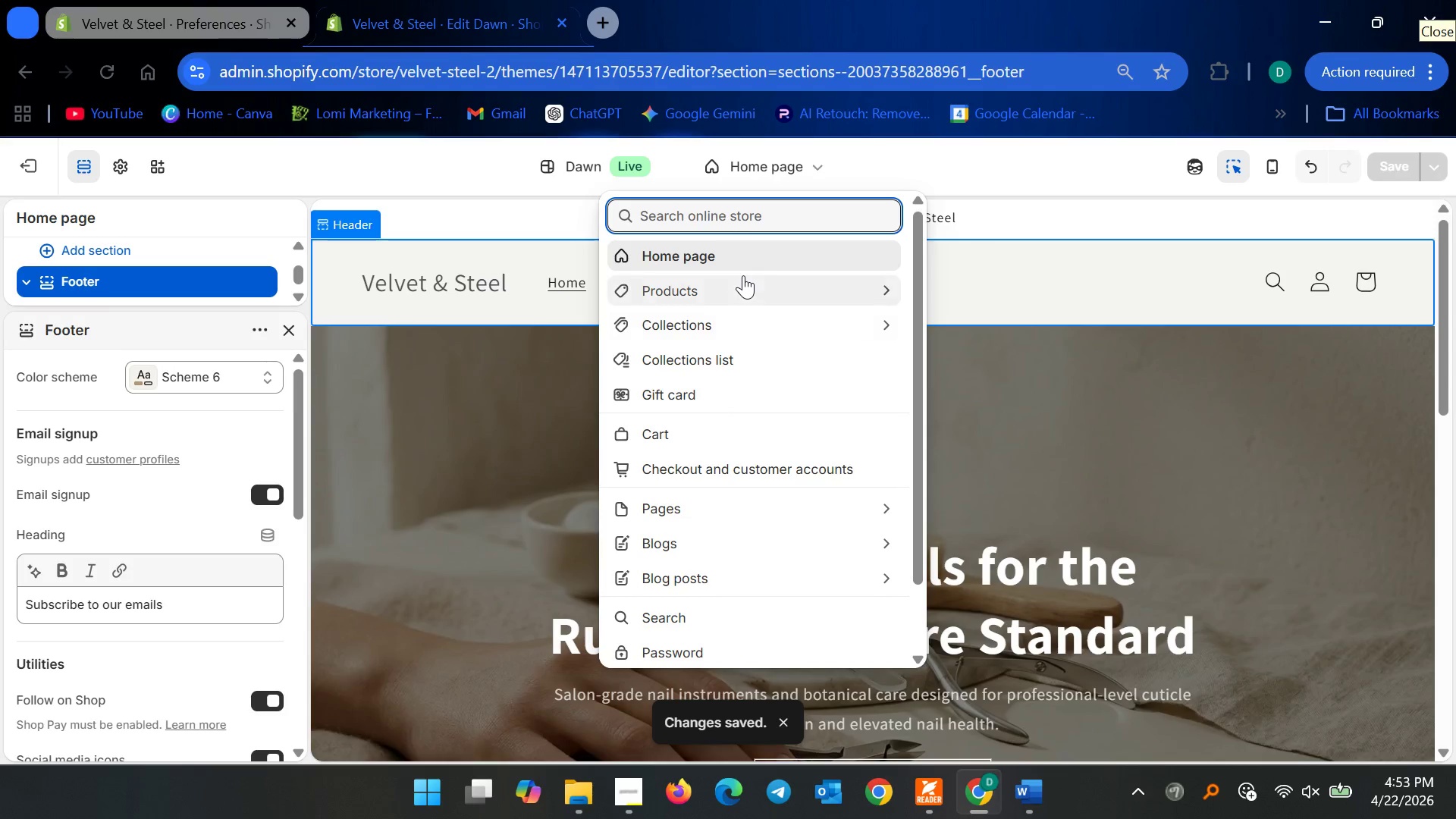 
left_click([743, 275])
 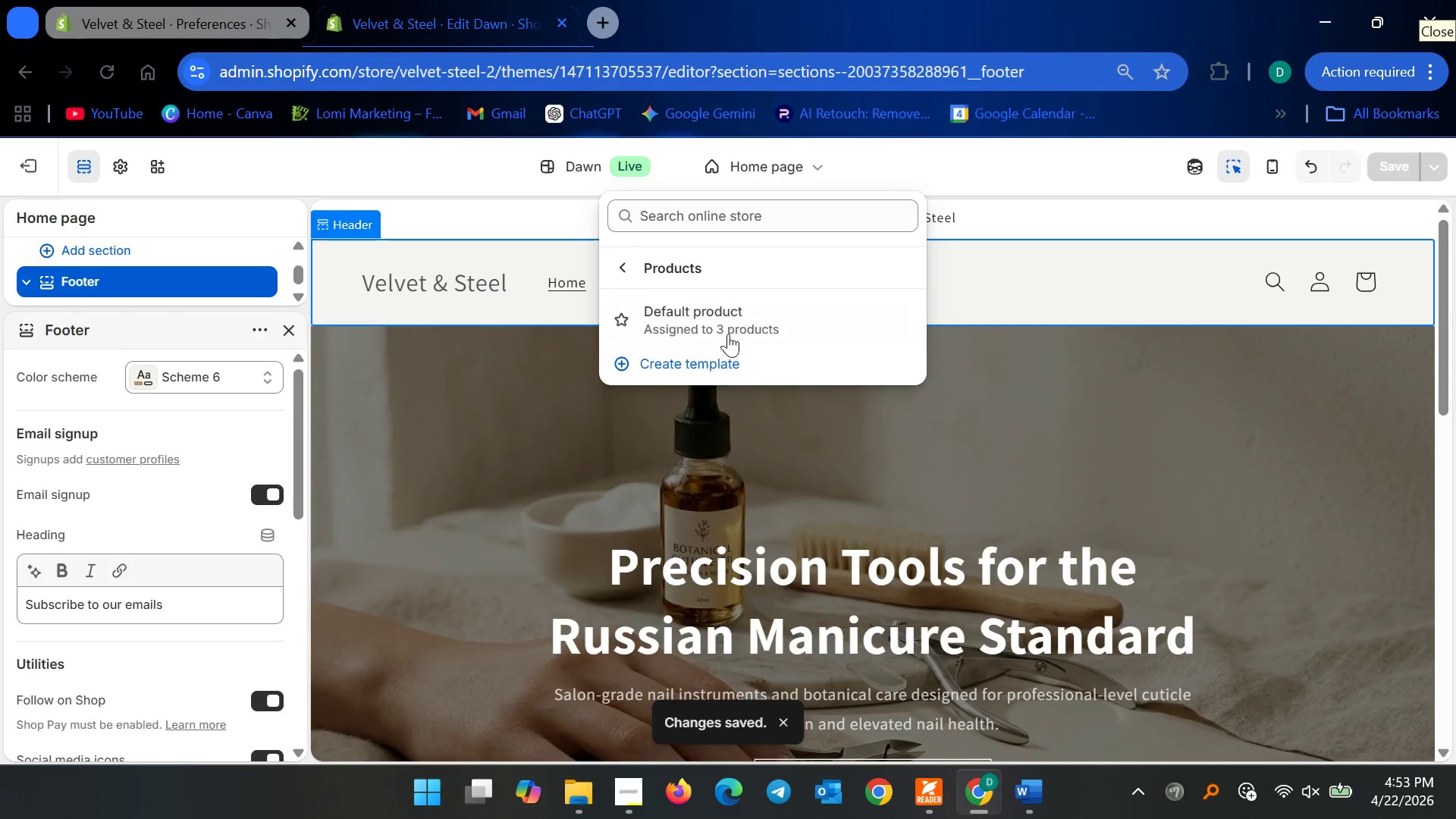 
left_click([733, 322])
 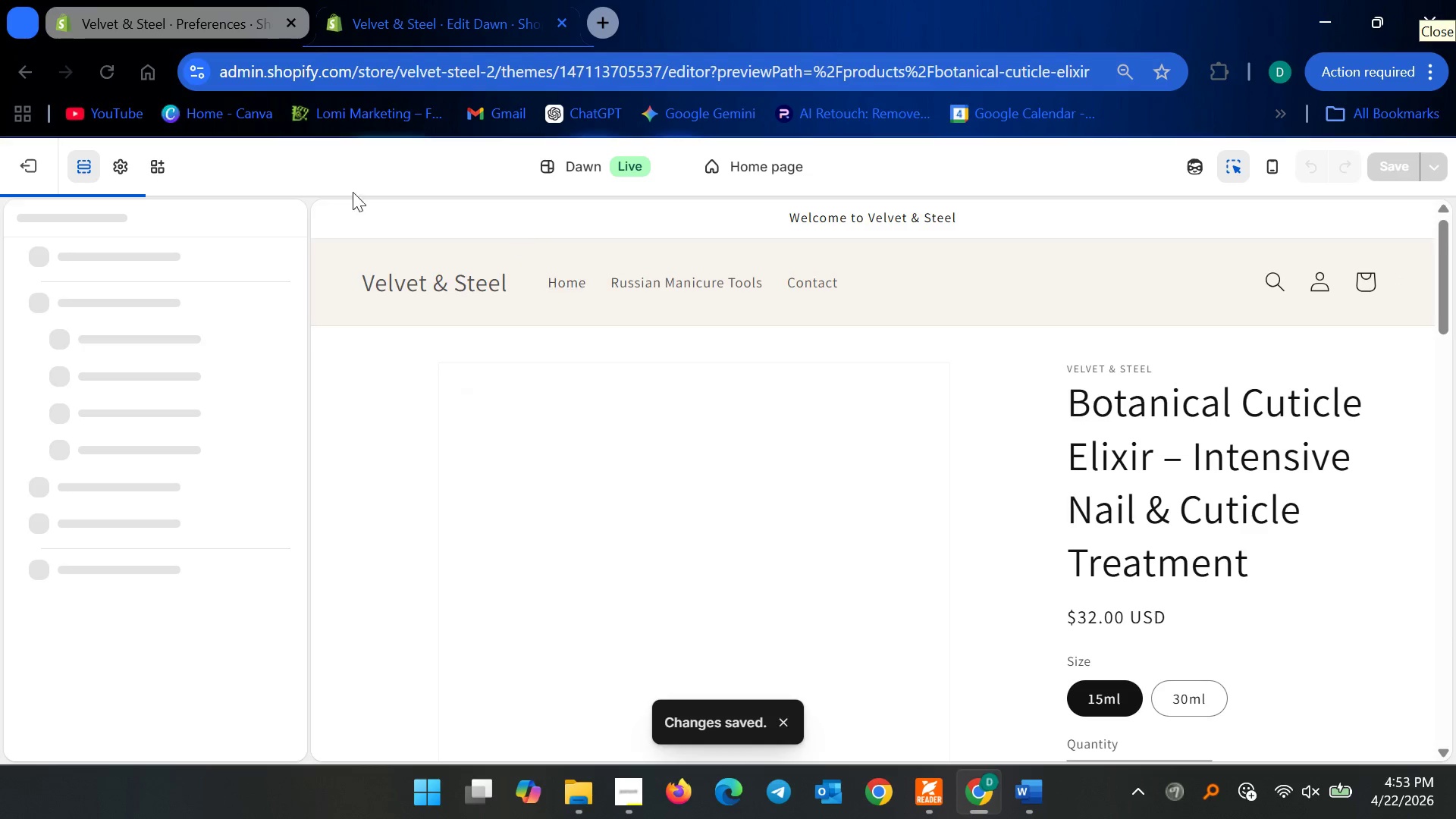 
left_click([380, 350])
 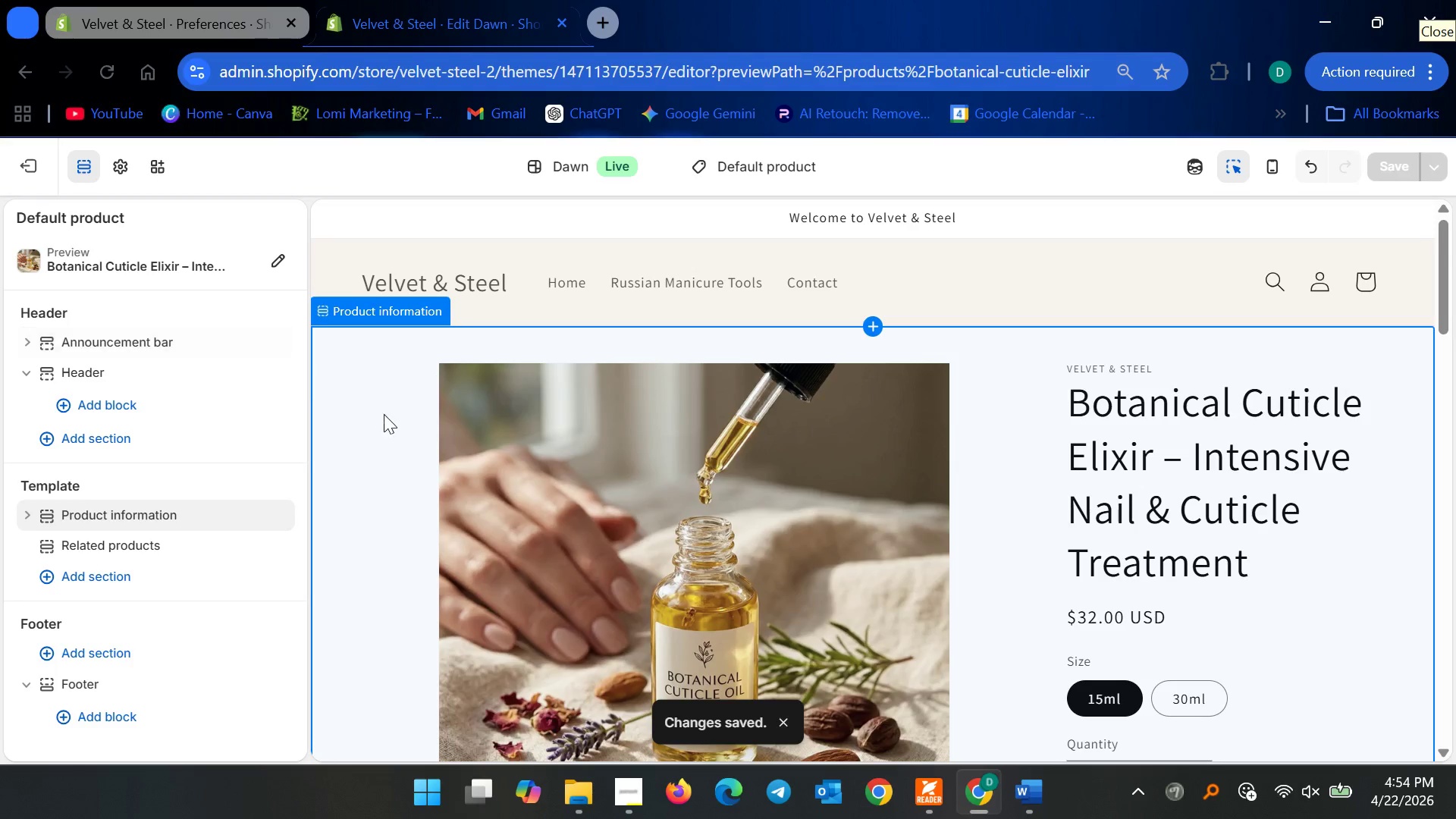 
left_click([387, 416])
 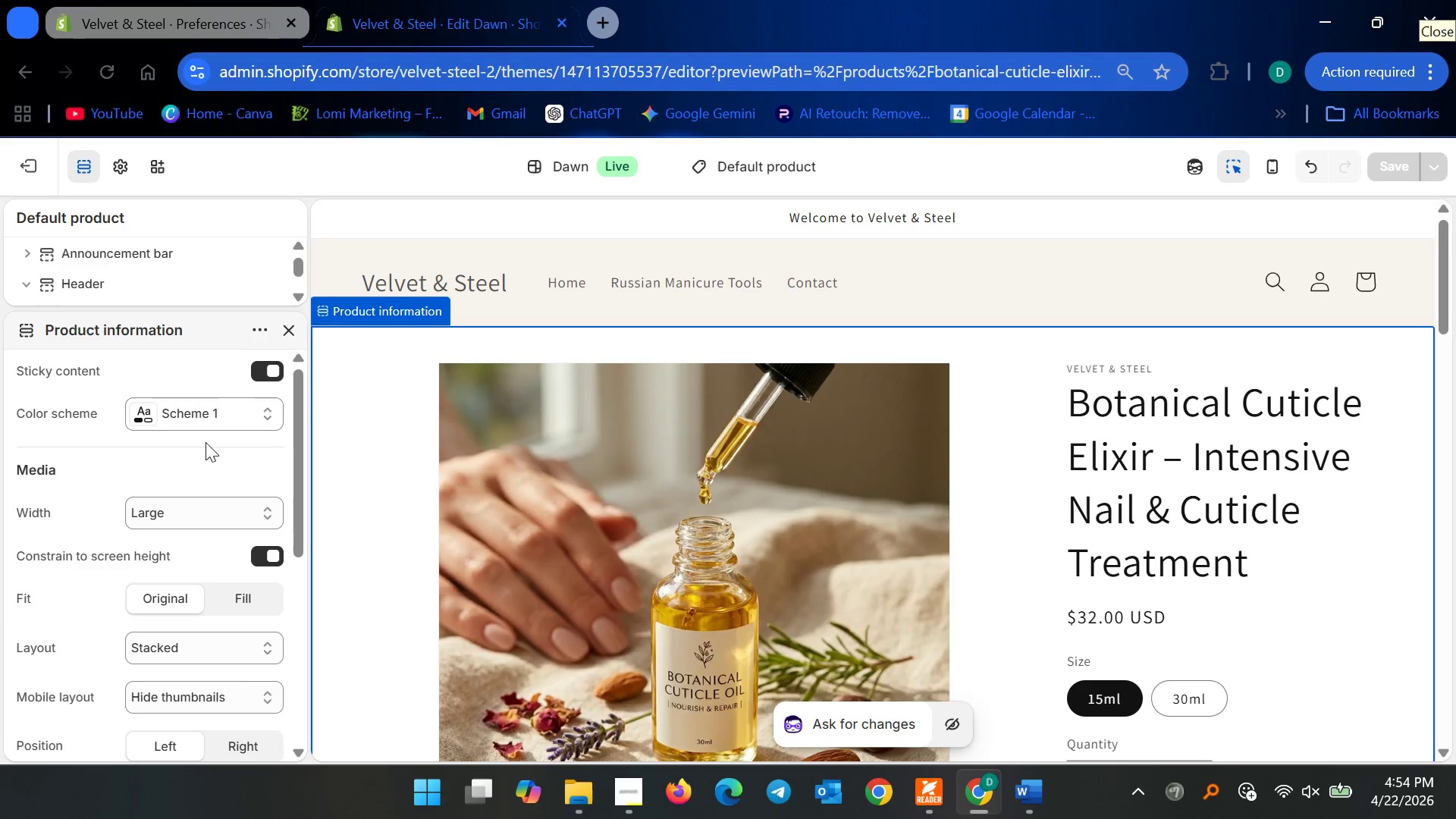 
left_click([203, 411])
 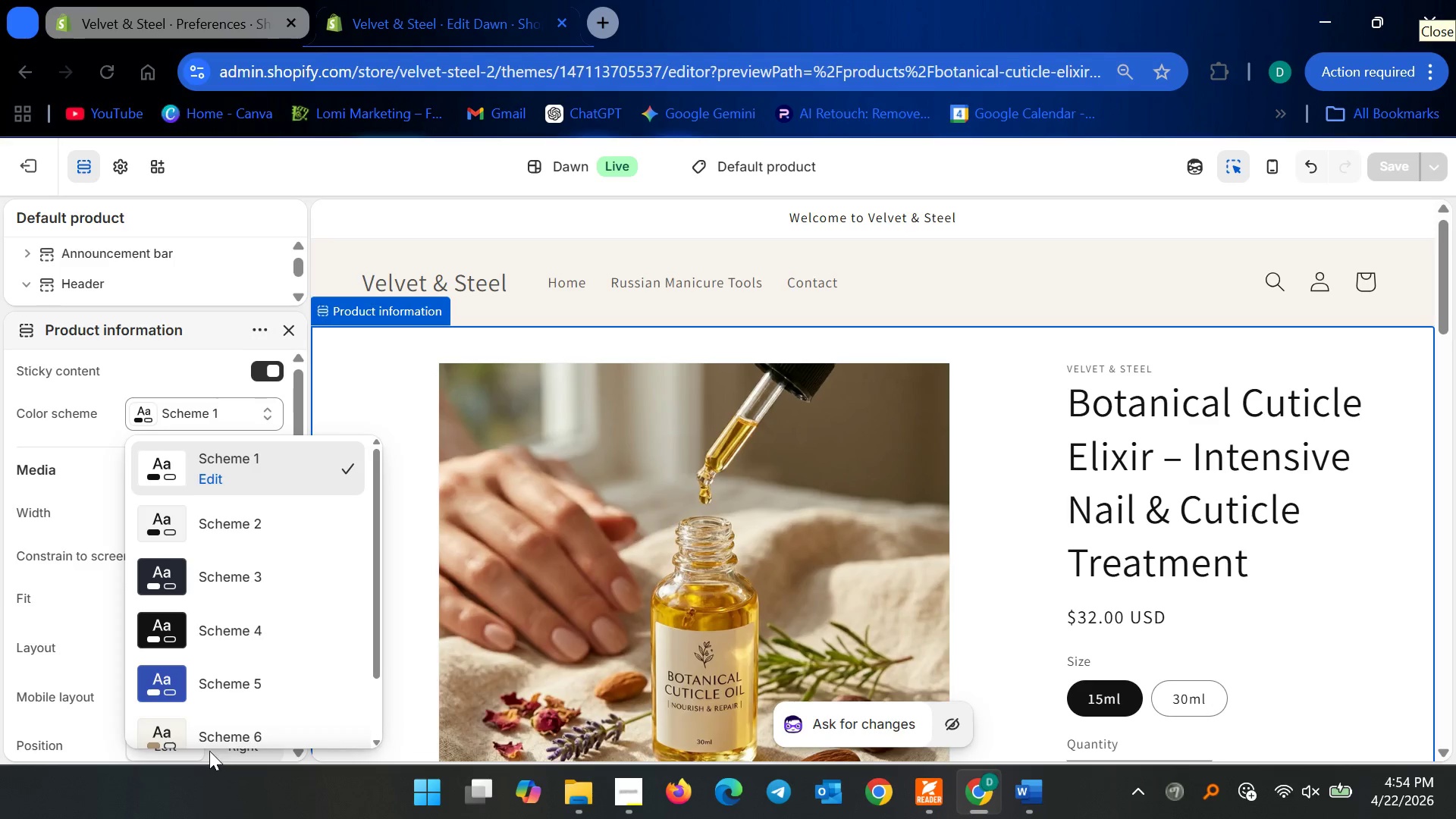 
left_click([221, 736])
 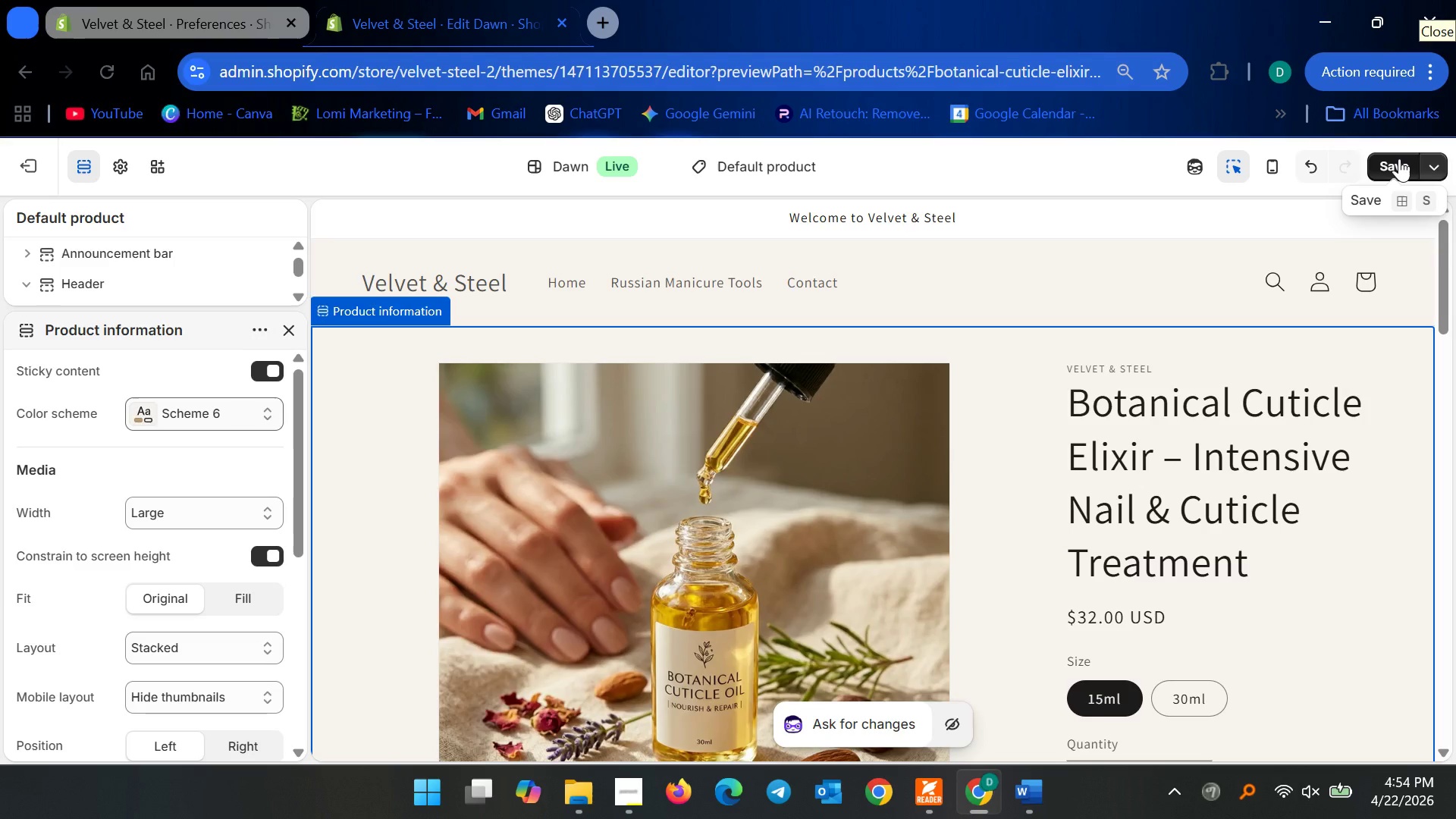 
scroll: coordinate [821, 610], scroll_direction: down, amount: 29.0
 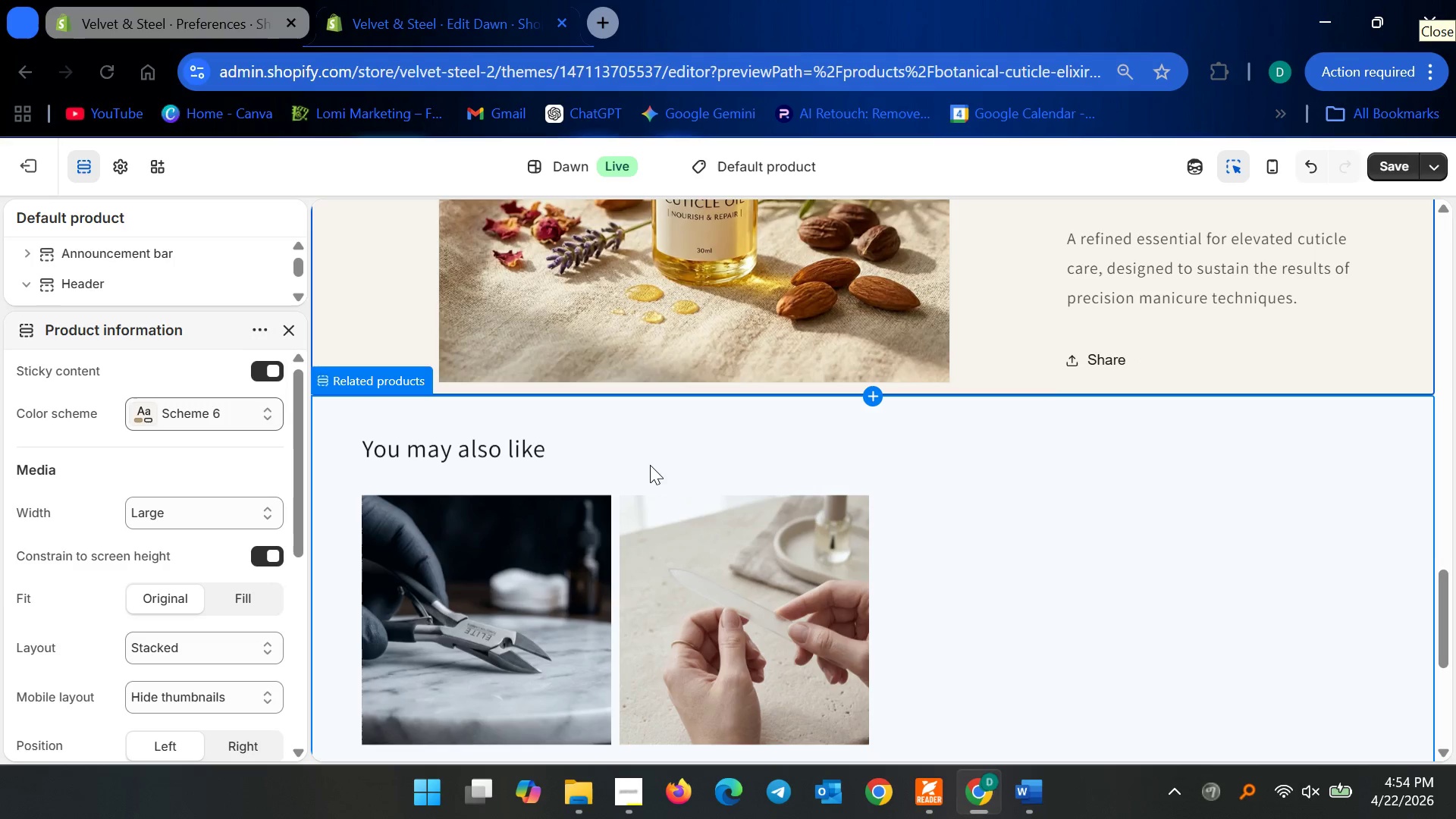 
left_click([645, 464])
 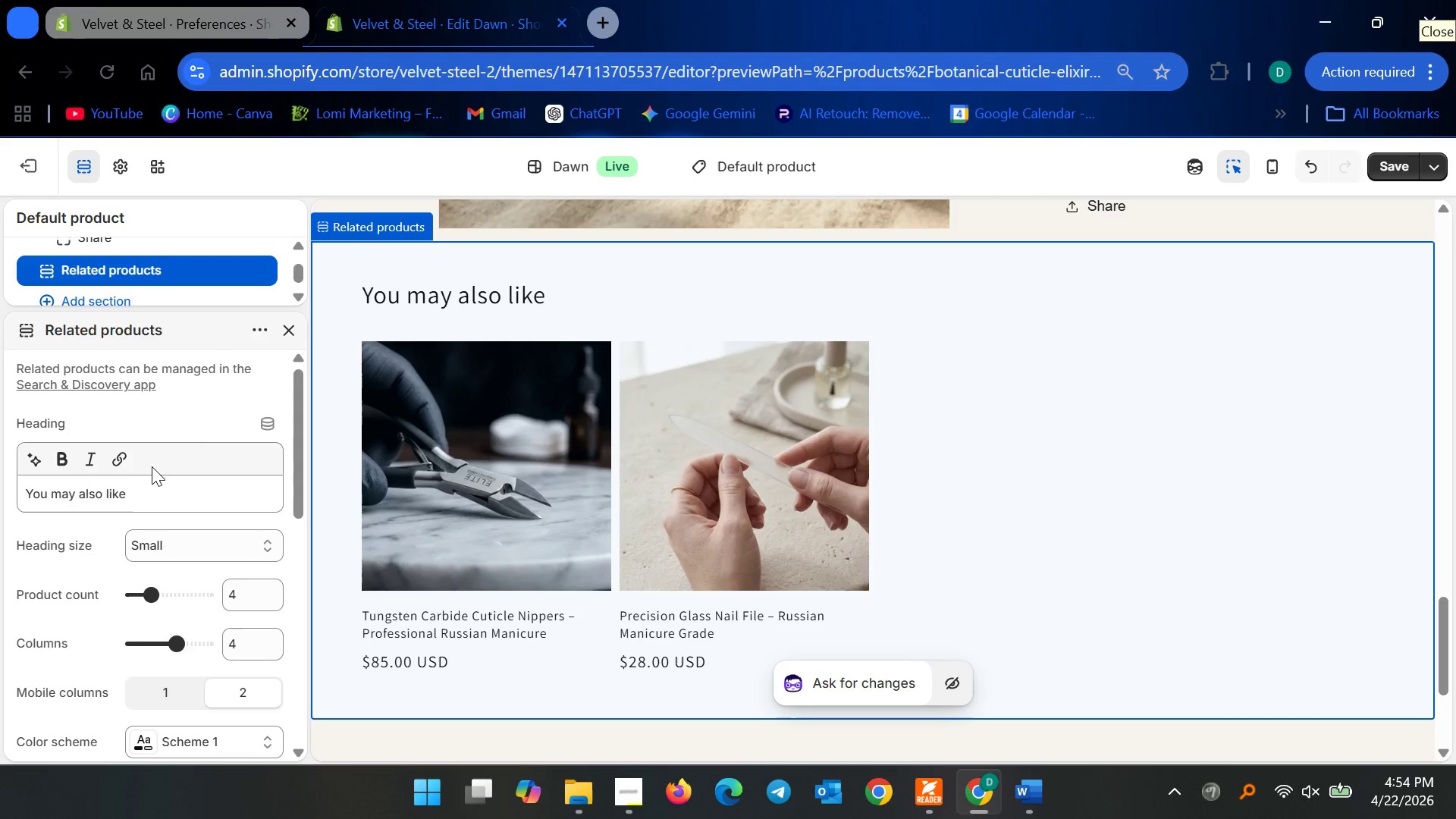 
scroll: coordinate [138, 605], scroll_direction: down, amount: 13.0
 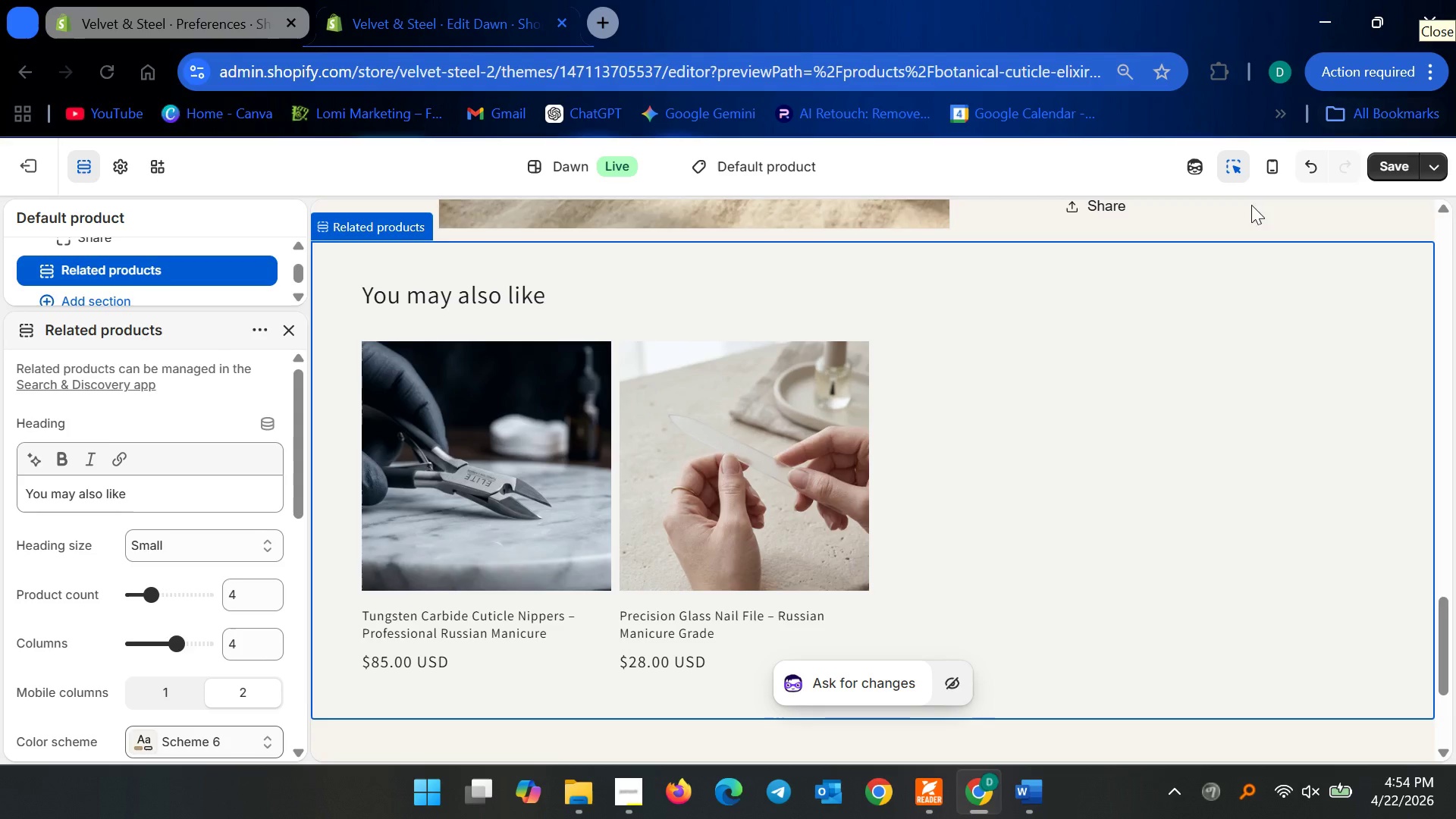 
scroll: coordinate [1087, 433], scroll_direction: up, amount: 9.0
 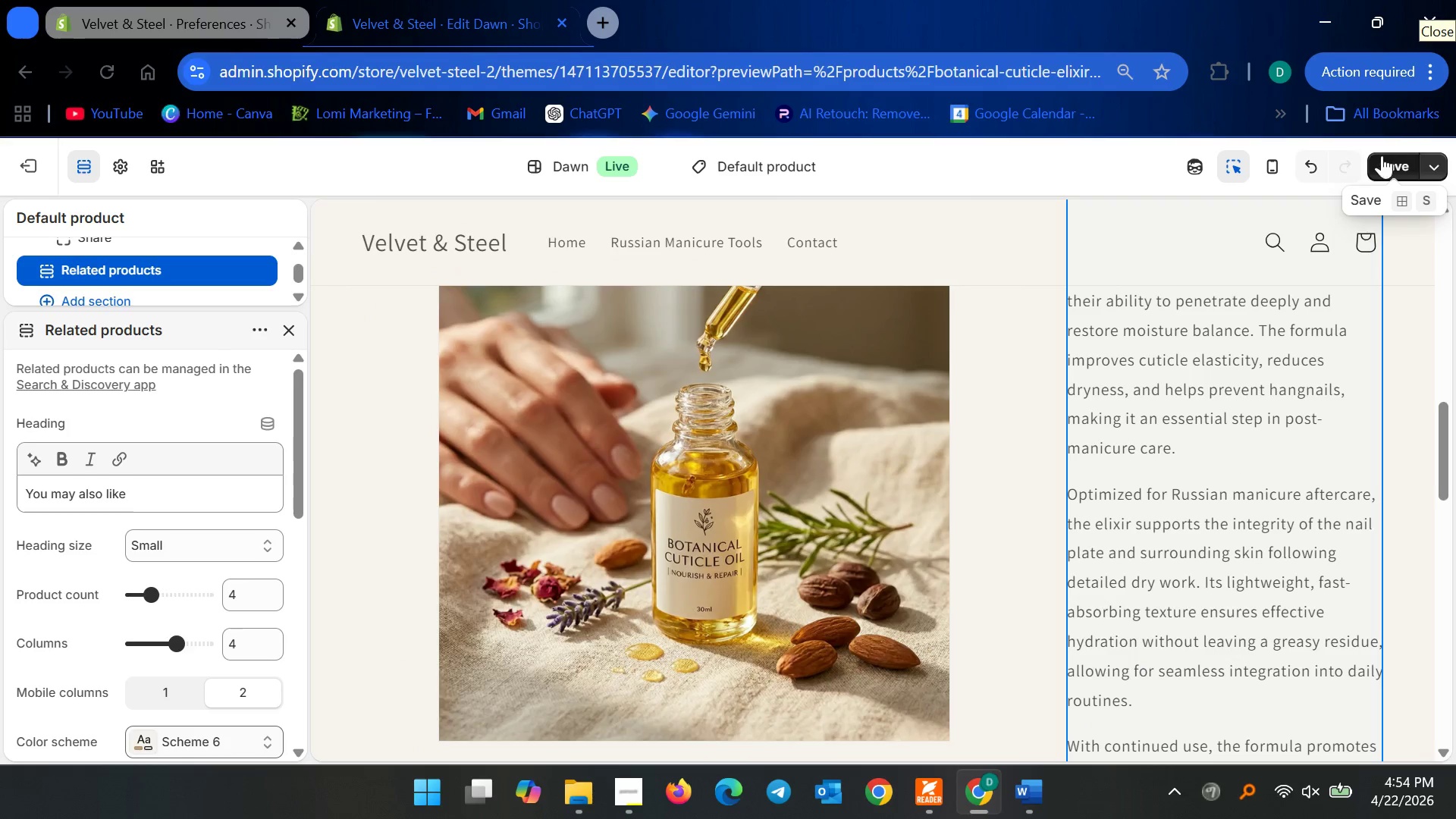 
left_click([1382, 159])
 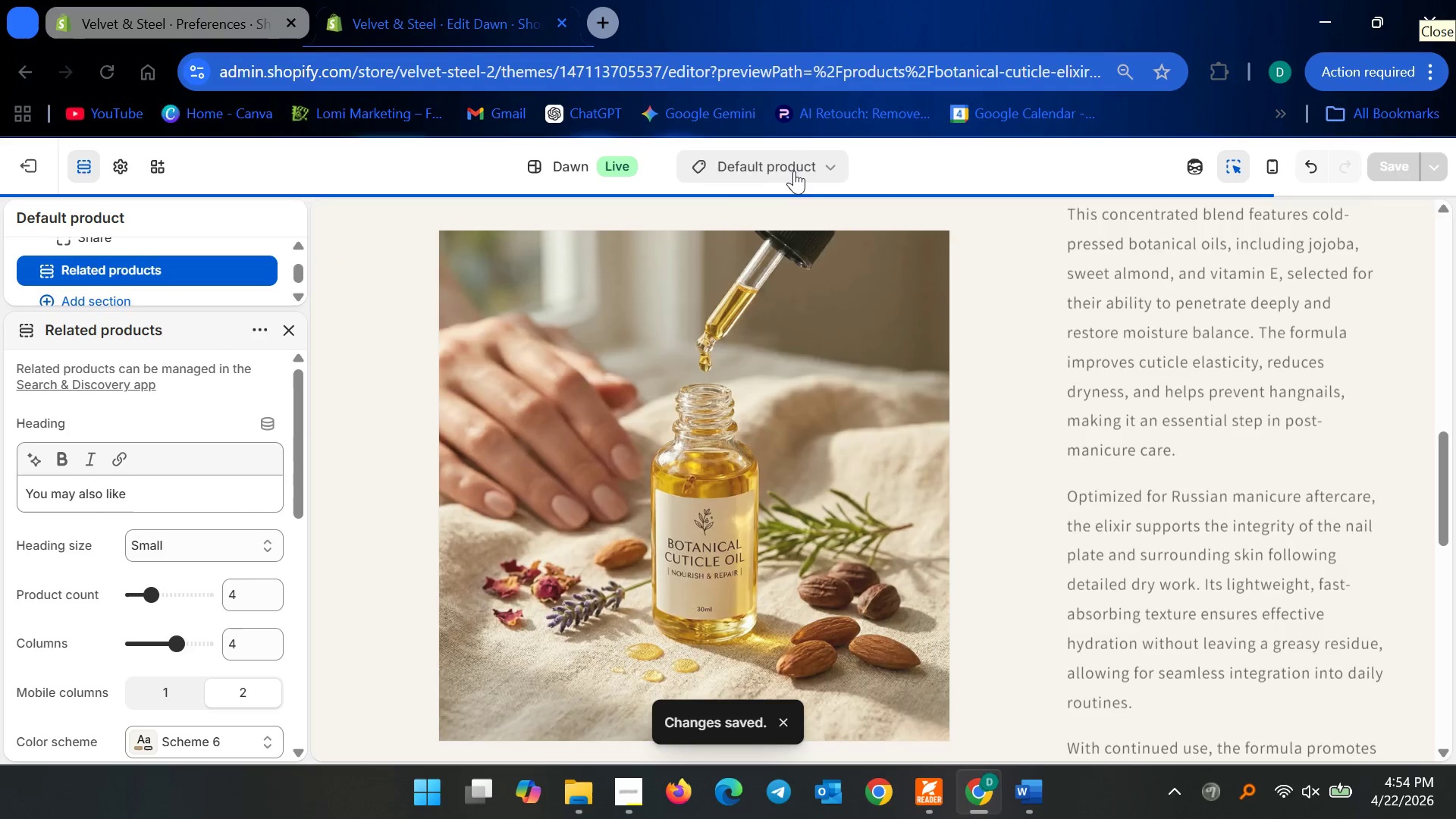 
left_click([802, 171])
 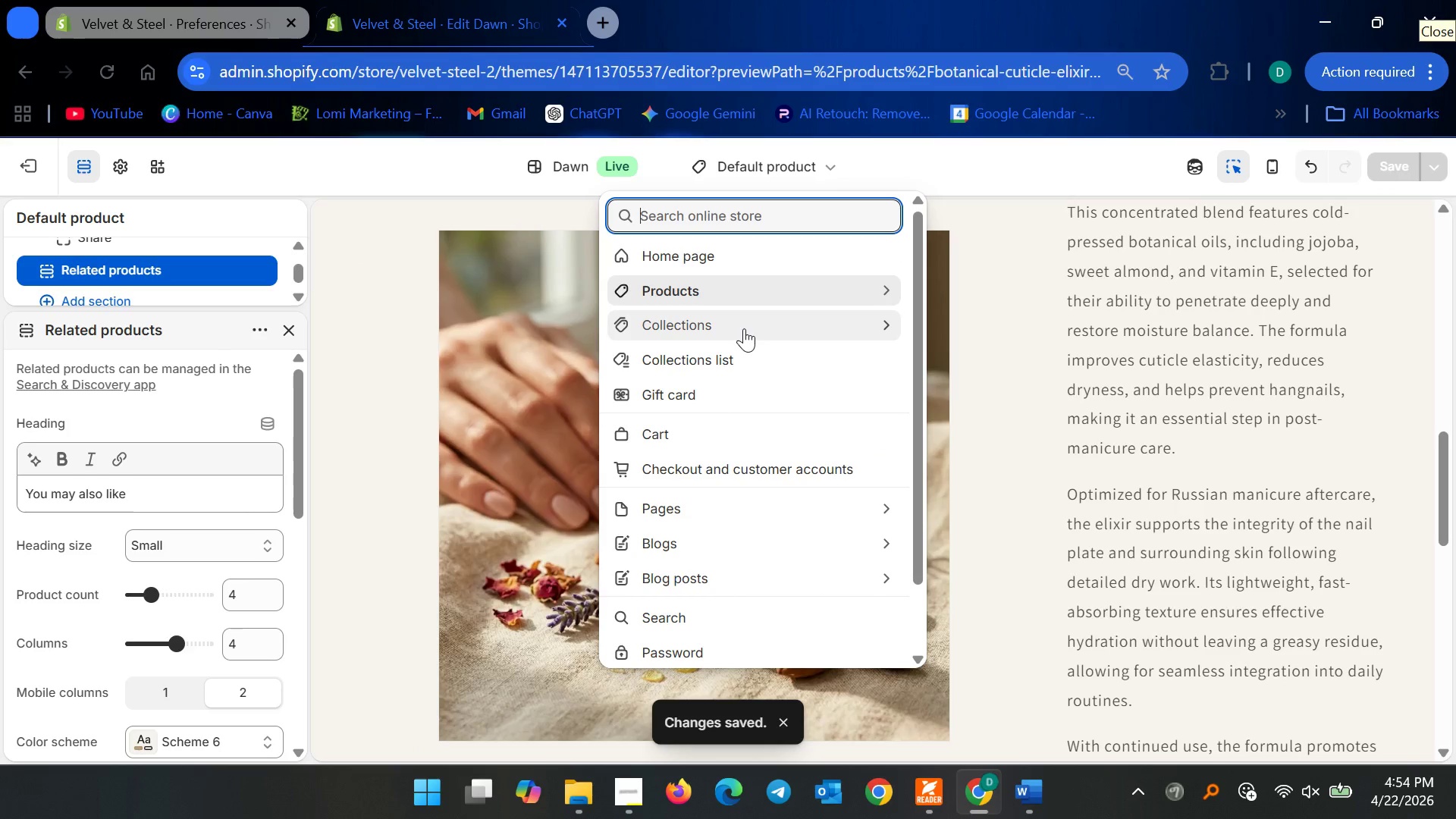 
left_click([744, 328])
 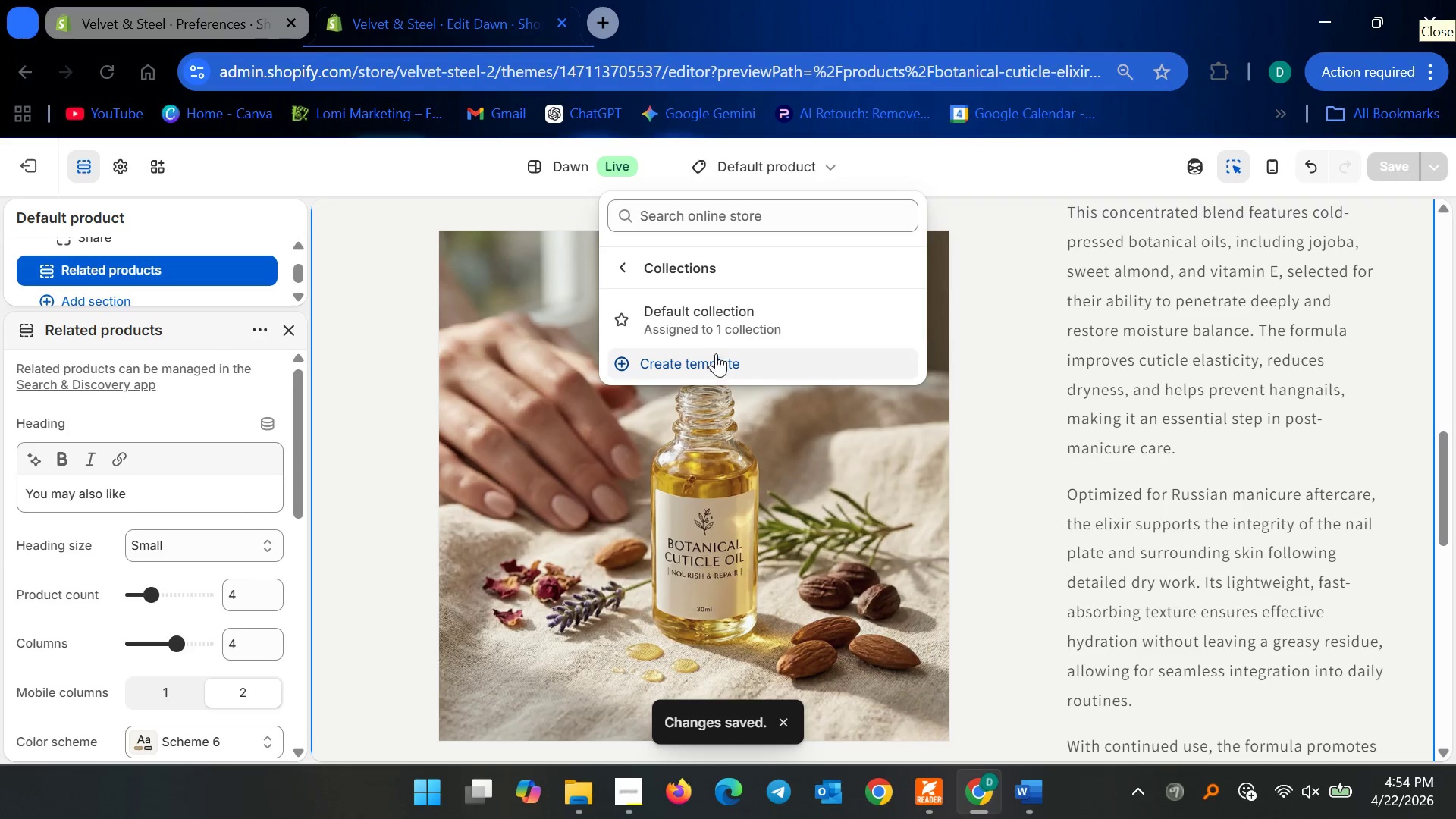 
left_click([724, 331])
 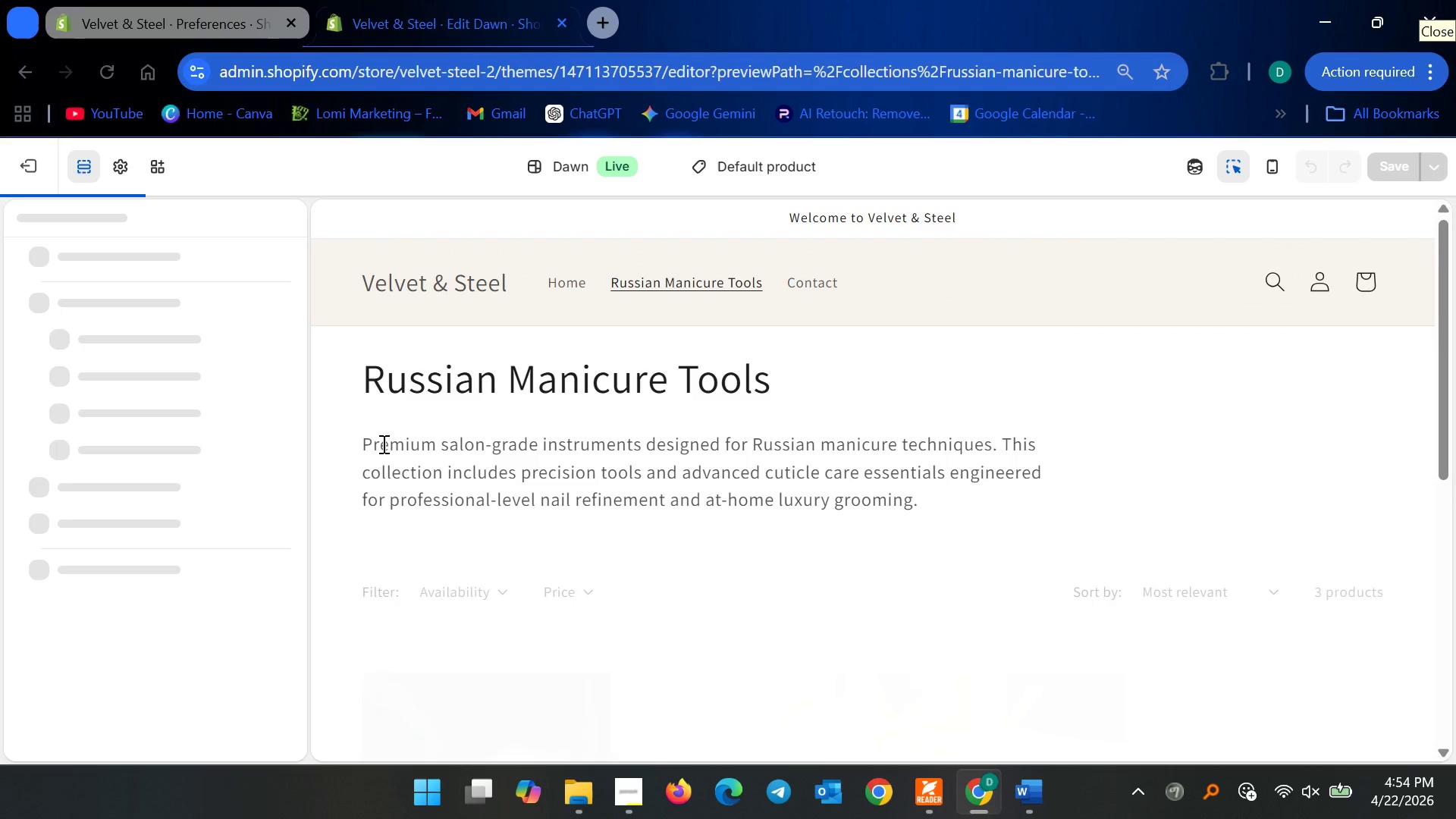 
left_click([347, 387])
 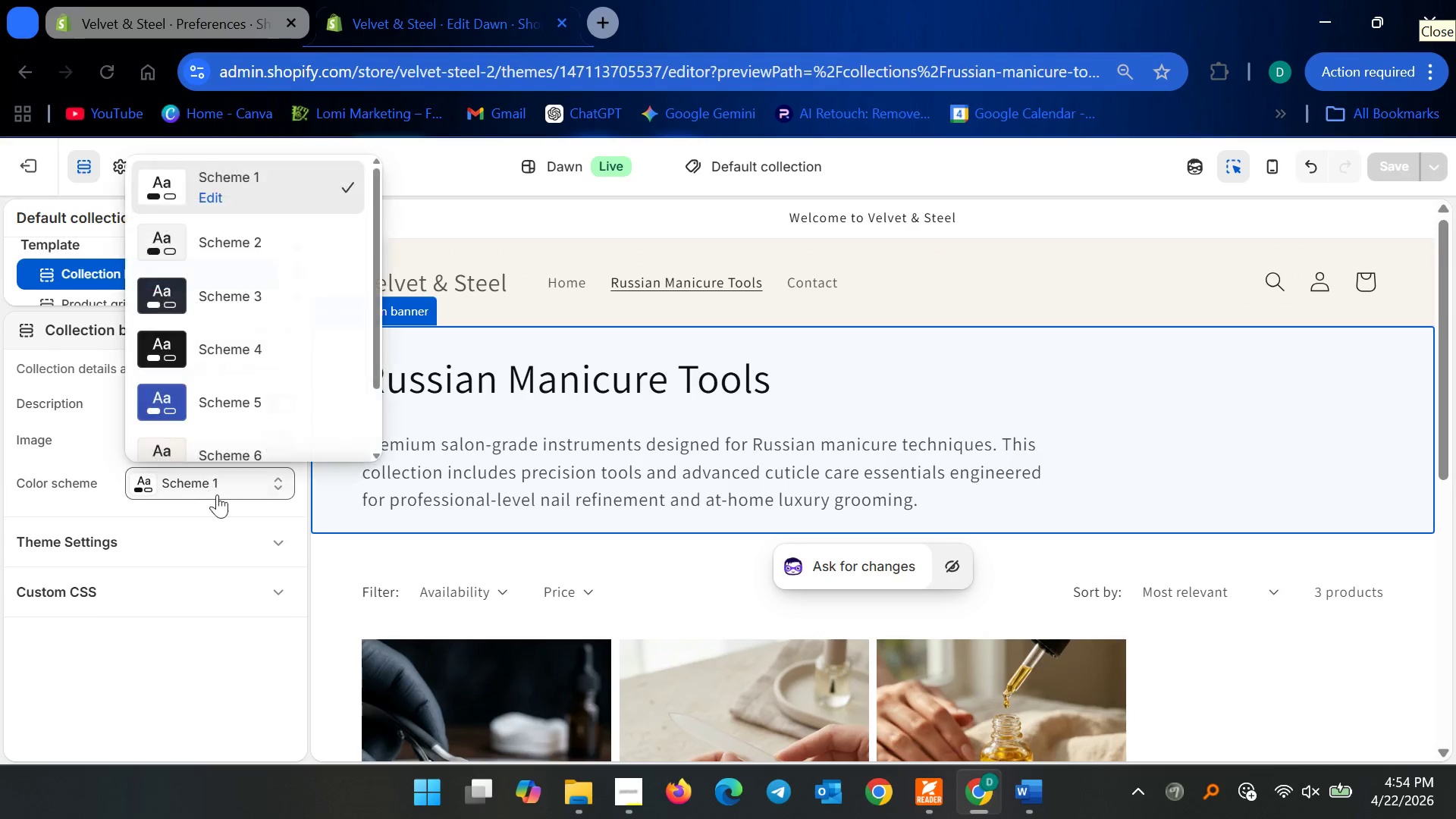 
left_click([222, 450])
 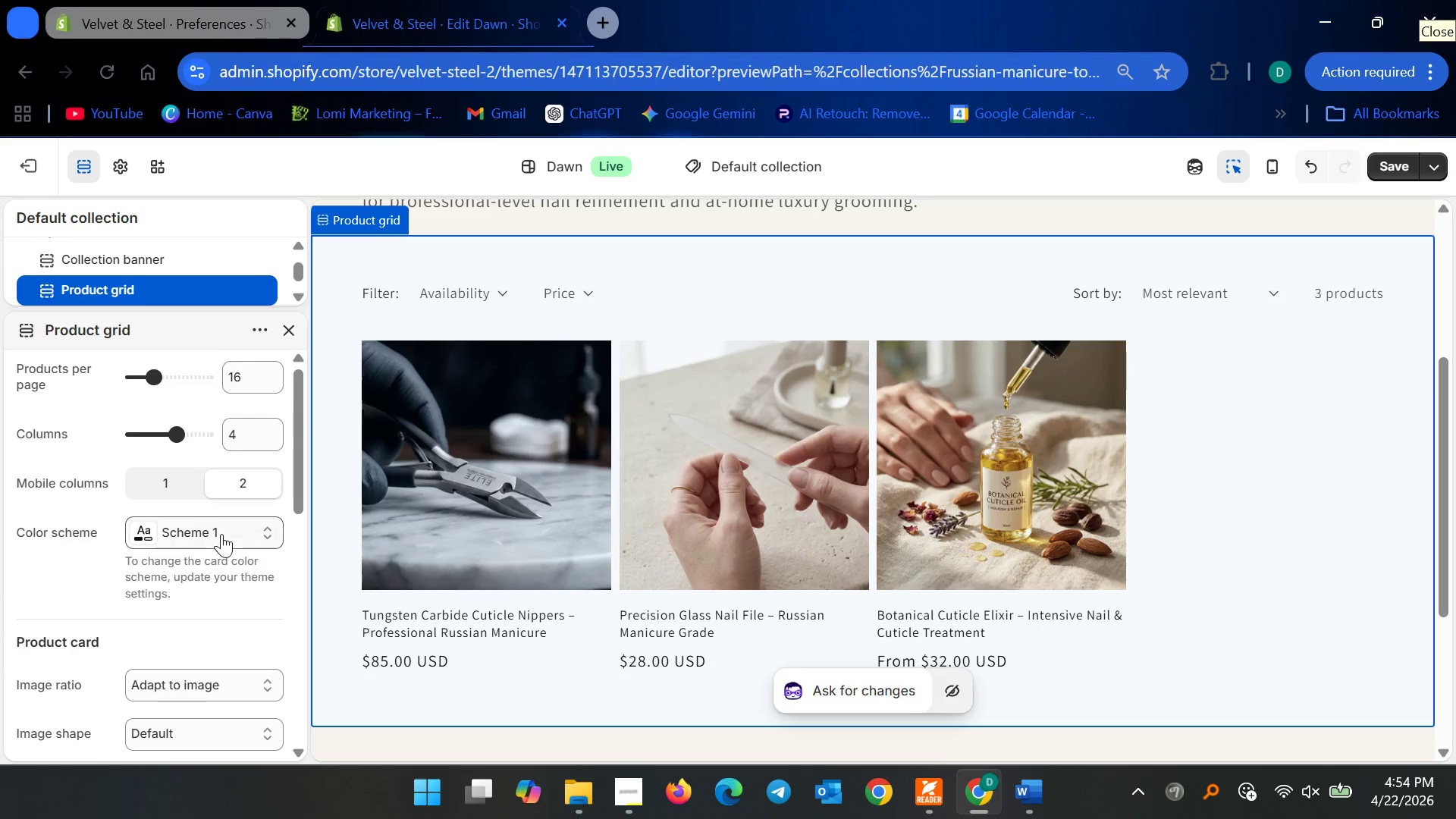 
left_click([215, 469])
 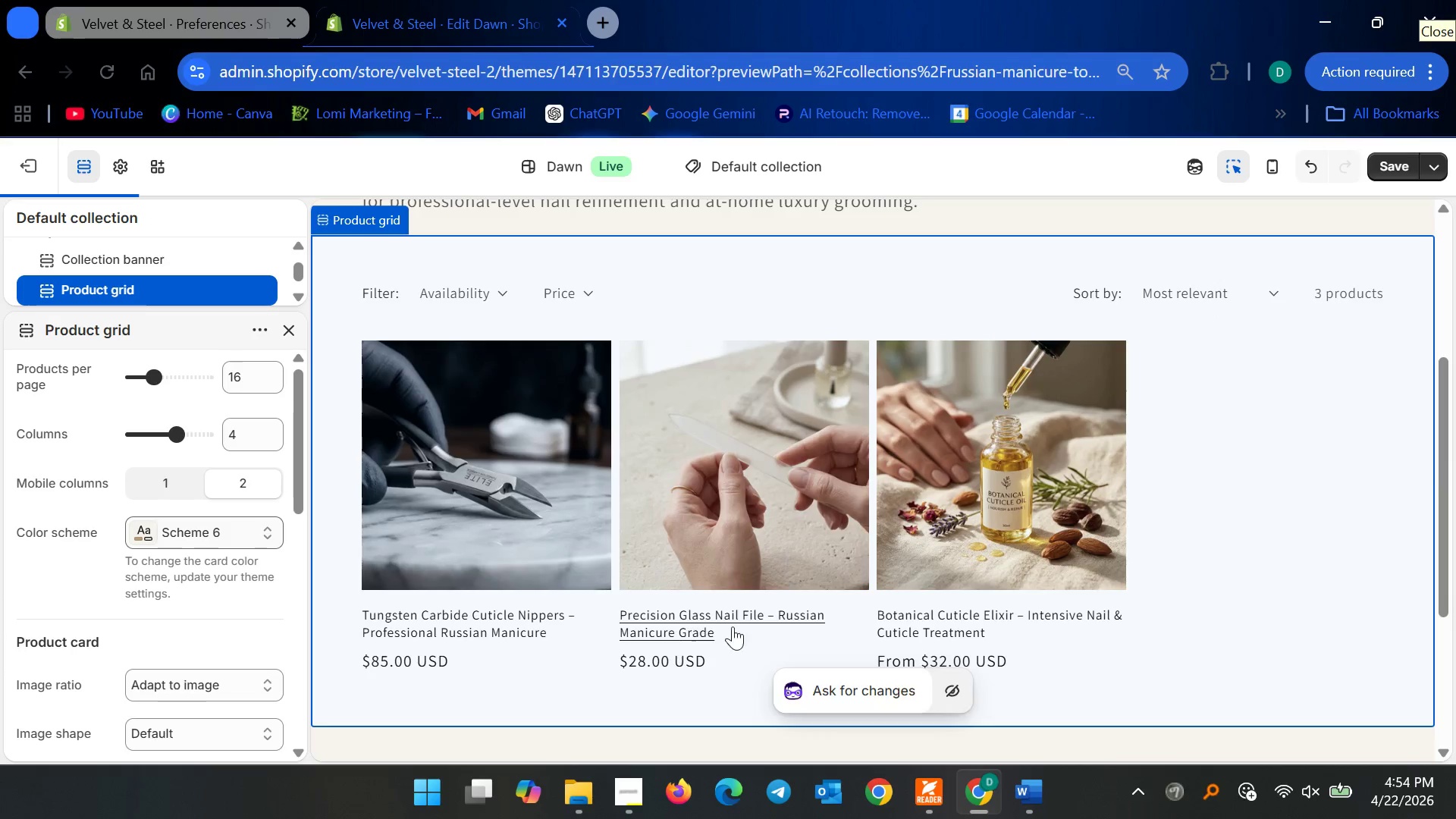 
scroll: coordinate [820, 613], scroll_direction: up, amount: 2.0
 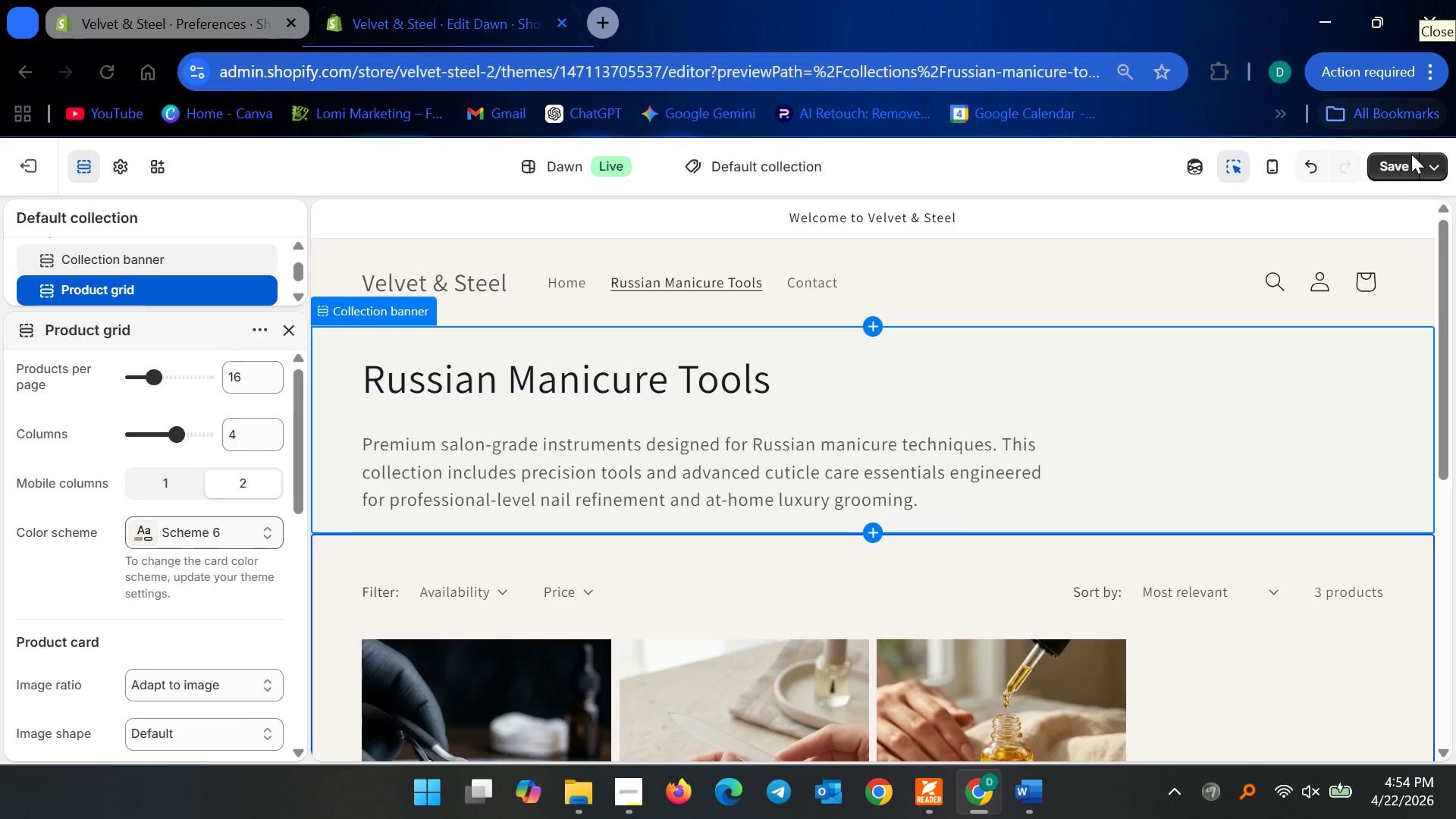 
left_click([1404, 170])
 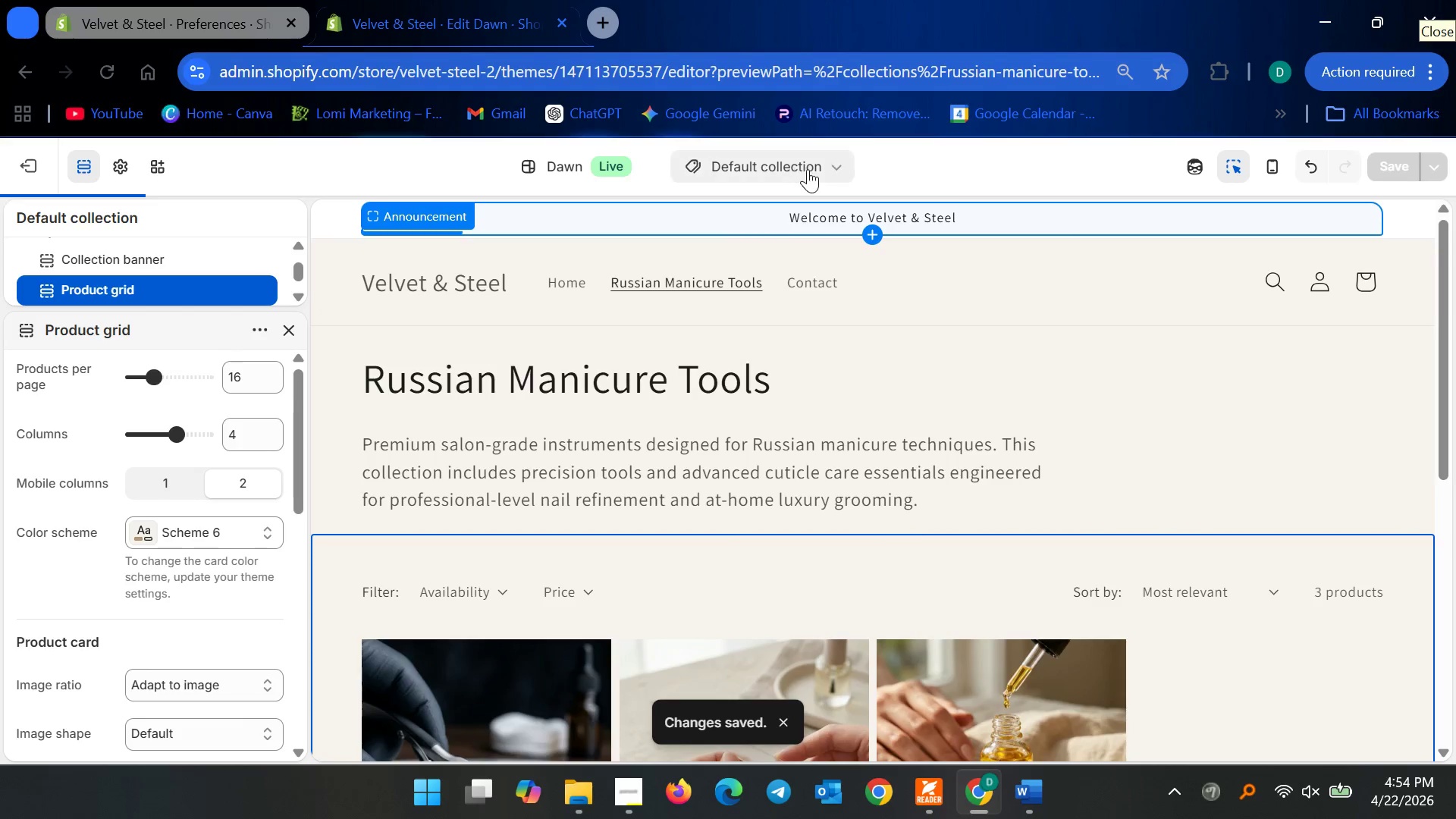 
left_click([822, 167])
 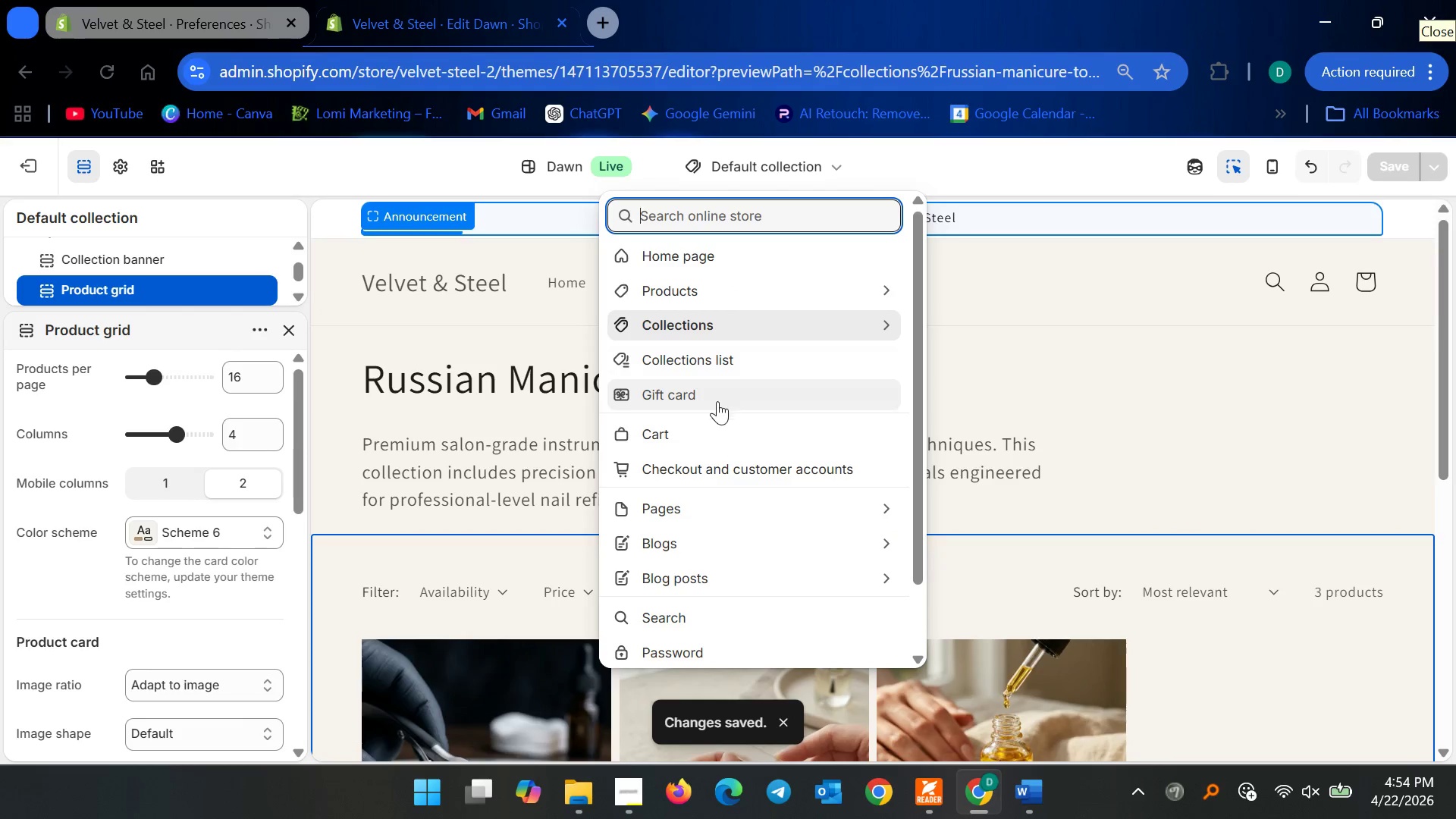 
left_click([689, 441])
 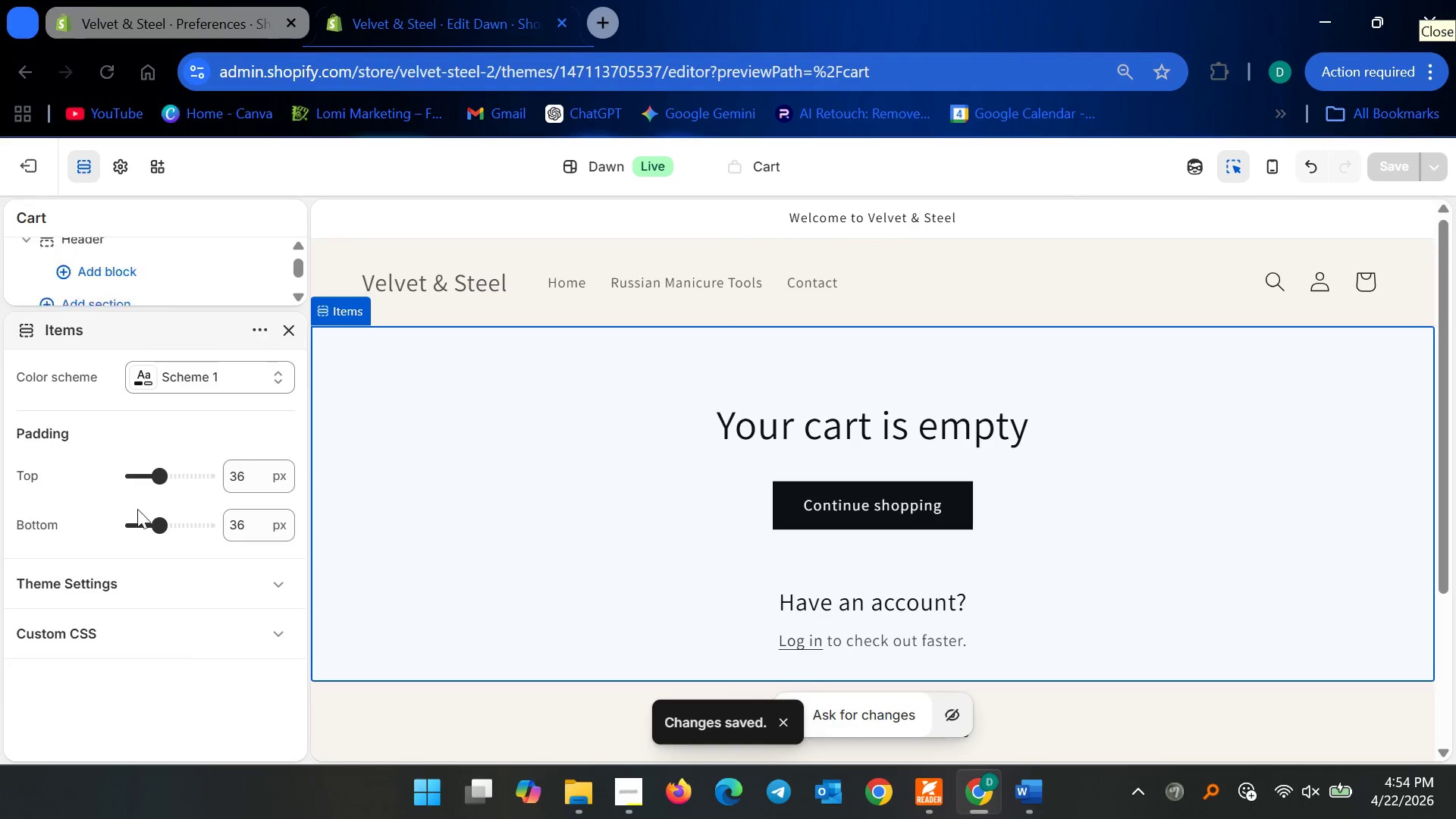 
left_click([224, 360])
 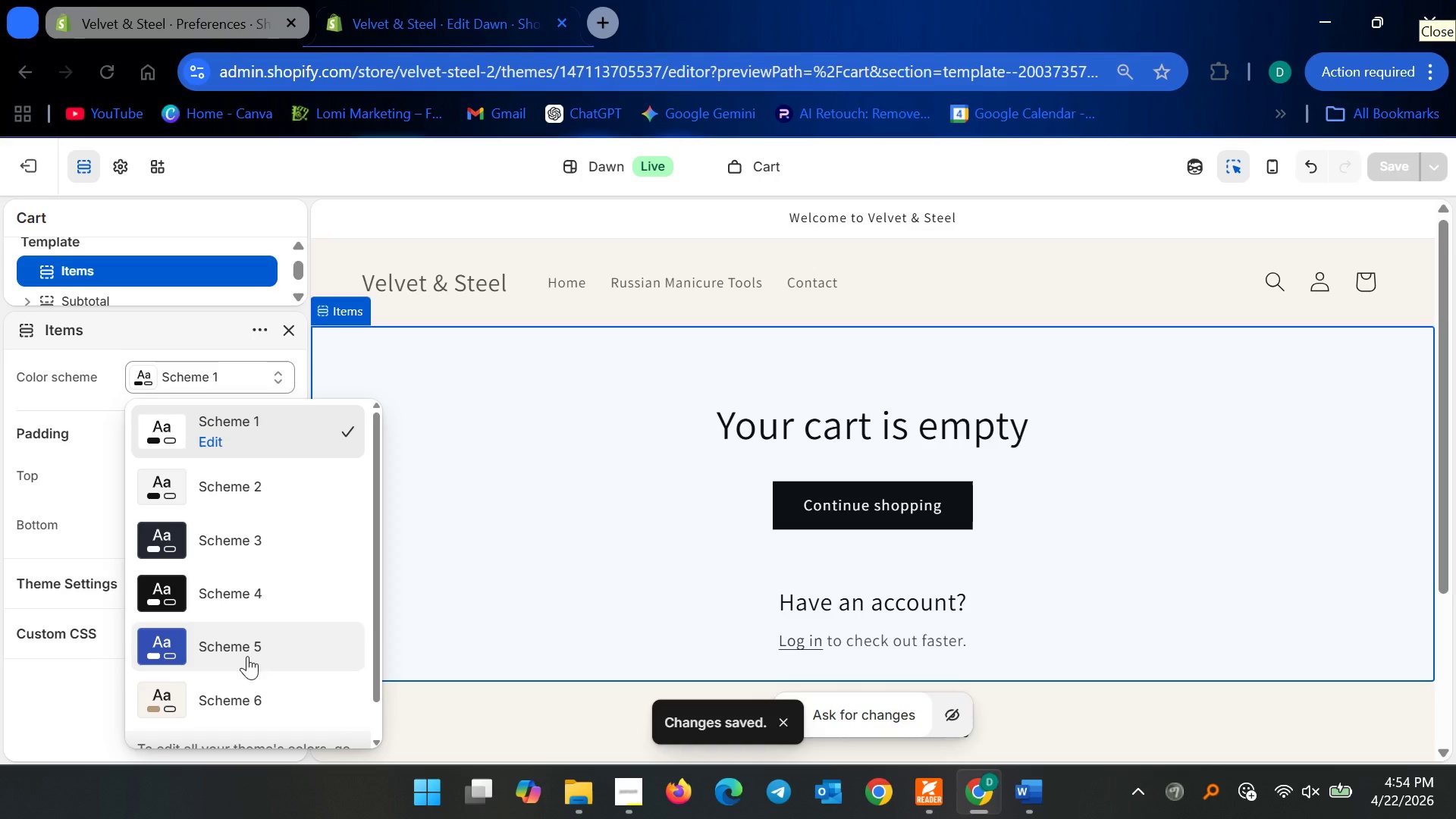 
left_click([227, 682])
 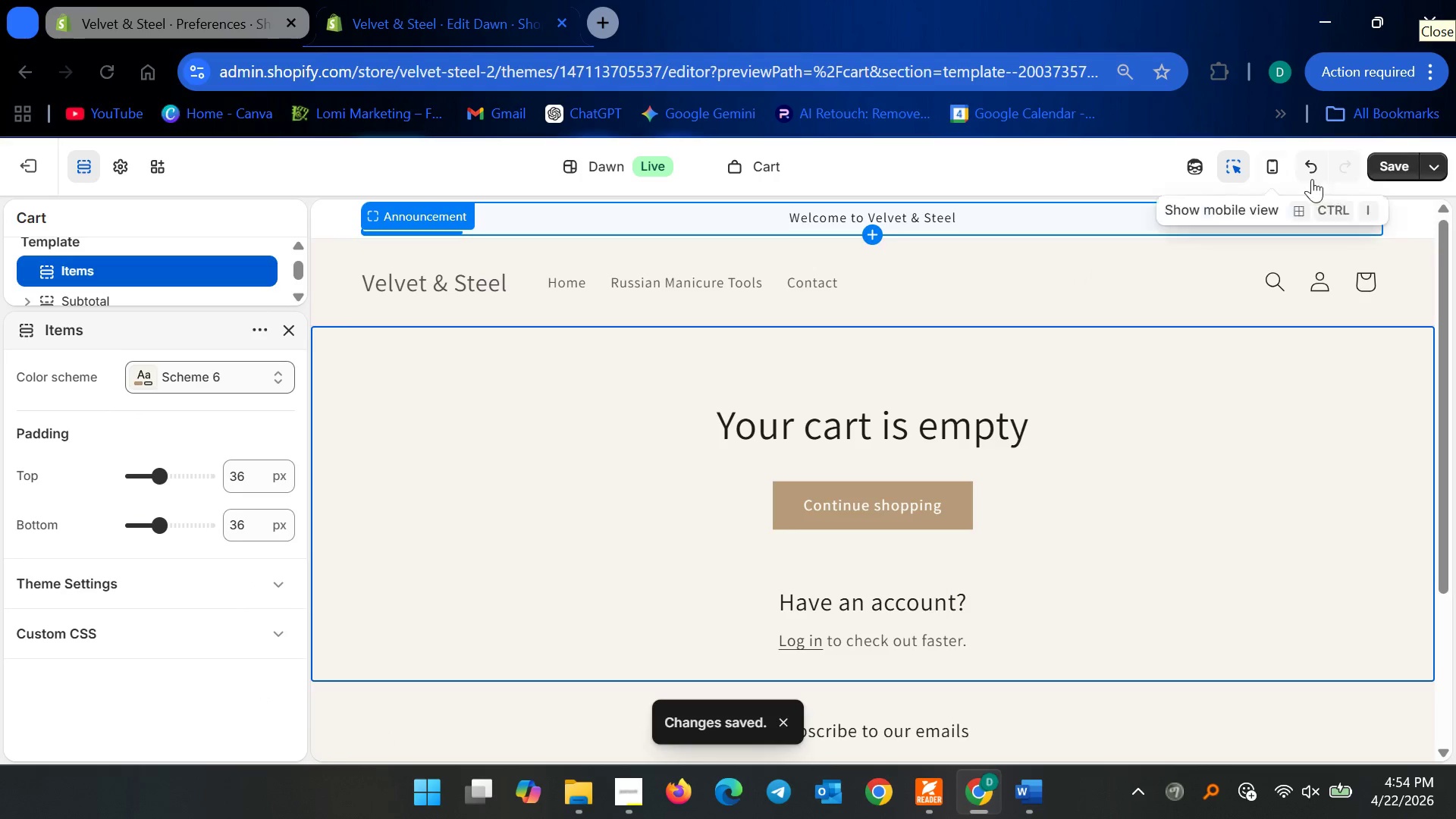 
left_click([1386, 162])
 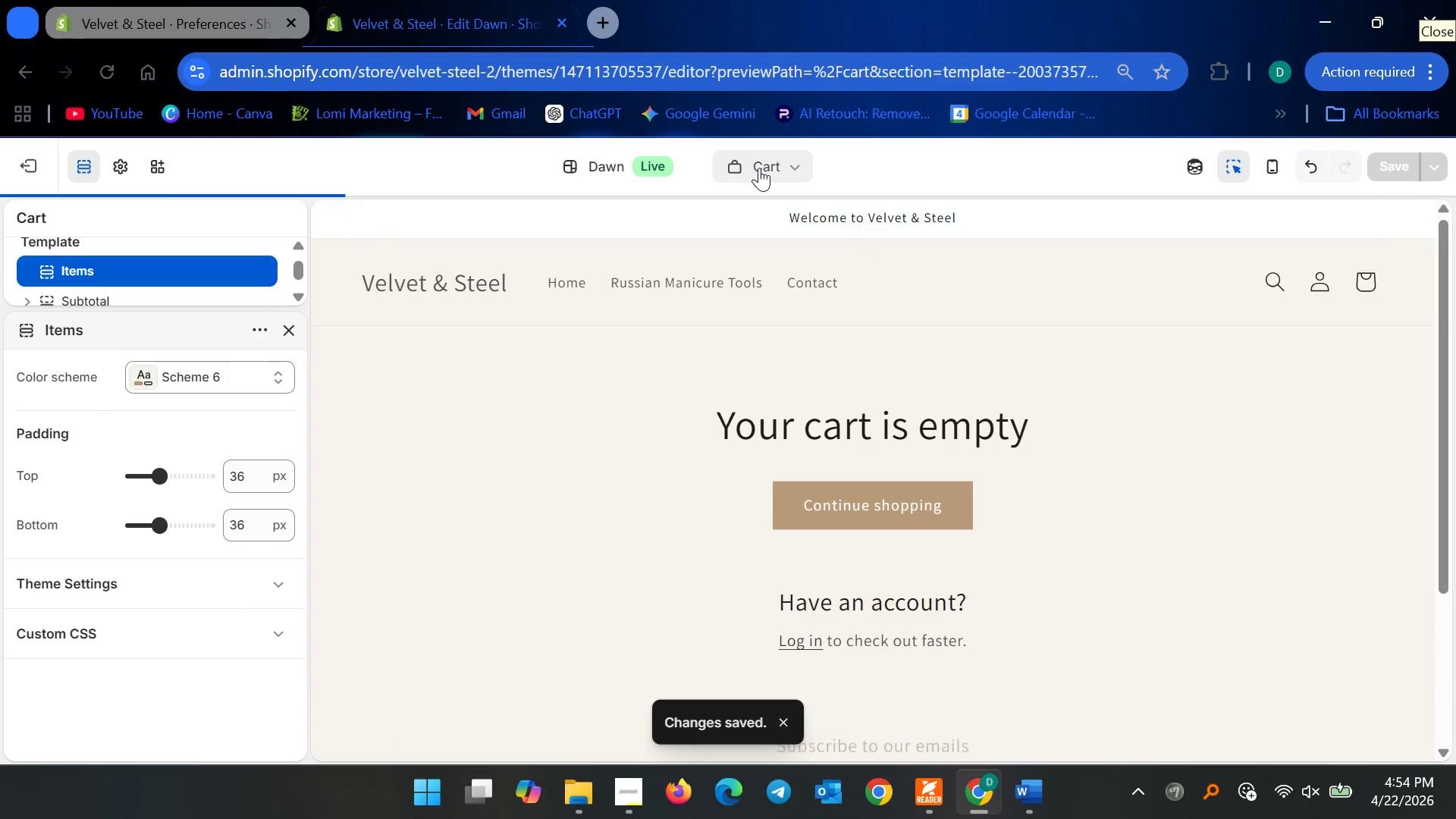 
left_click([772, 168])
 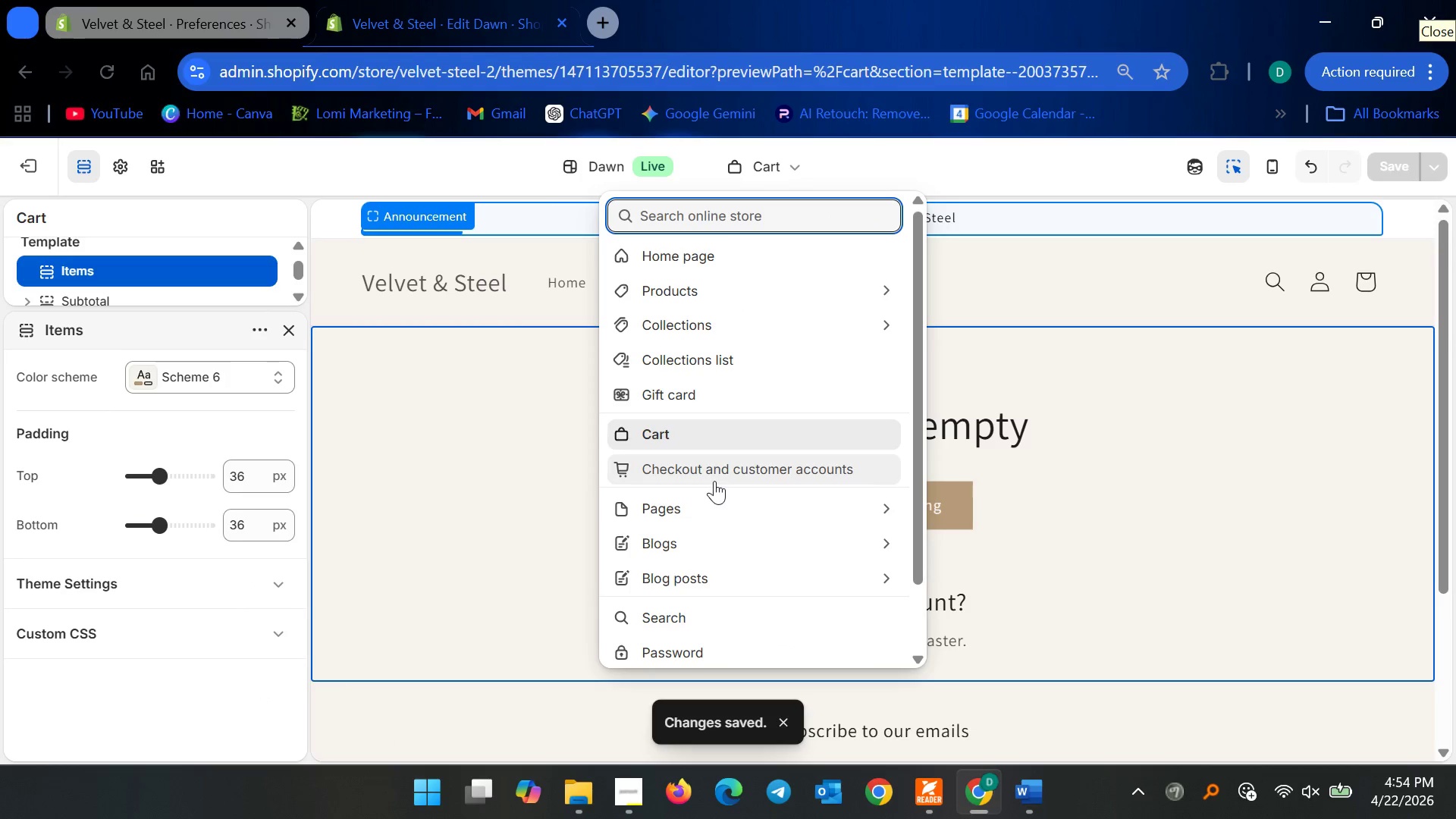 
left_click([710, 488])
 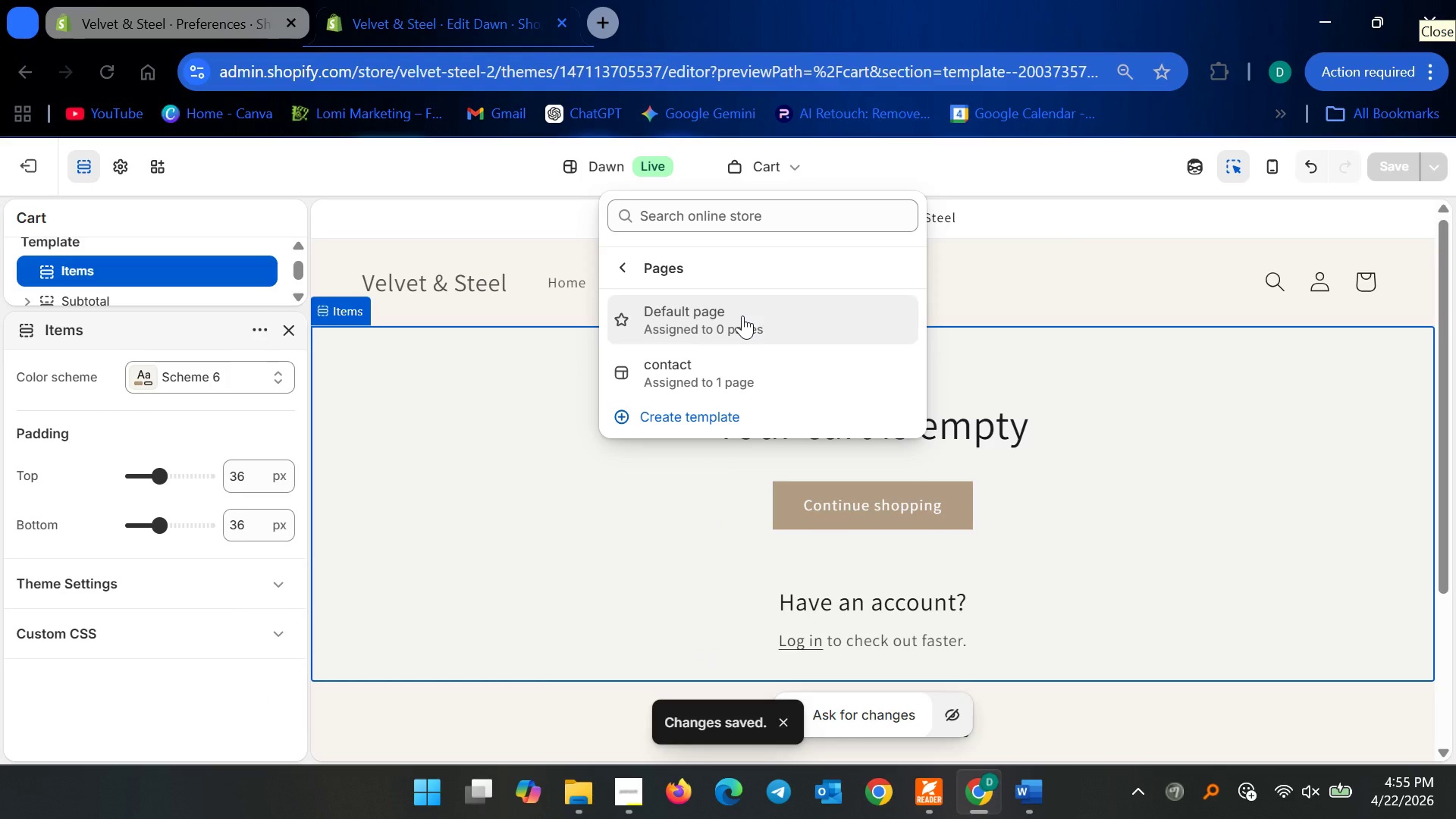 
left_click([742, 315])
 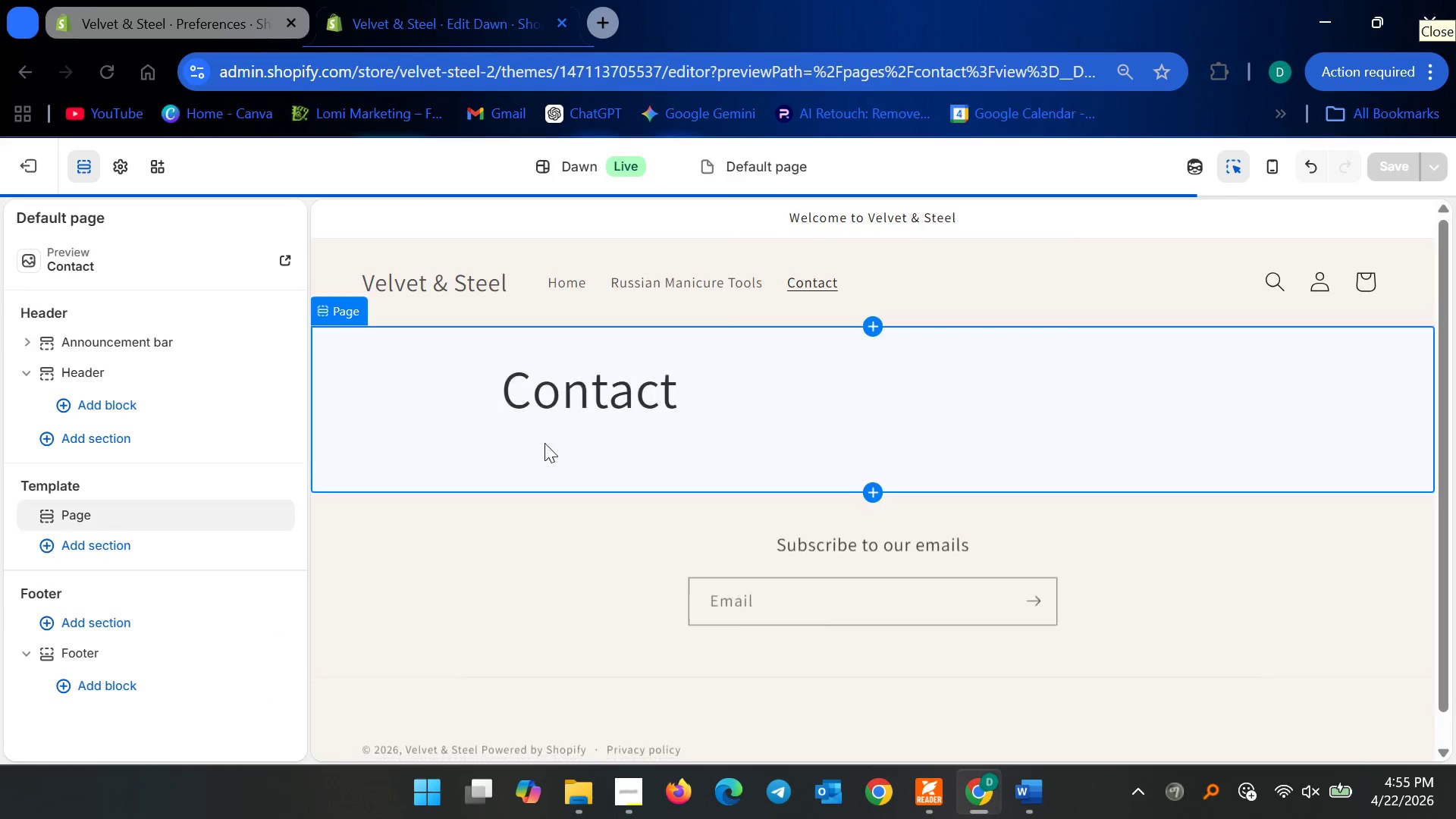 
left_click([485, 425])
 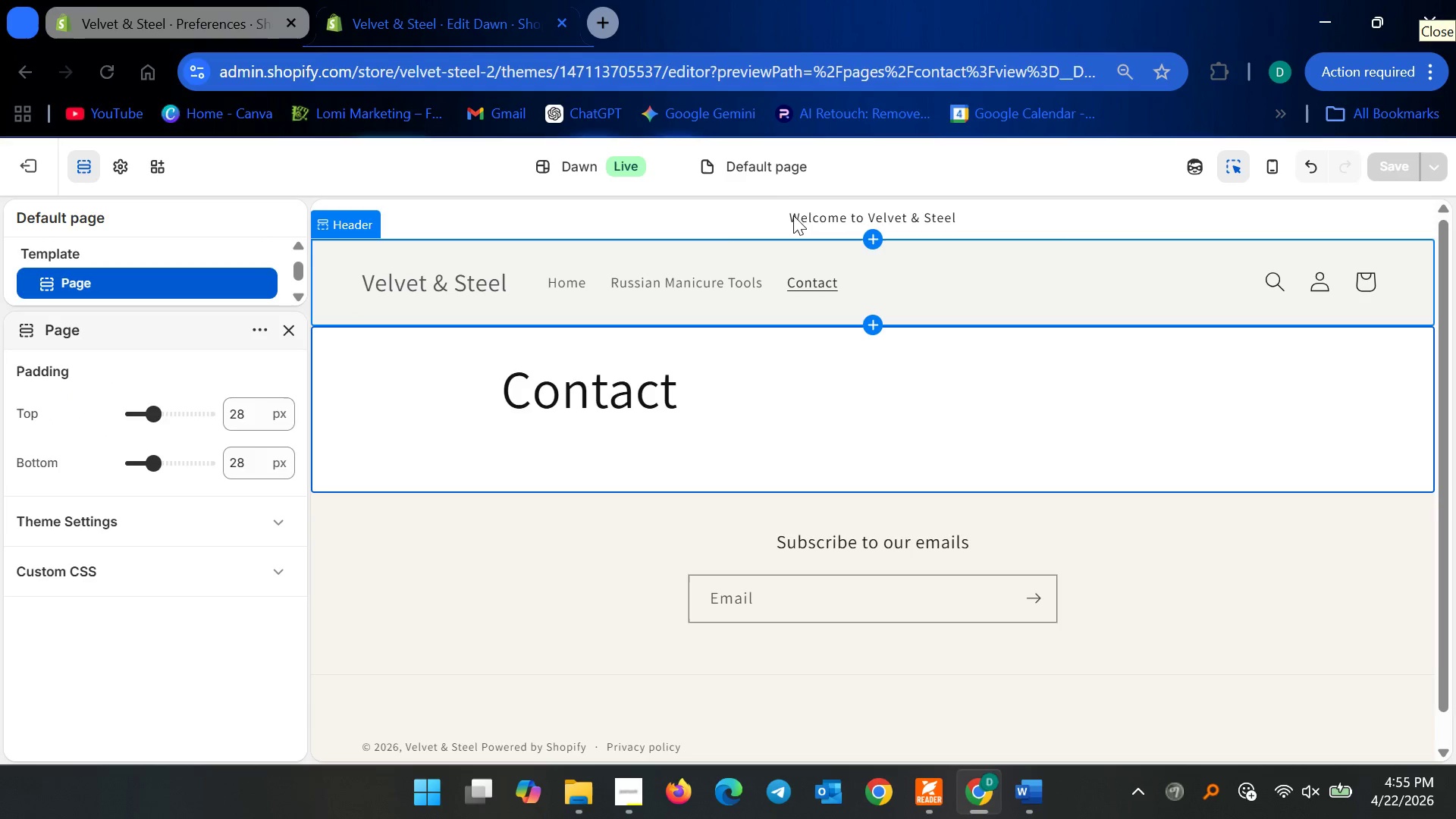 
left_click([767, 167])
 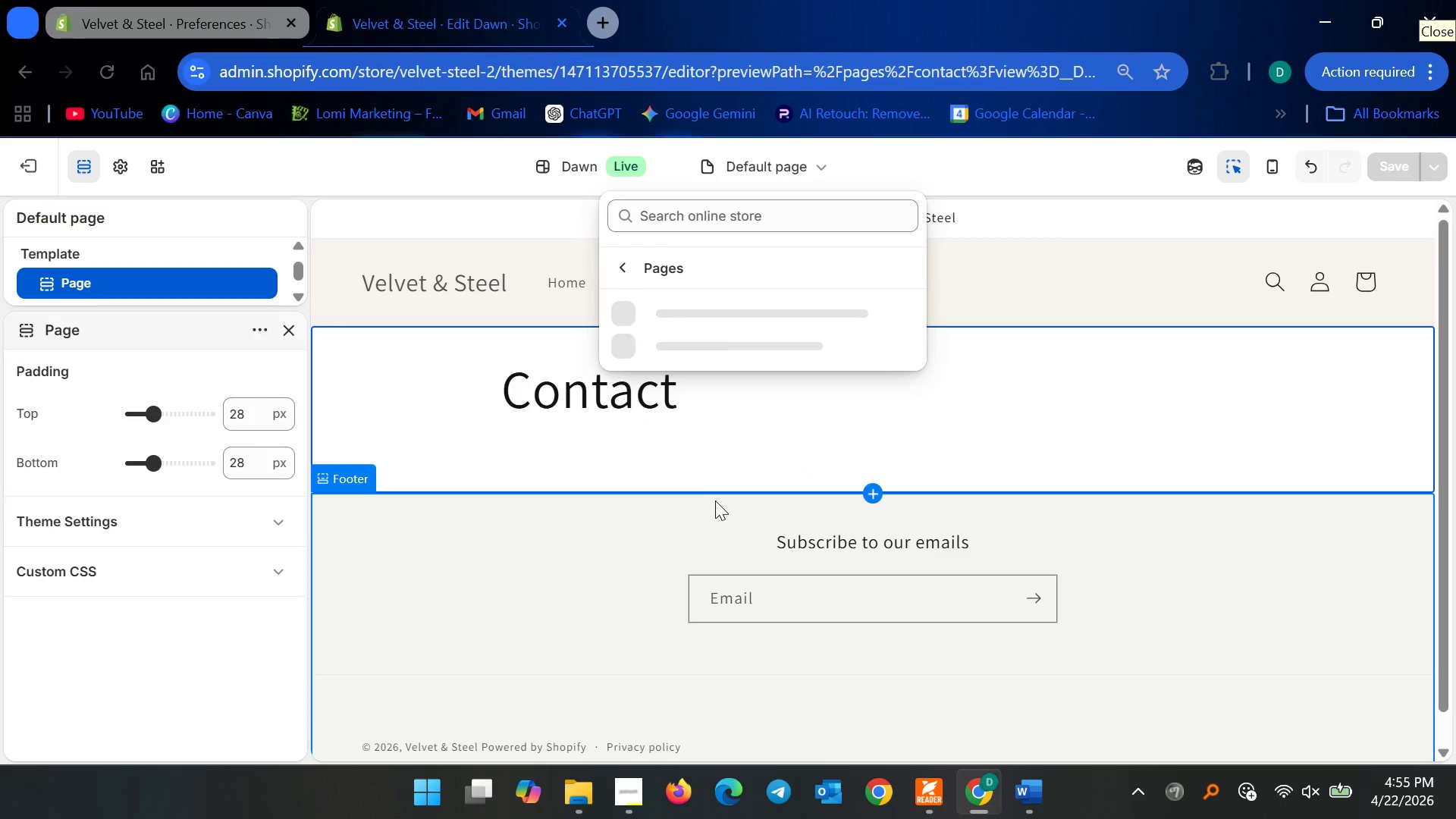 
left_click([720, 362])
 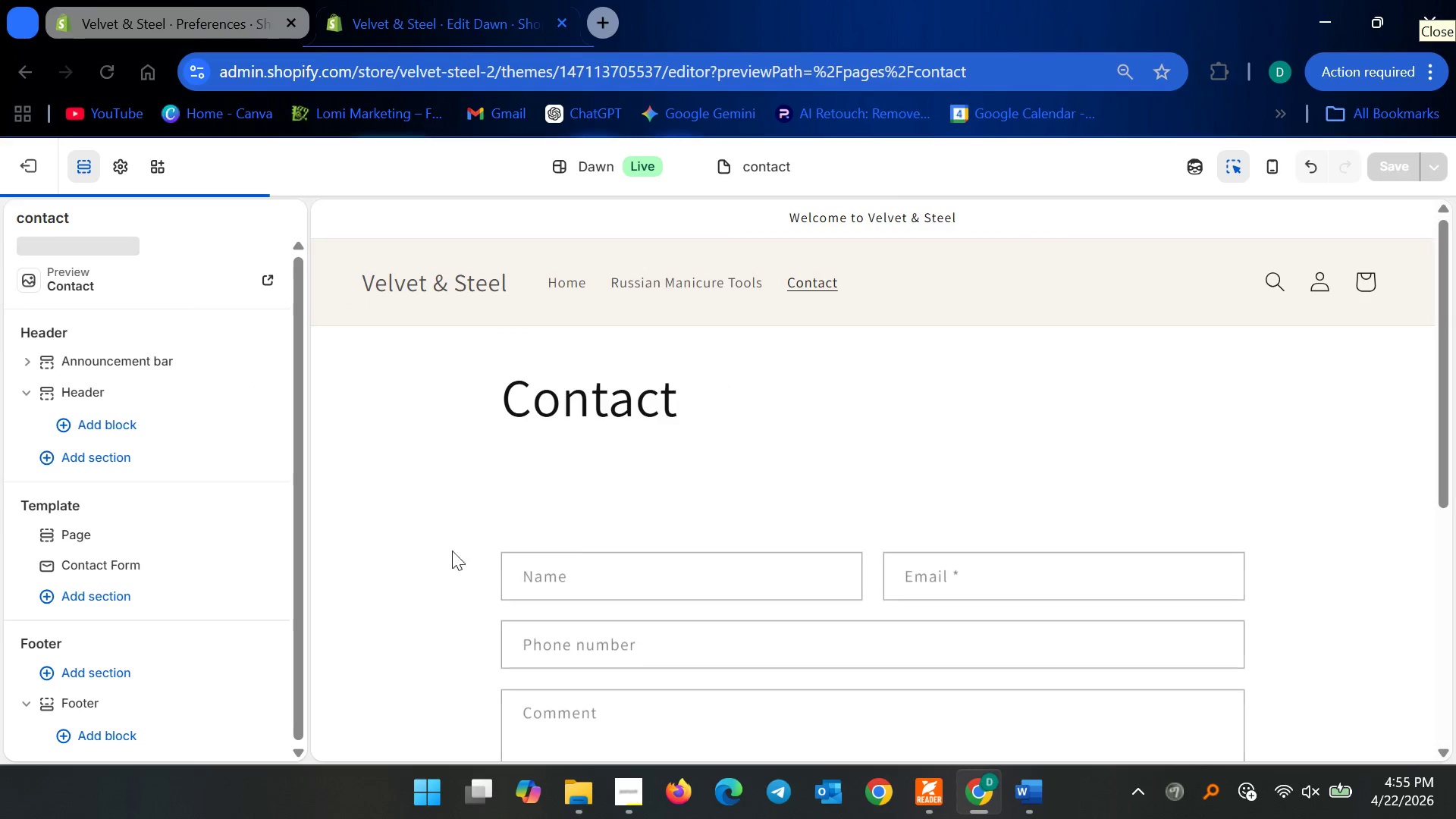 
left_click([437, 554])
 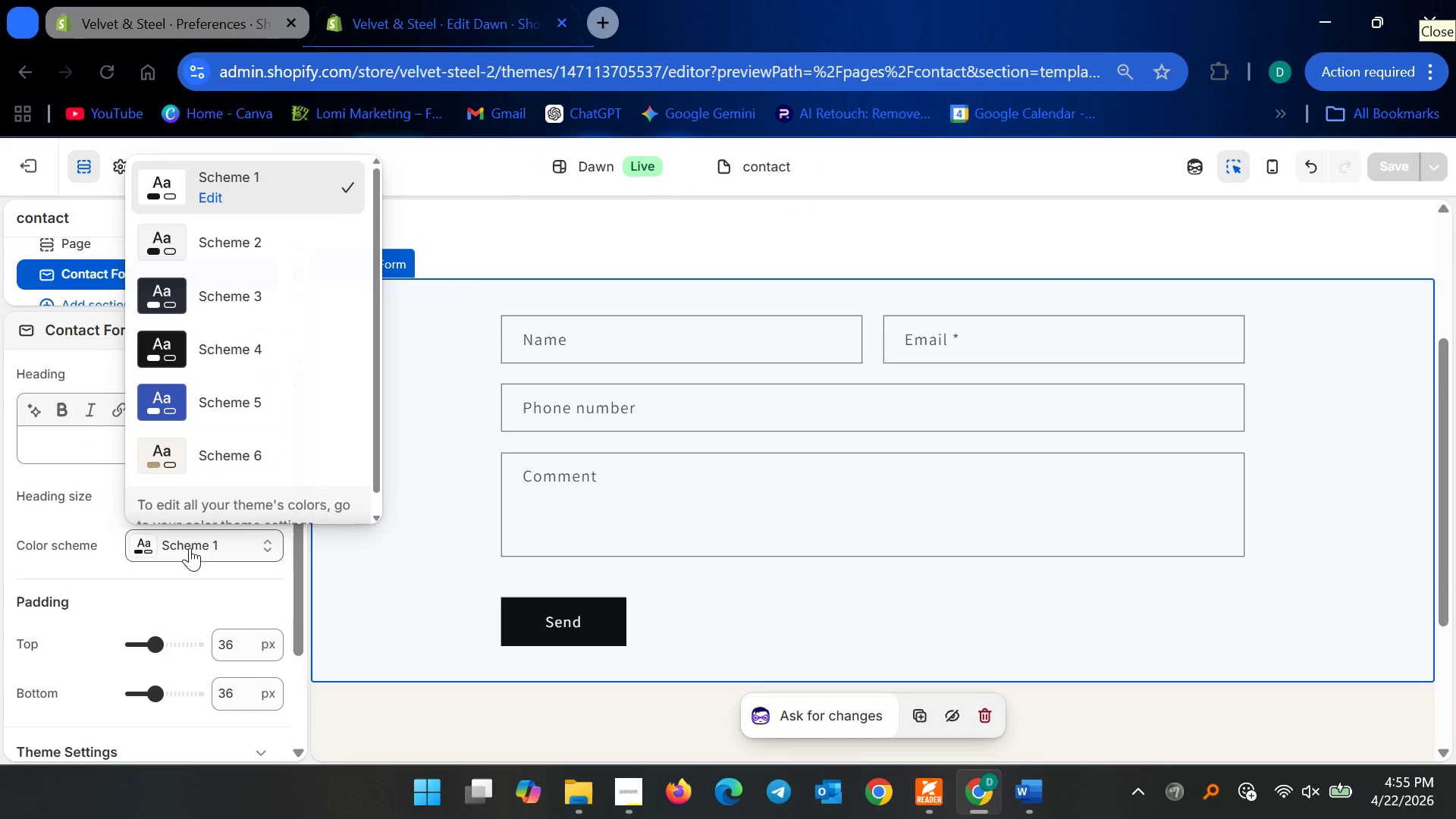 
left_click([228, 448])
 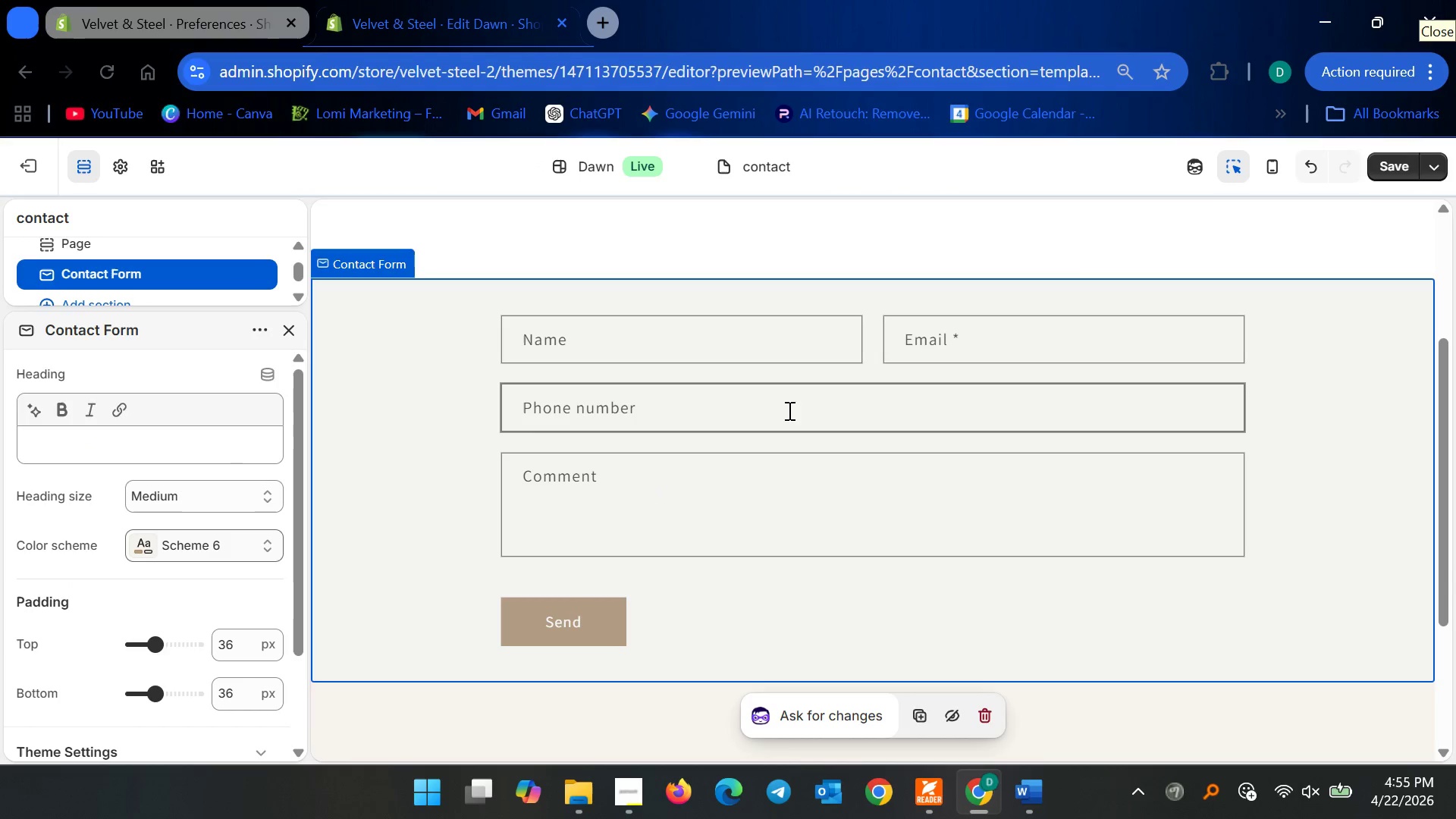 
scroll: coordinate [717, 455], scroll_direction: up, amount: 9.0
 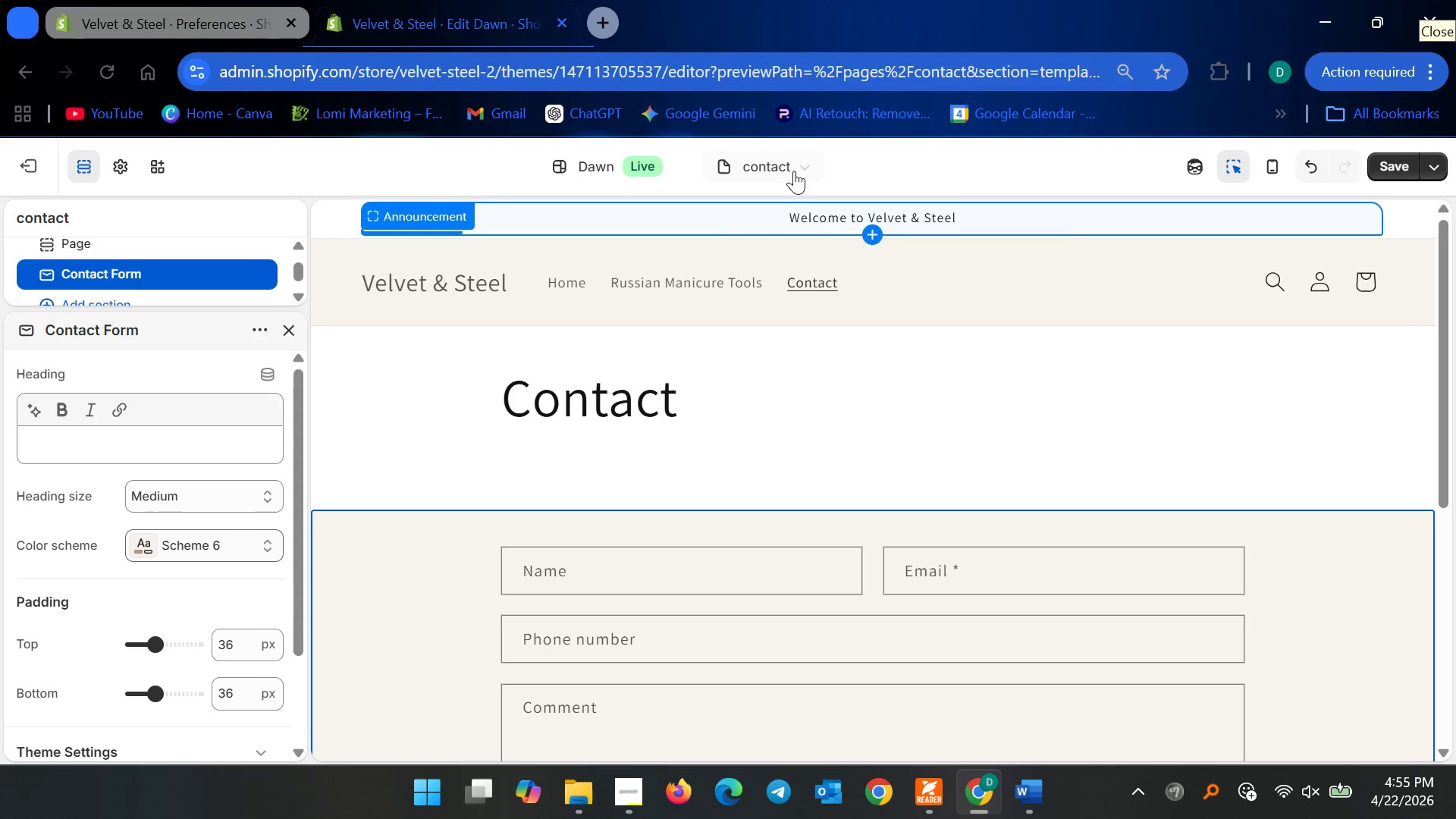 
left_click([794, 171])
 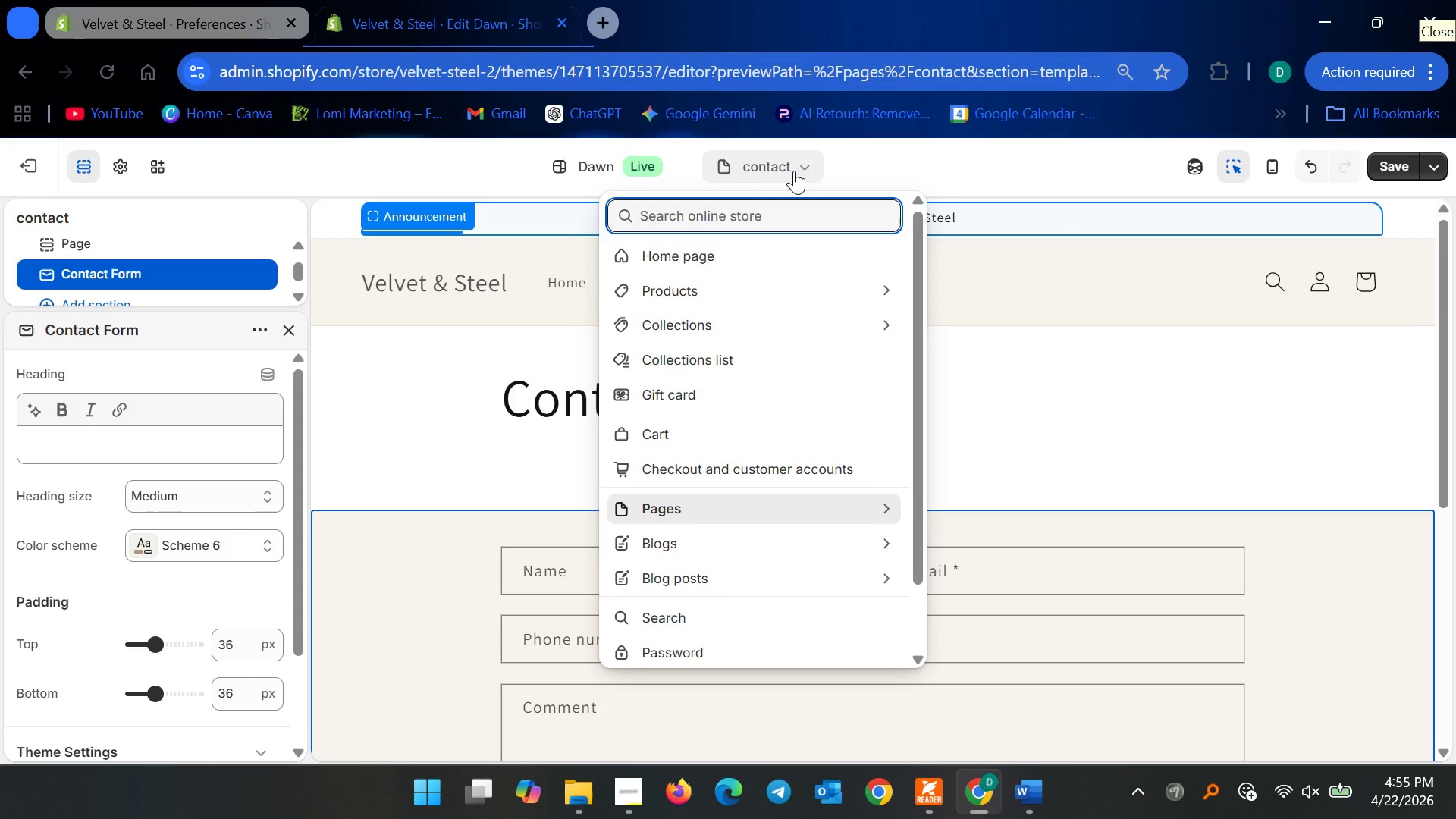 
left_click([794, 171])
 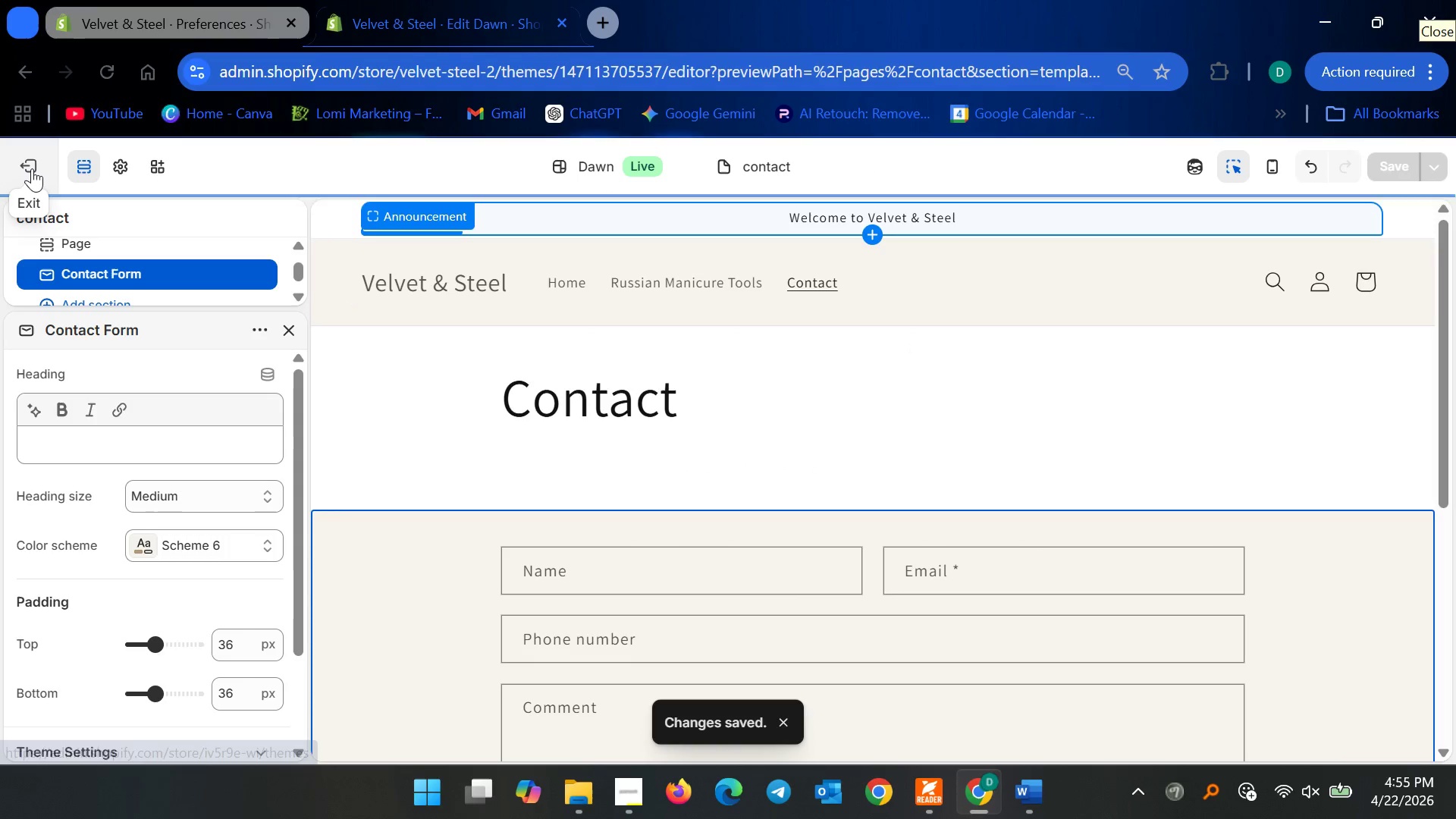 
left_click([32, 168])
 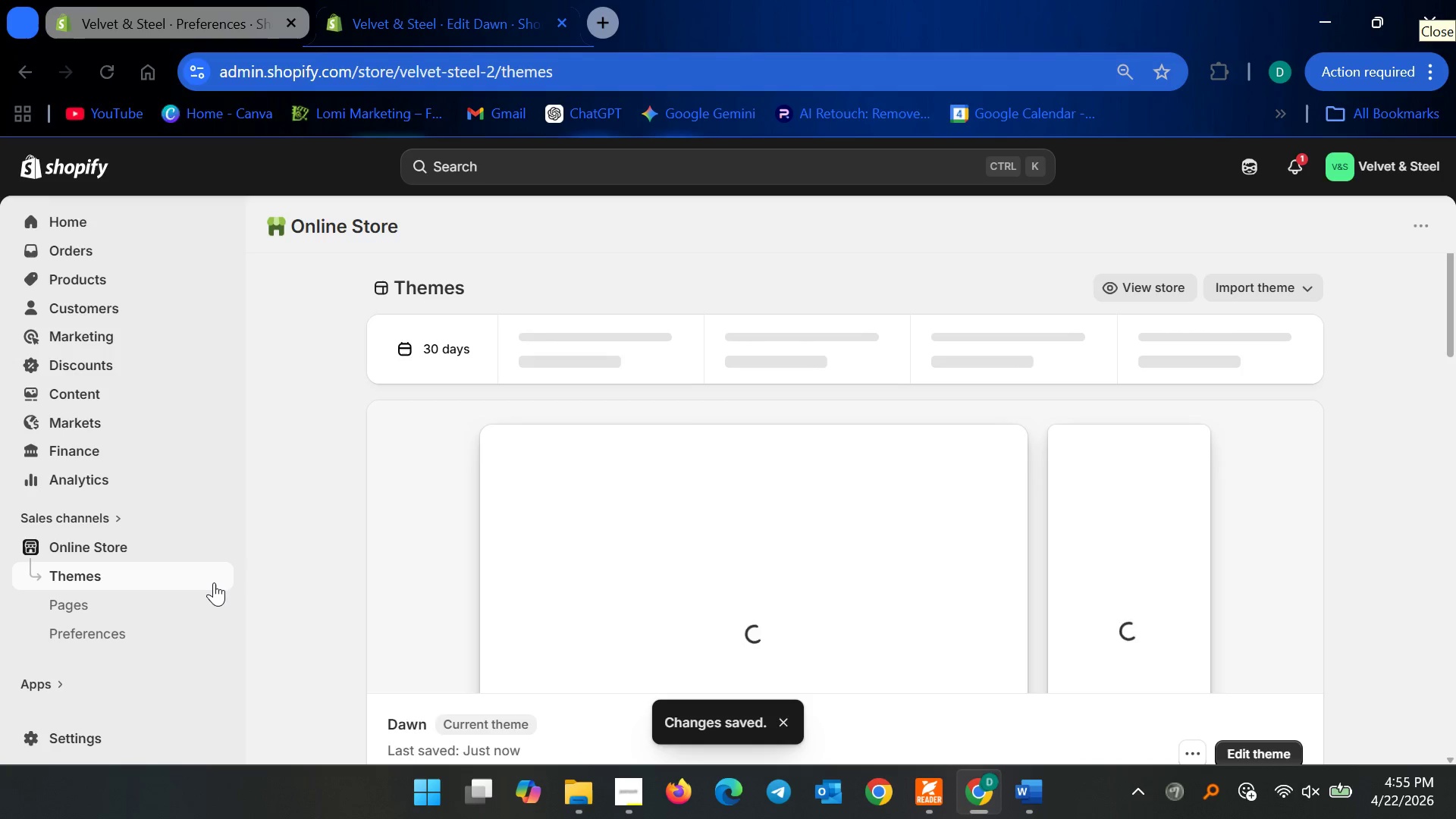 
left_click([224, 548])
 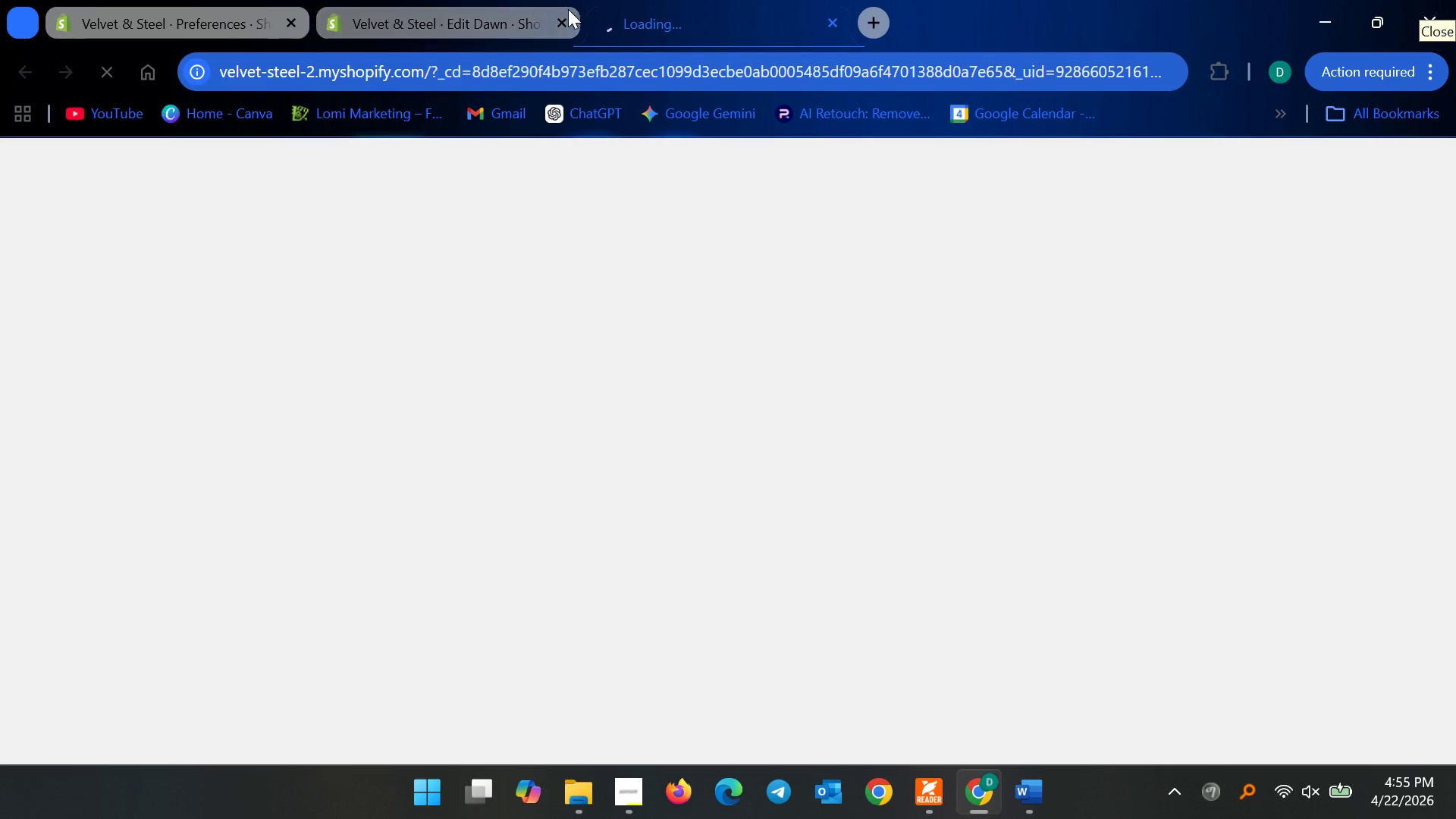 
left_click([558, 20])
 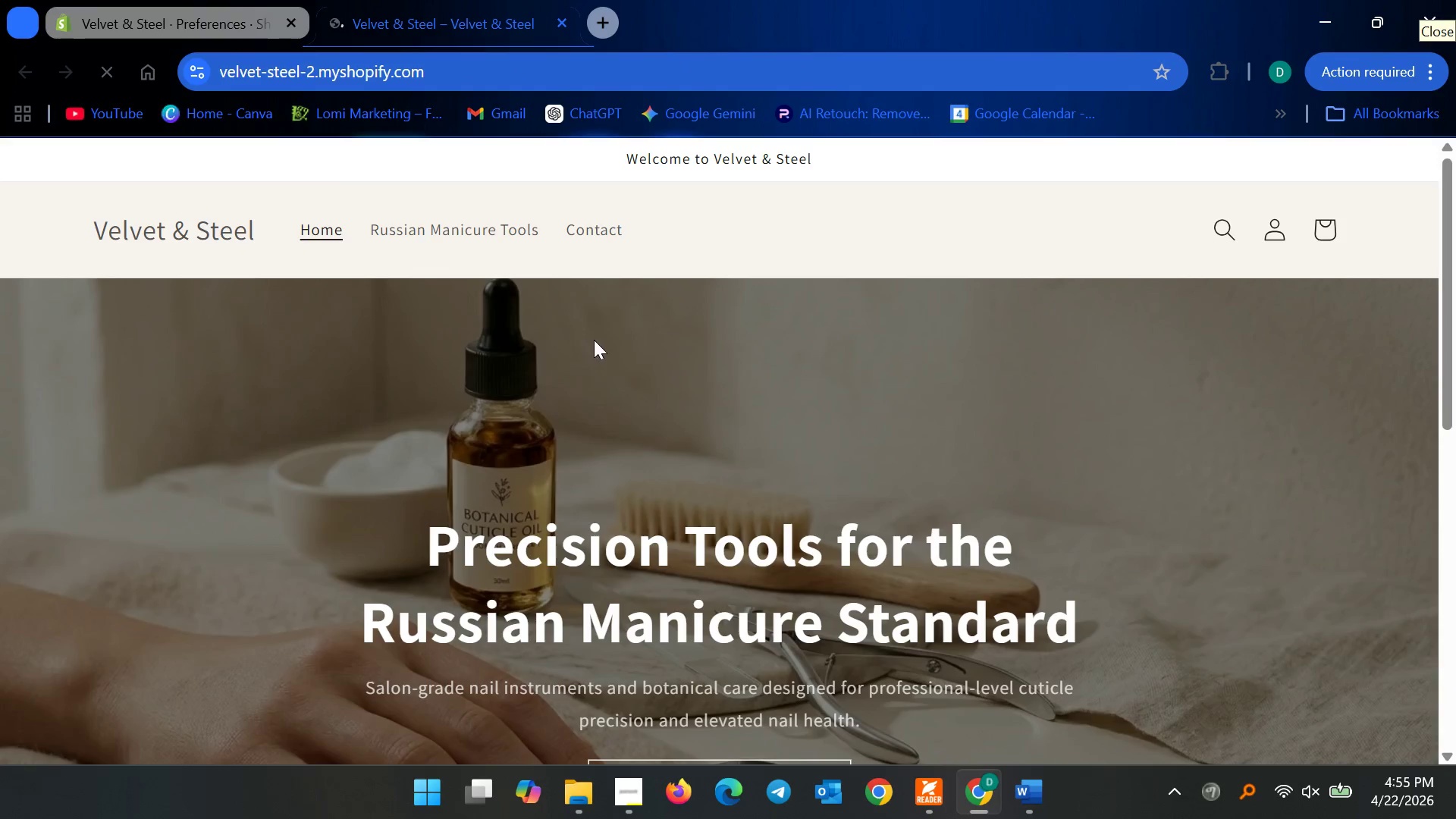 
left_click([212, 22])
 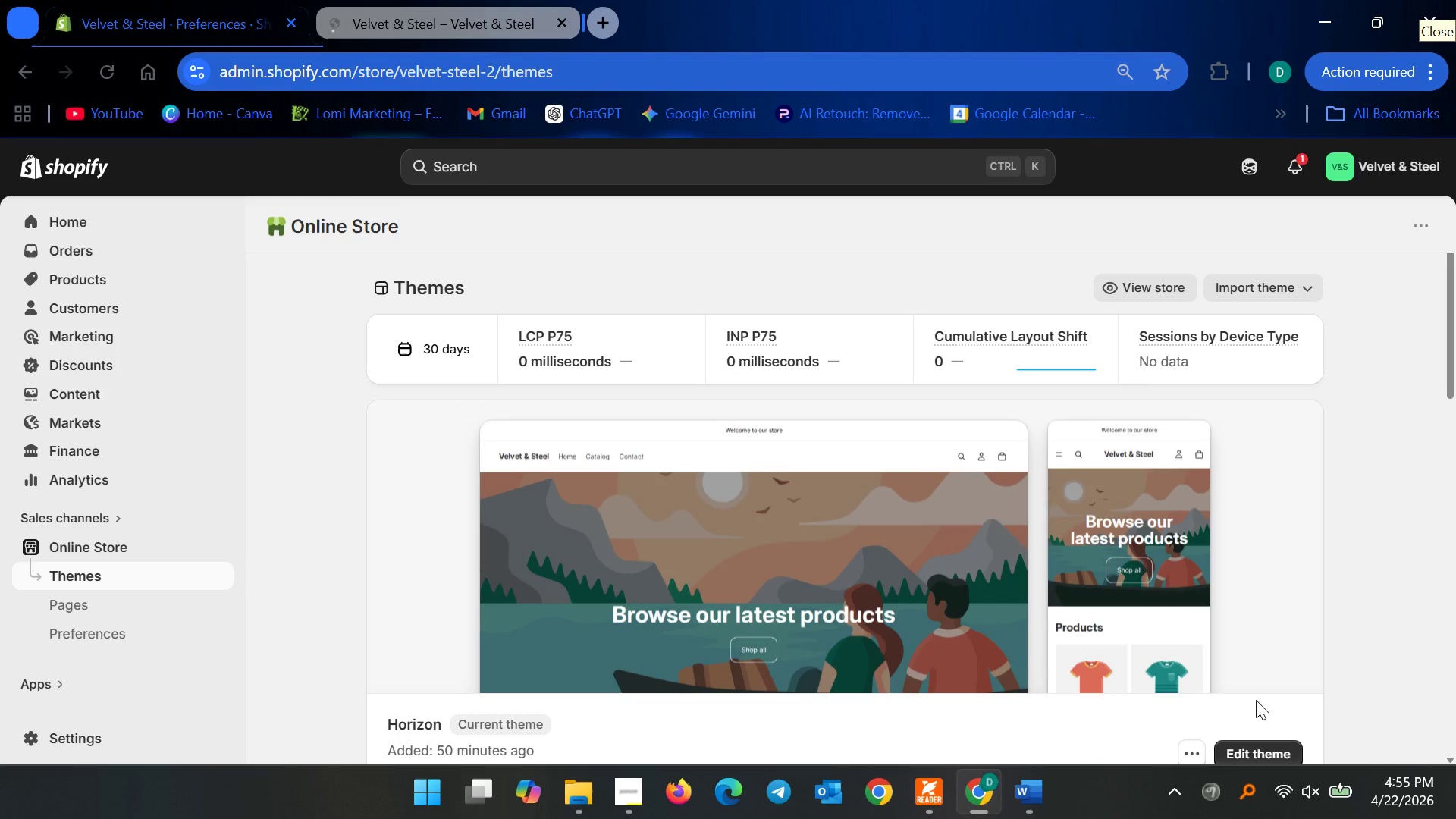 
left_click([1247, 755])
 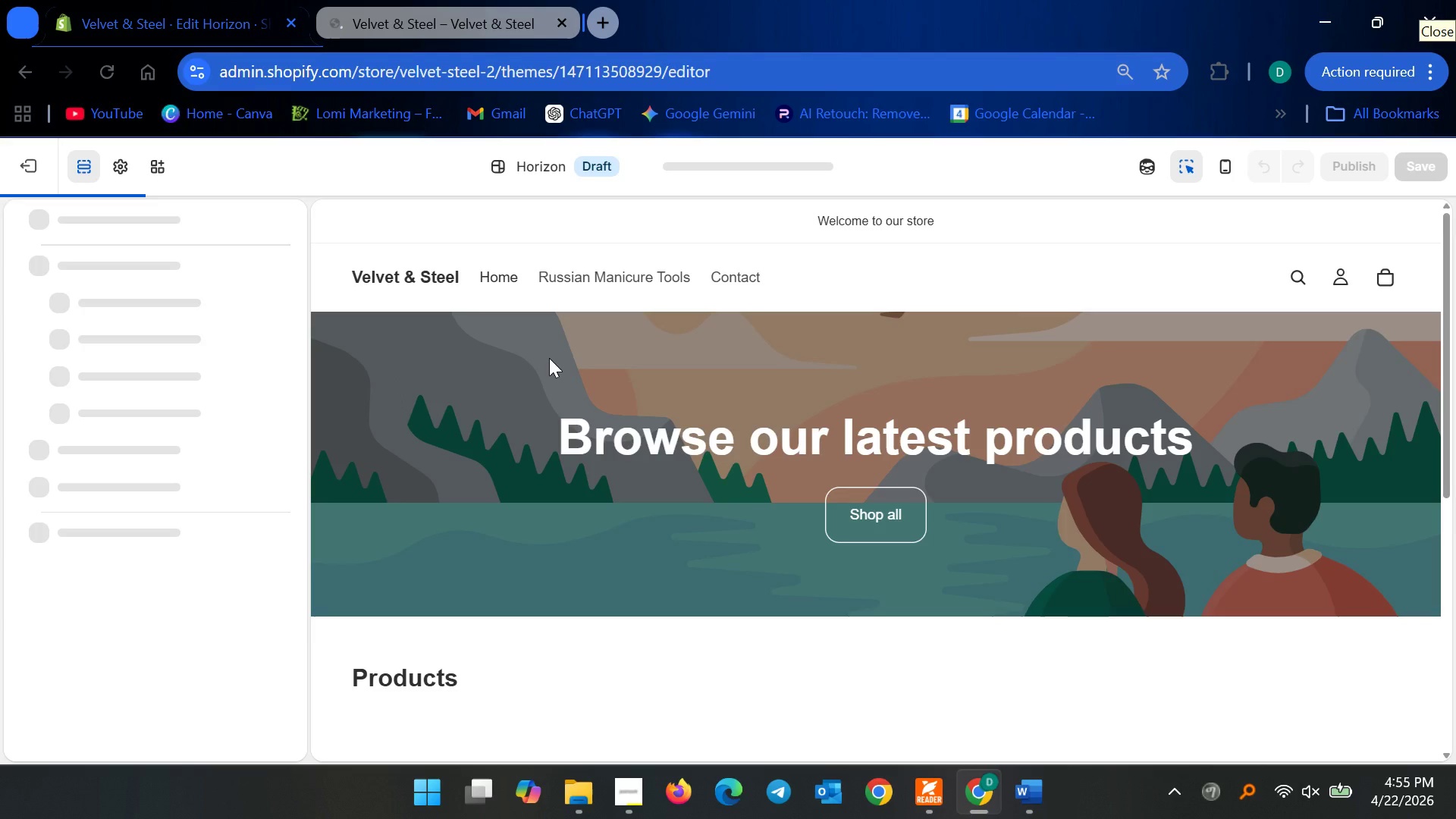 
wait(8.36)
 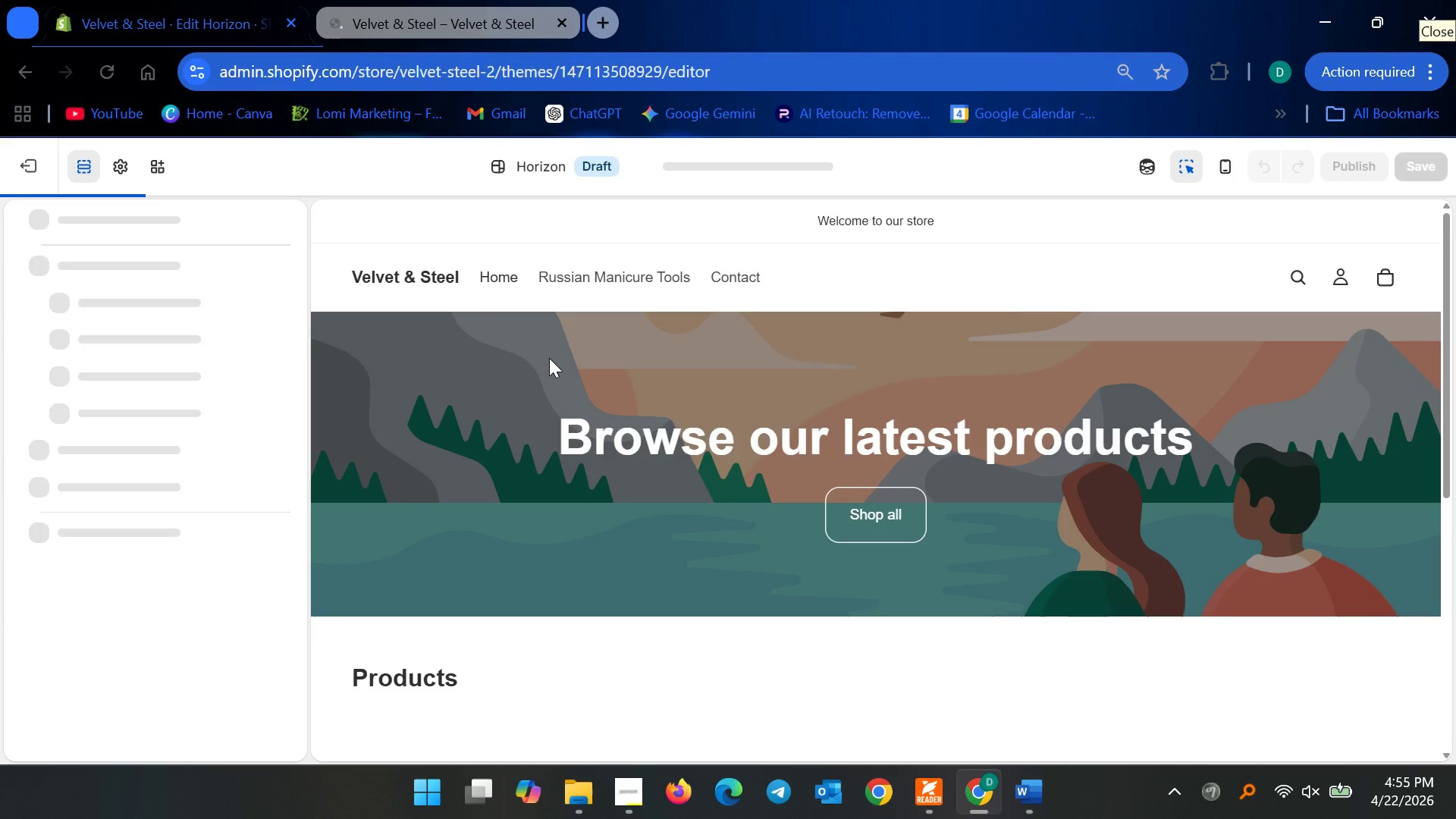 
scroll: coordinate [621, 387], scroll_direction: up, amount: 4.0
 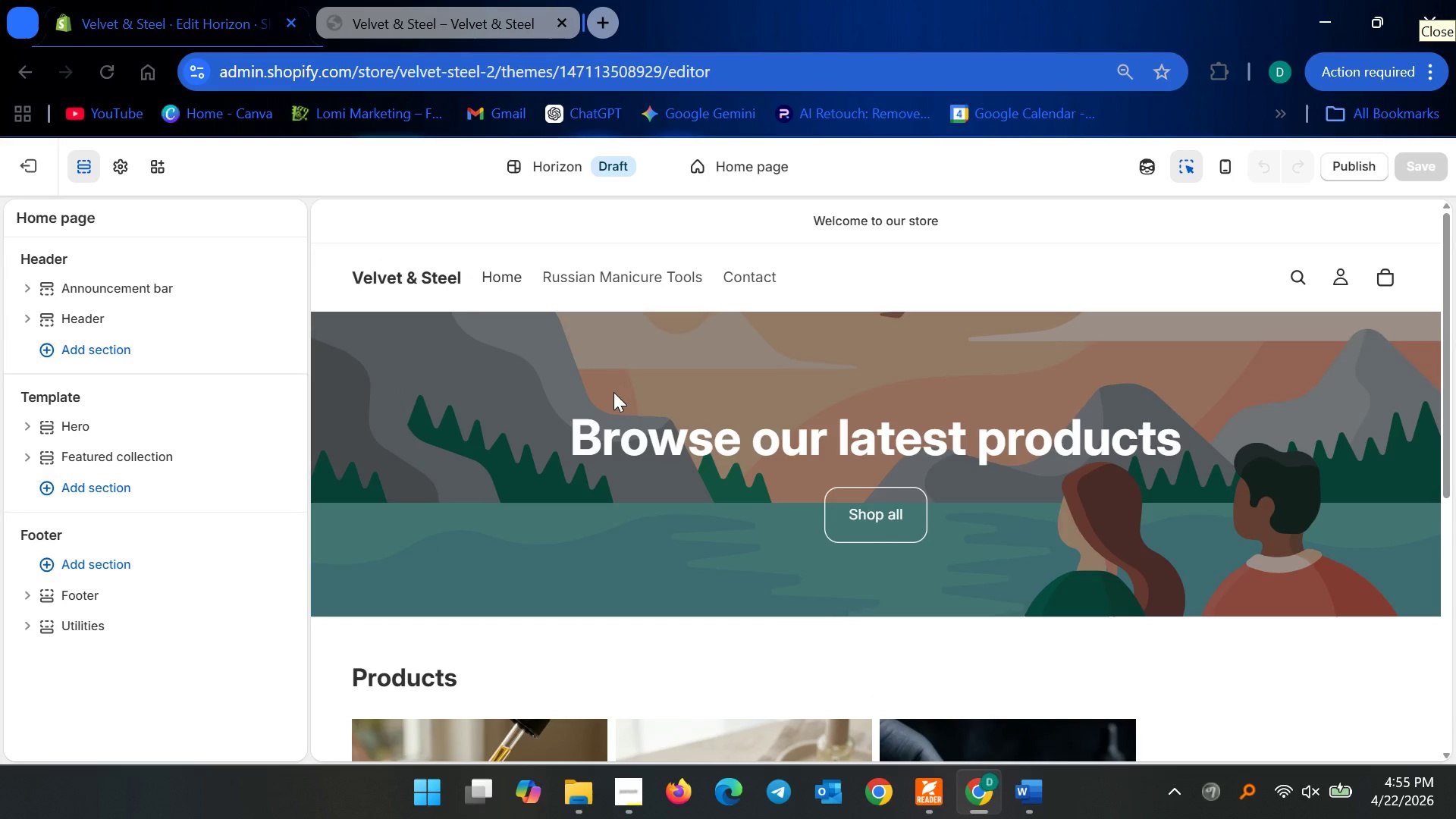 
left_click([613, 392])
 